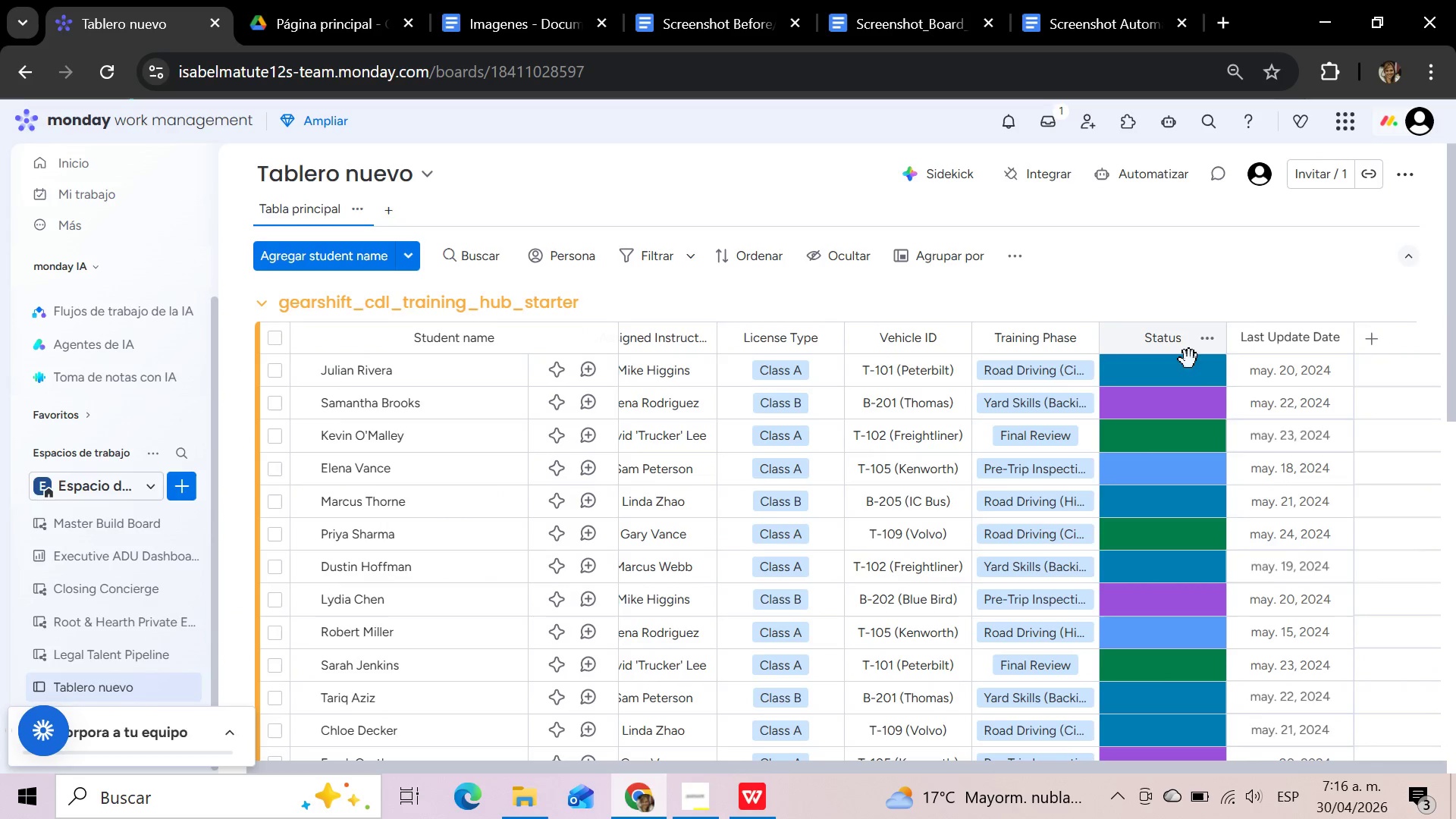 
left_click([1186, 365])
 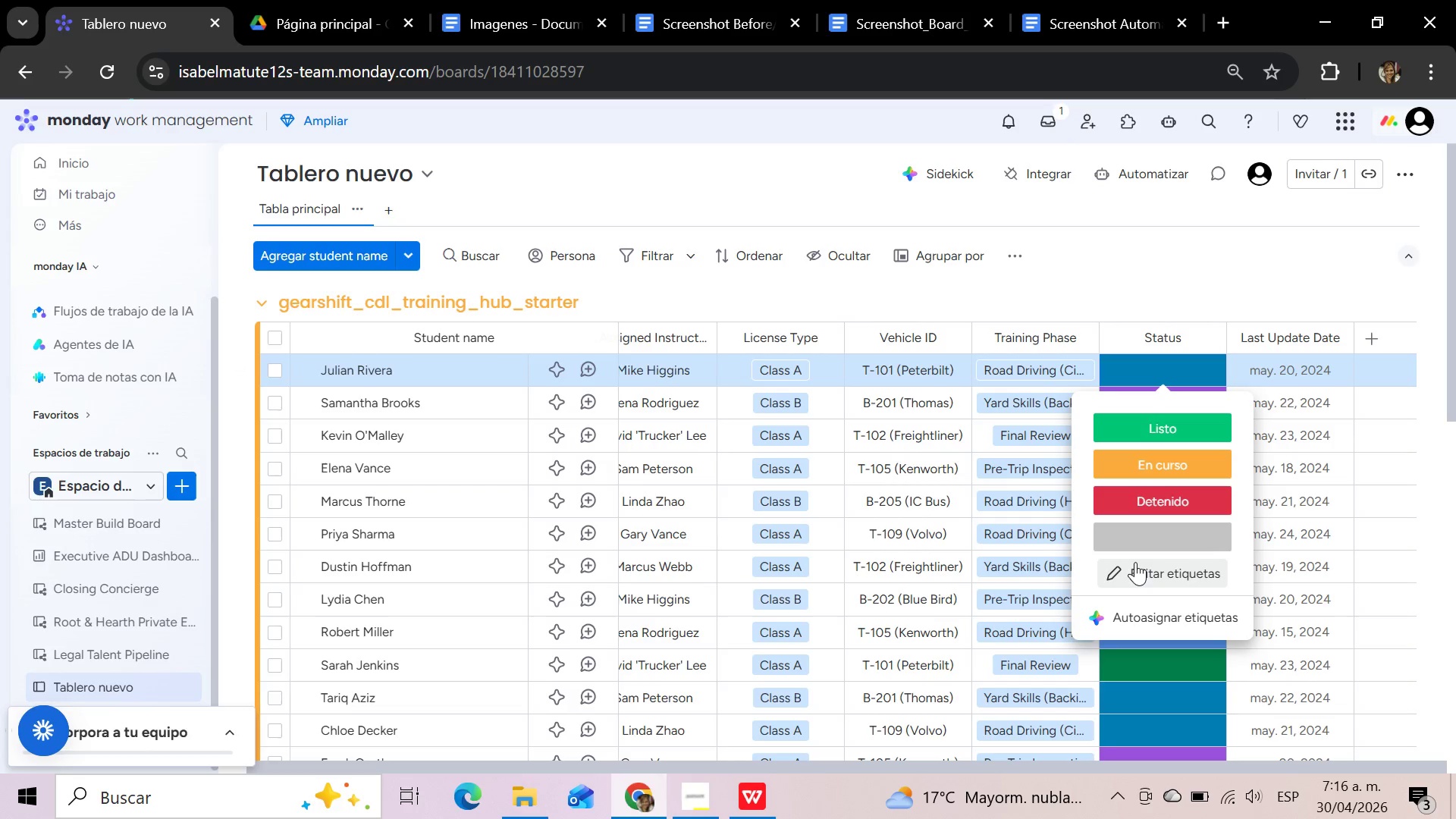 
left_click([1135, 562])
 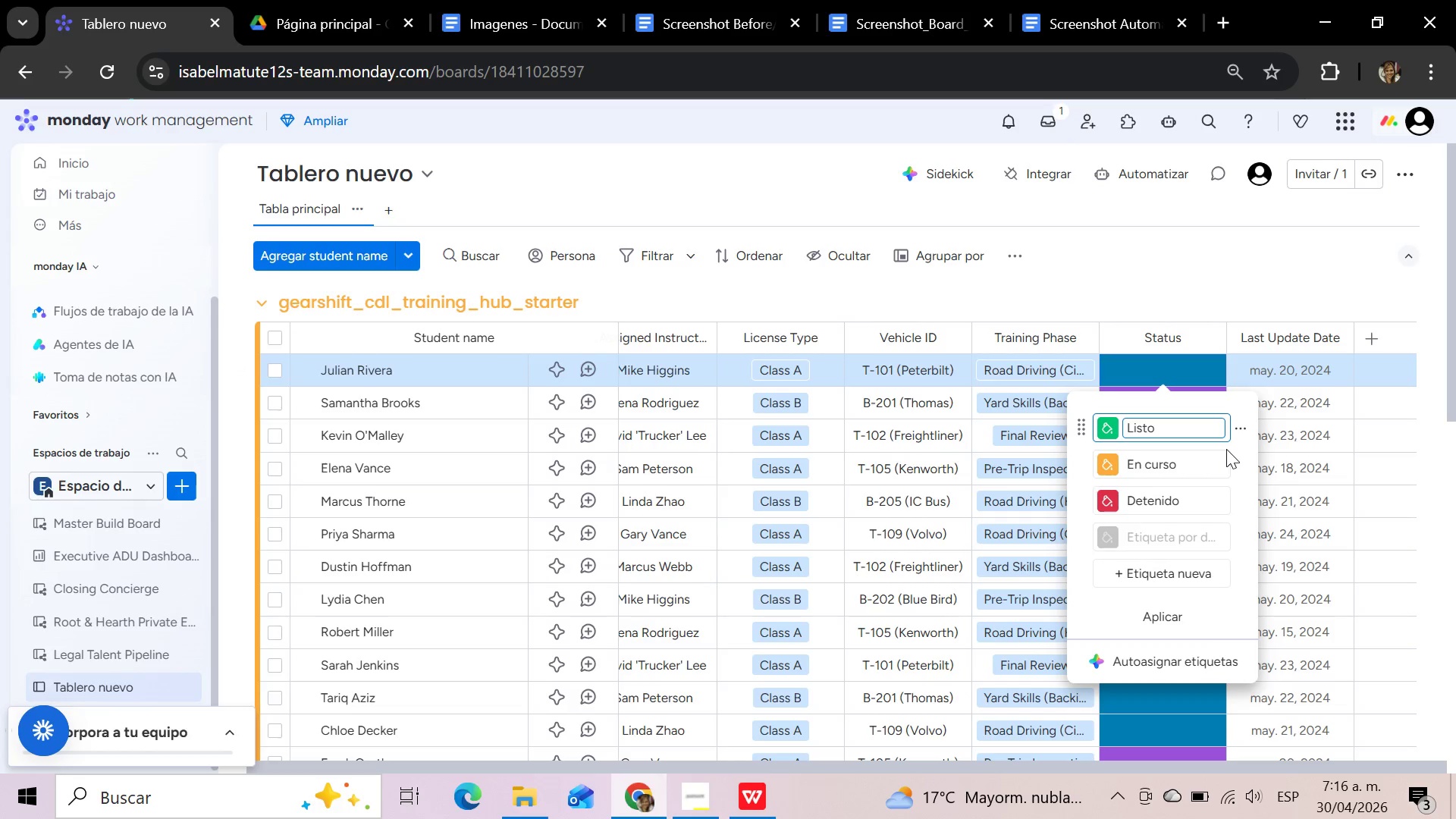 
left_click([1174, 267])
 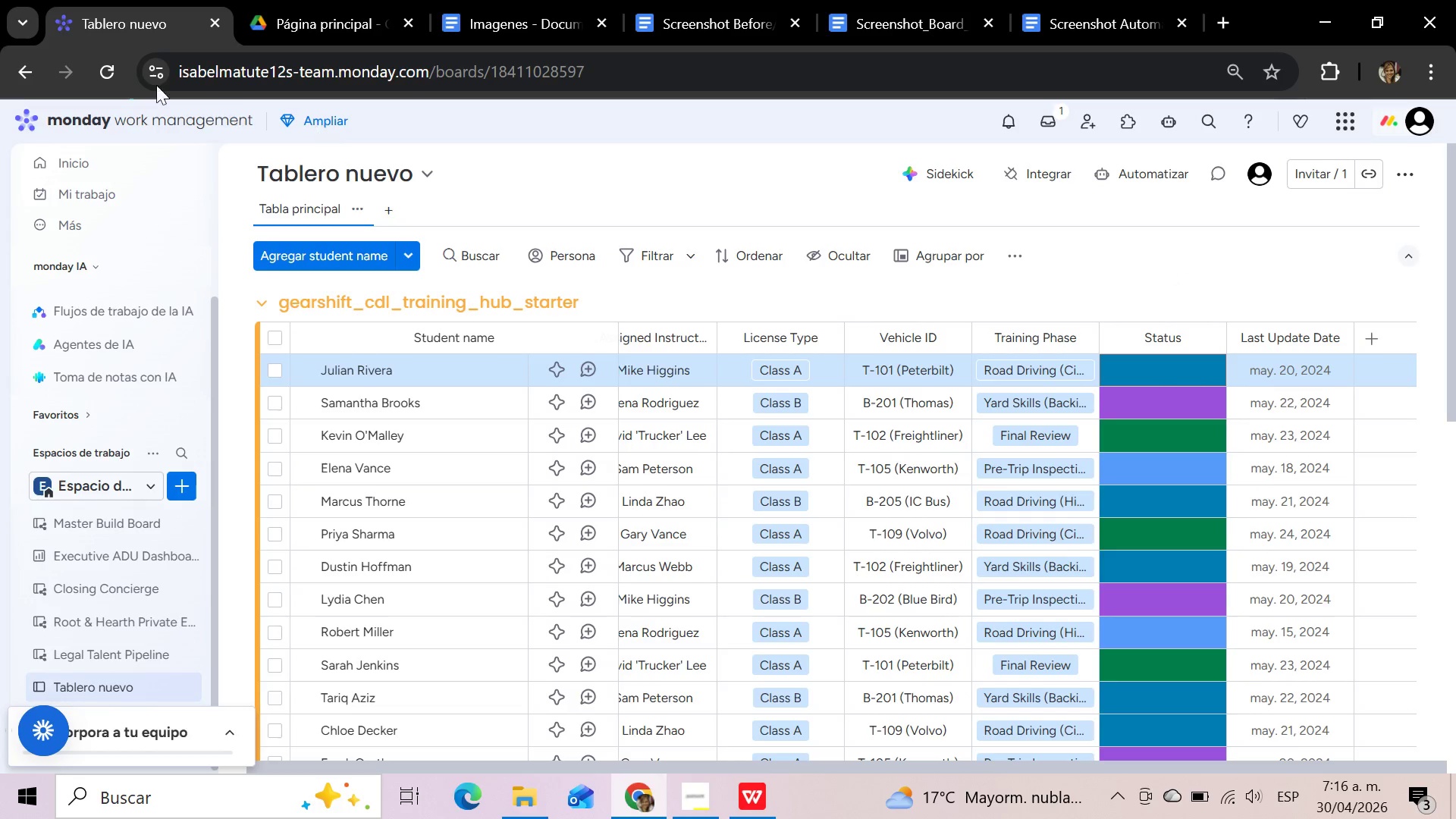 
left_click([101, 74])
 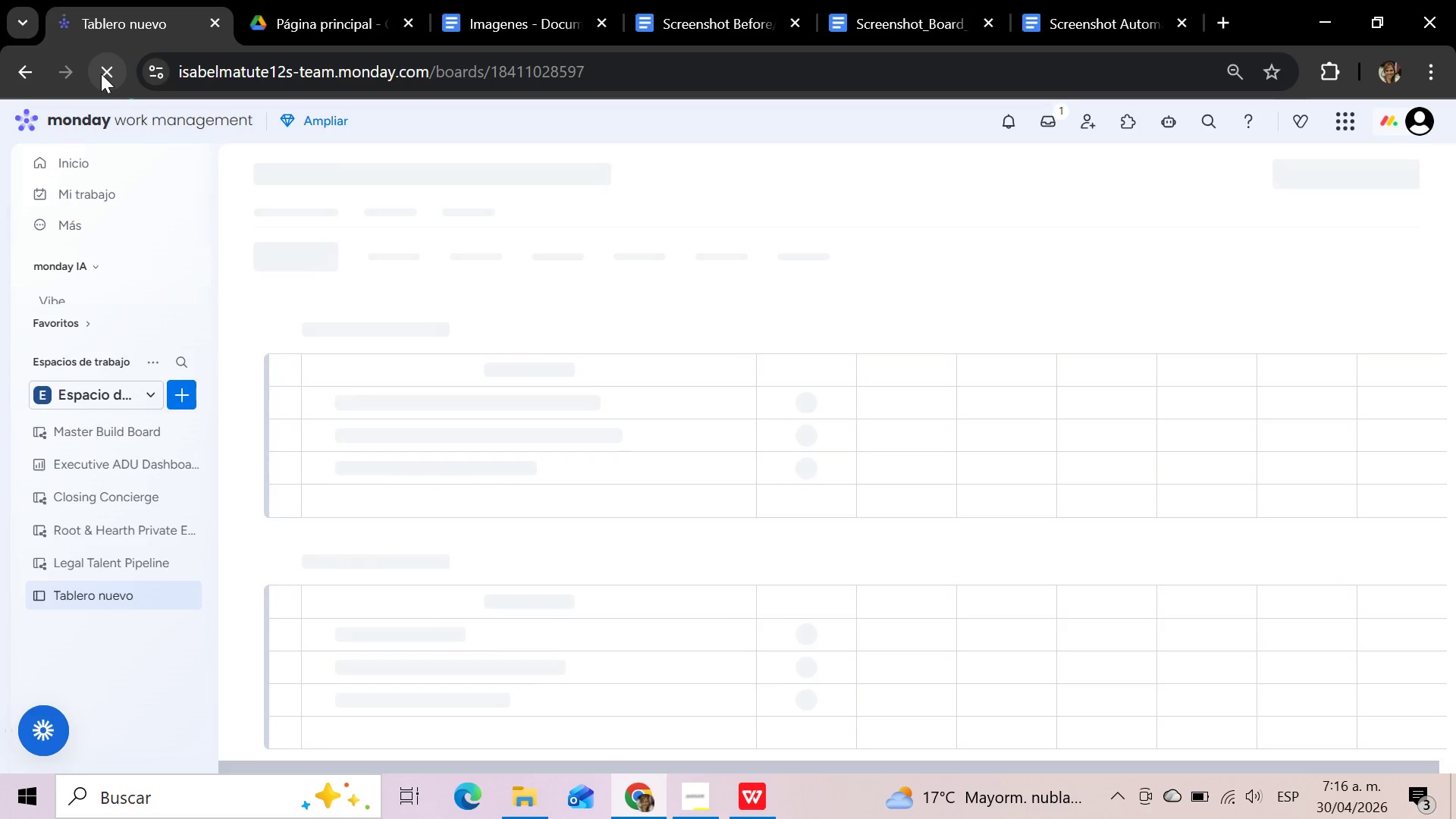 
wait(18.42)
 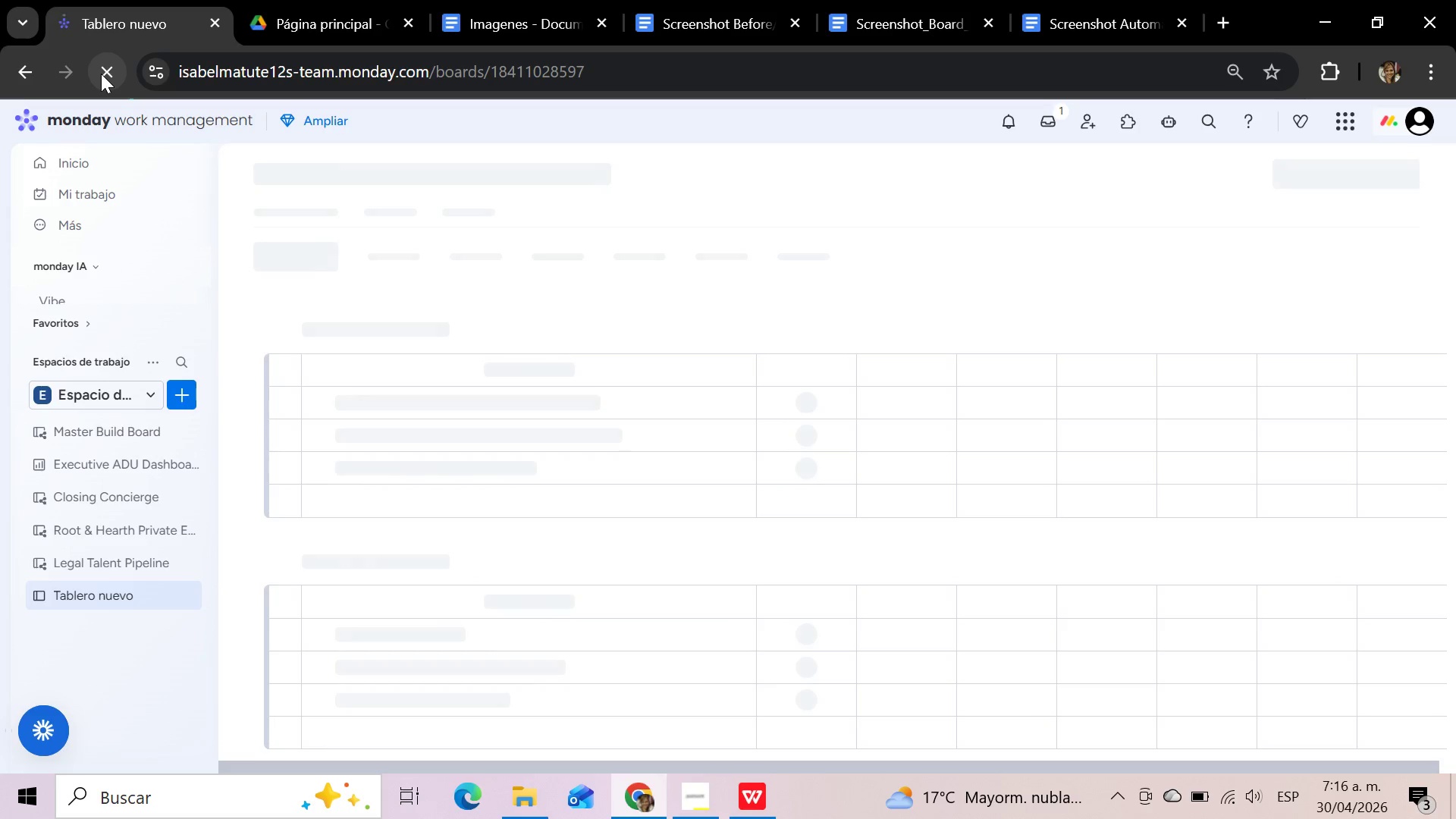 
scroll: coordinate [413, 460], scroll_direction: down, amount: 2.0
 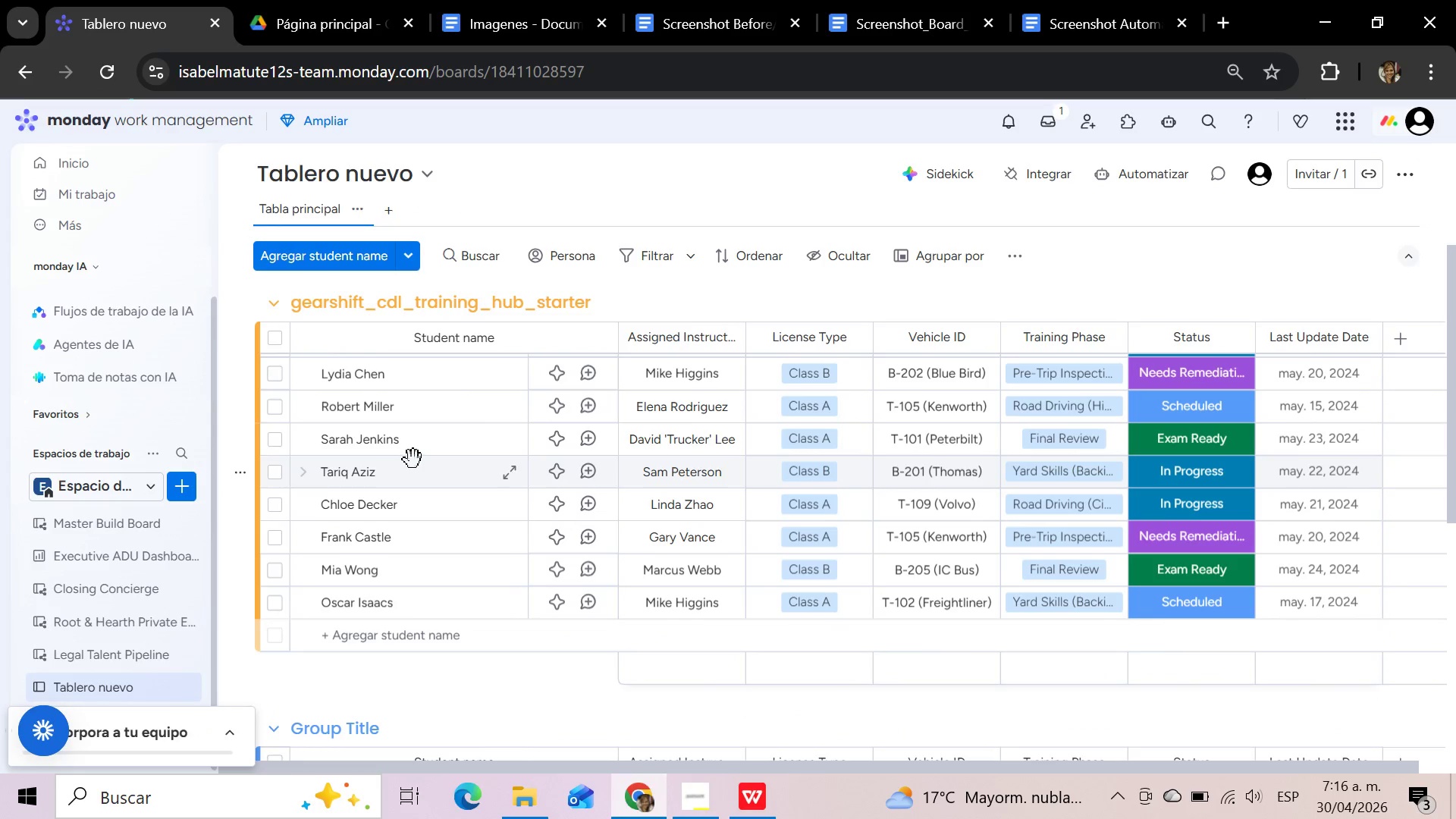 
scroll: coordinate [413, 460], scroll_direction: up, amount: 8.0
 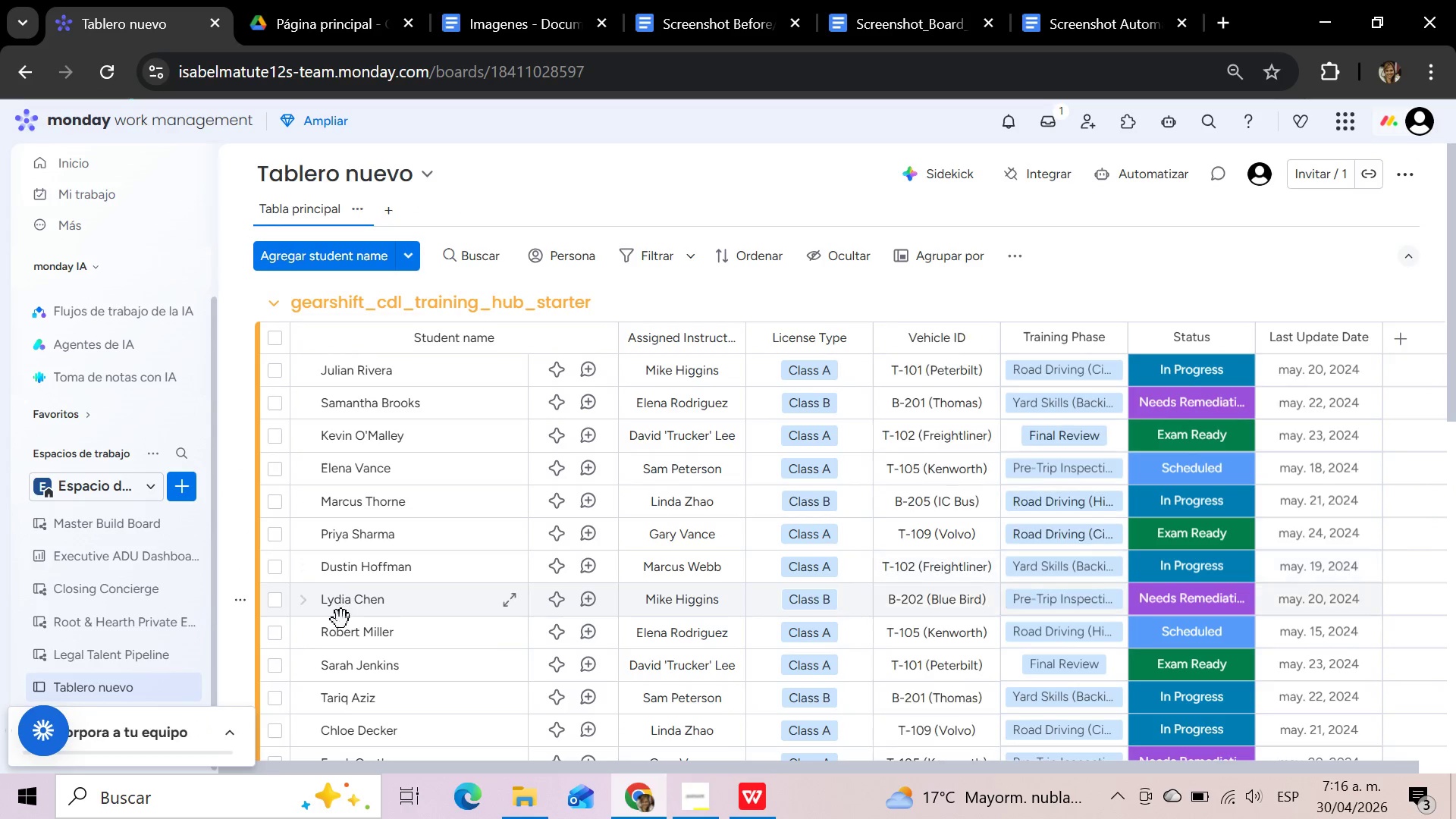 
scroll: coordinate [331, 676], scroll_direction: down, amount: 1.0
 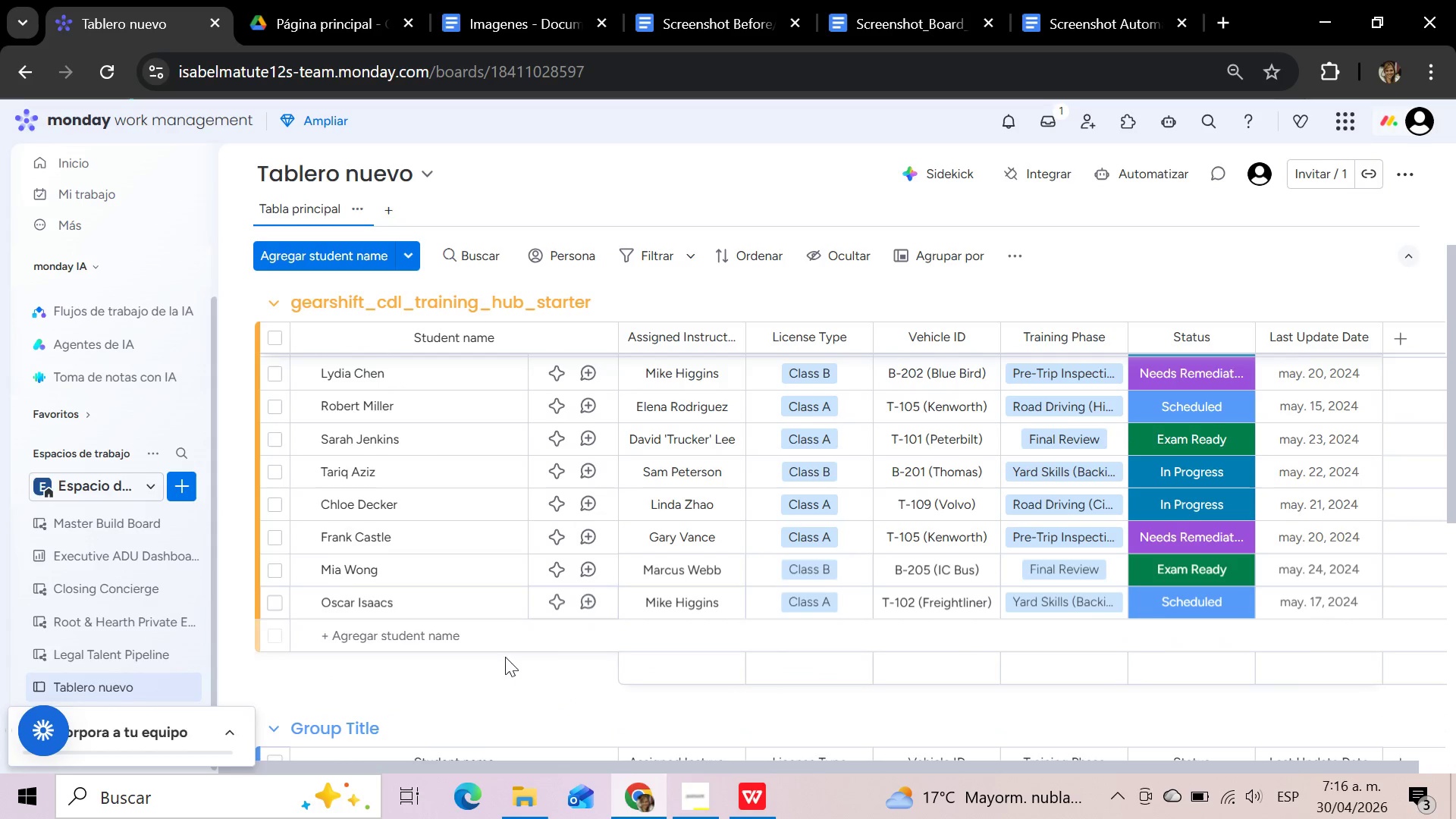 
scroll: coordinate [565, 642], scroll_direction: up, amount: 10.0
 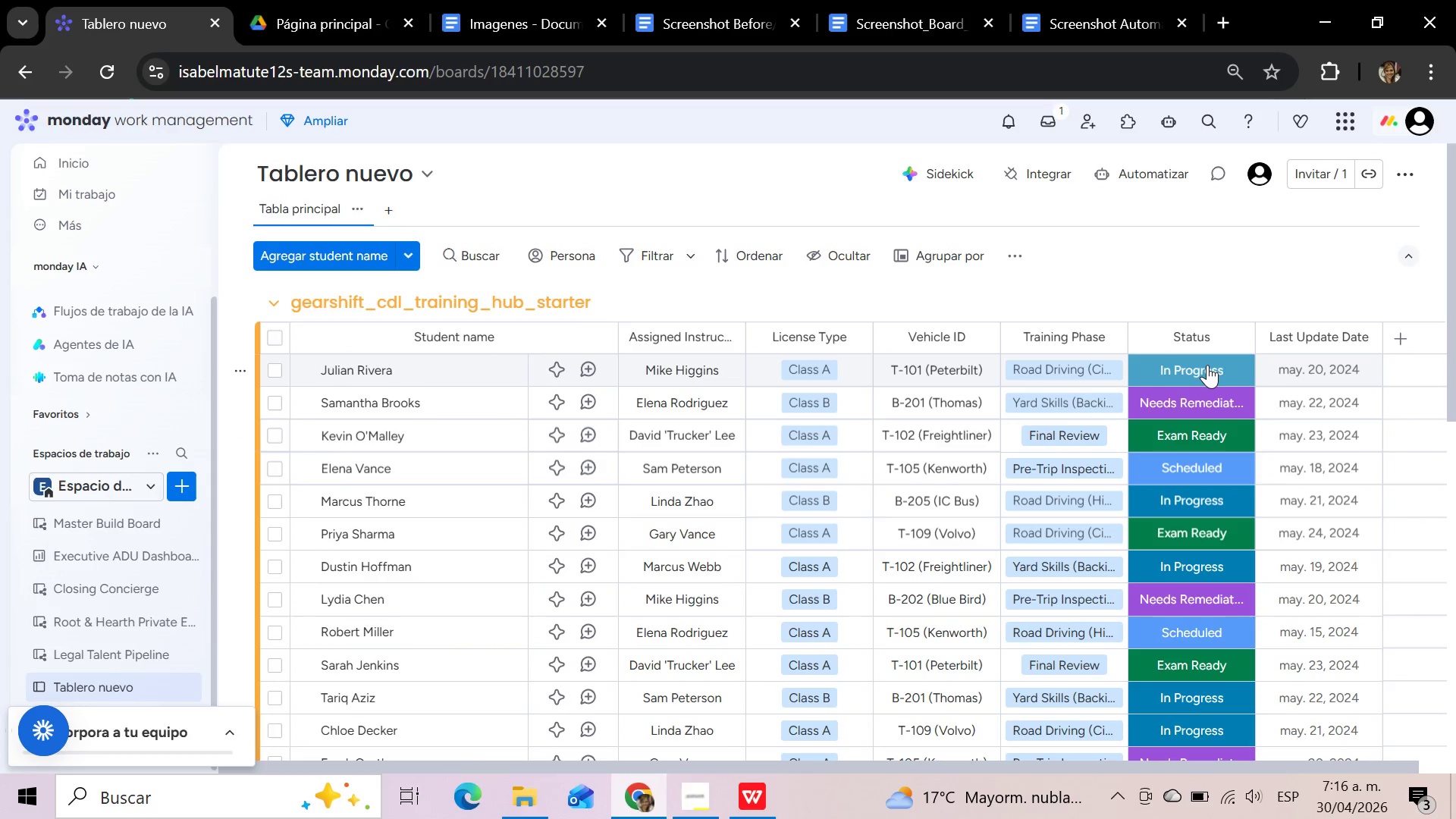 
left_click([1210, 362])
 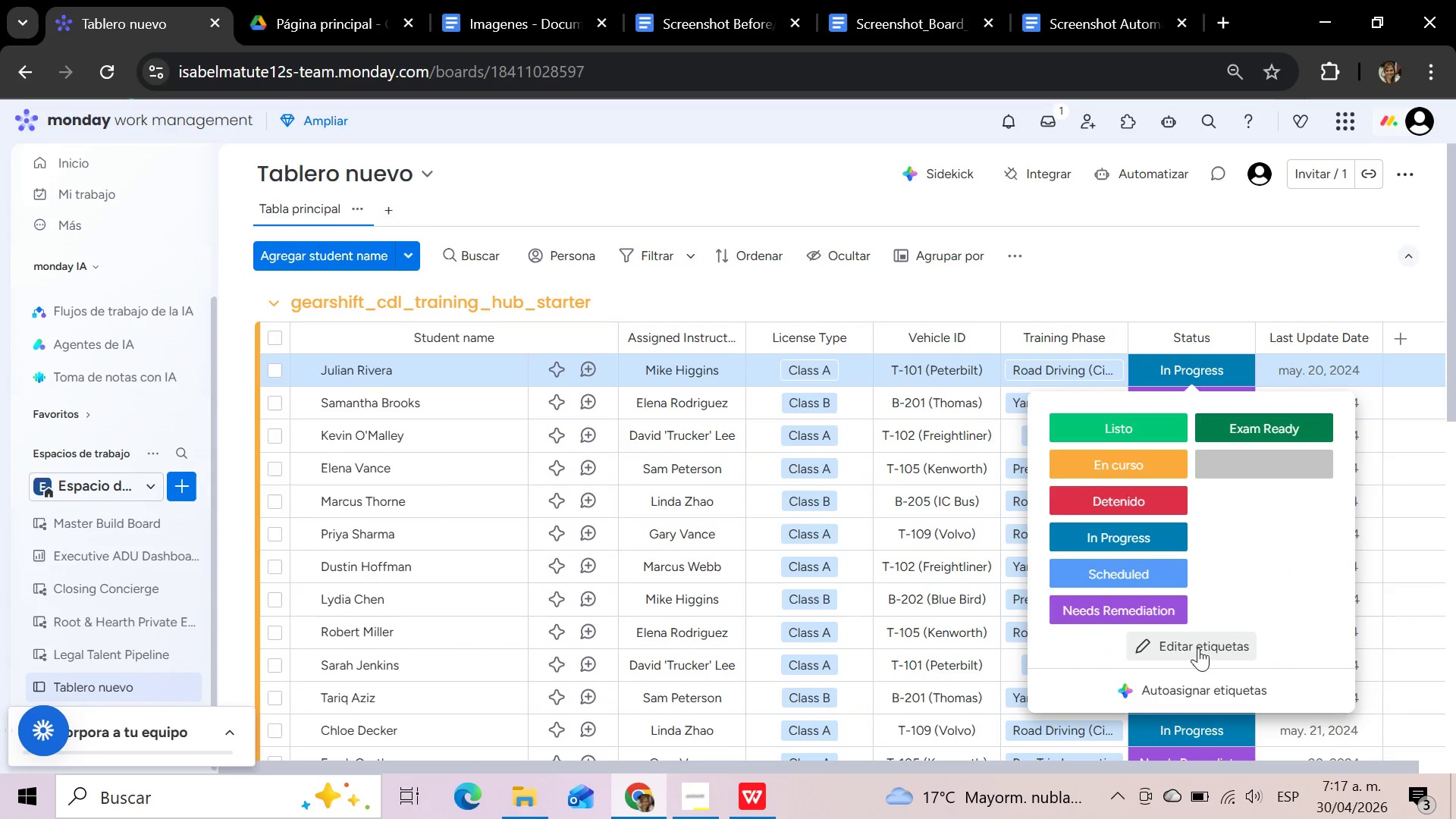 
left_click([1197, 653])
 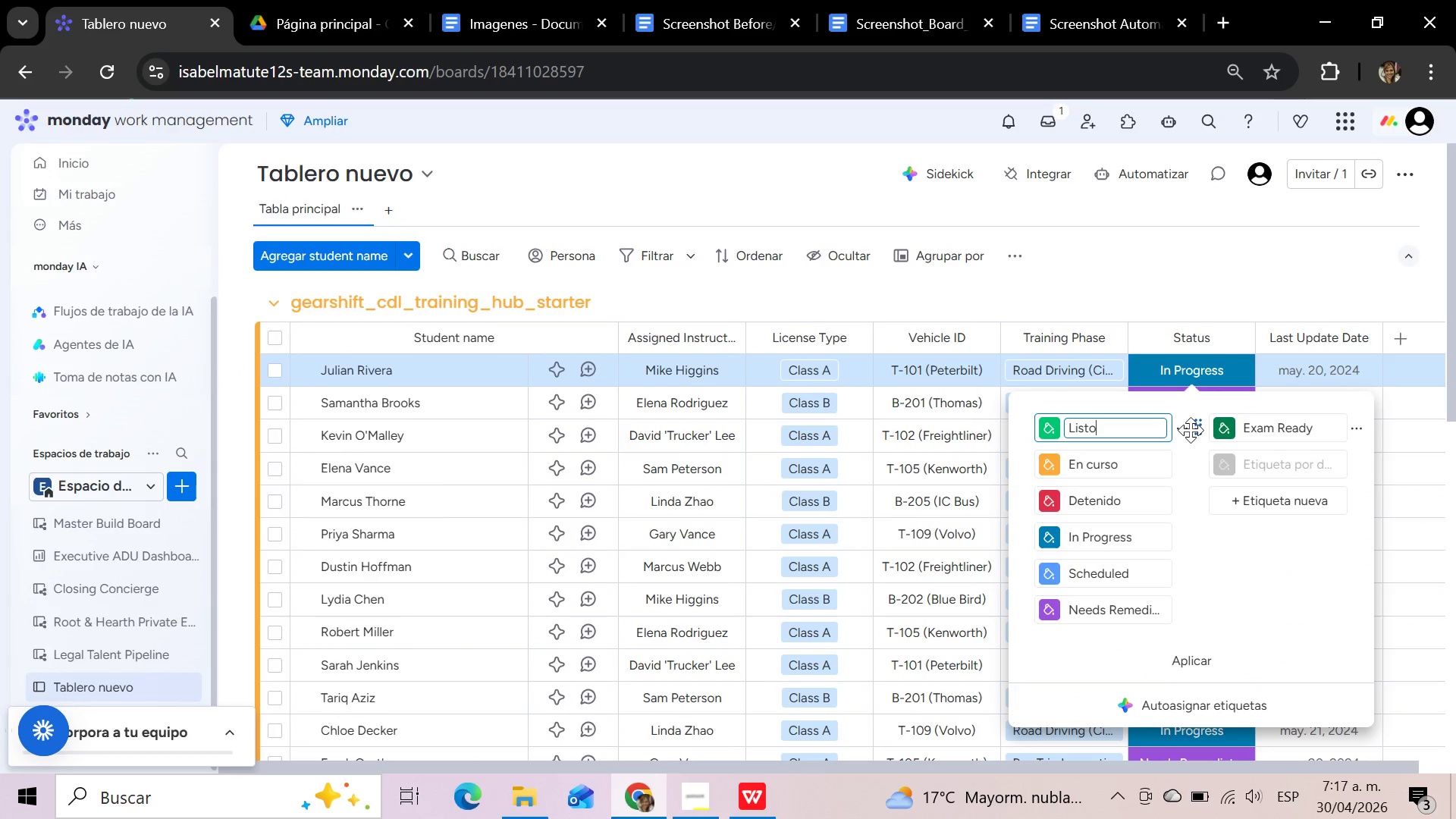 
left_click([1183, 430])
 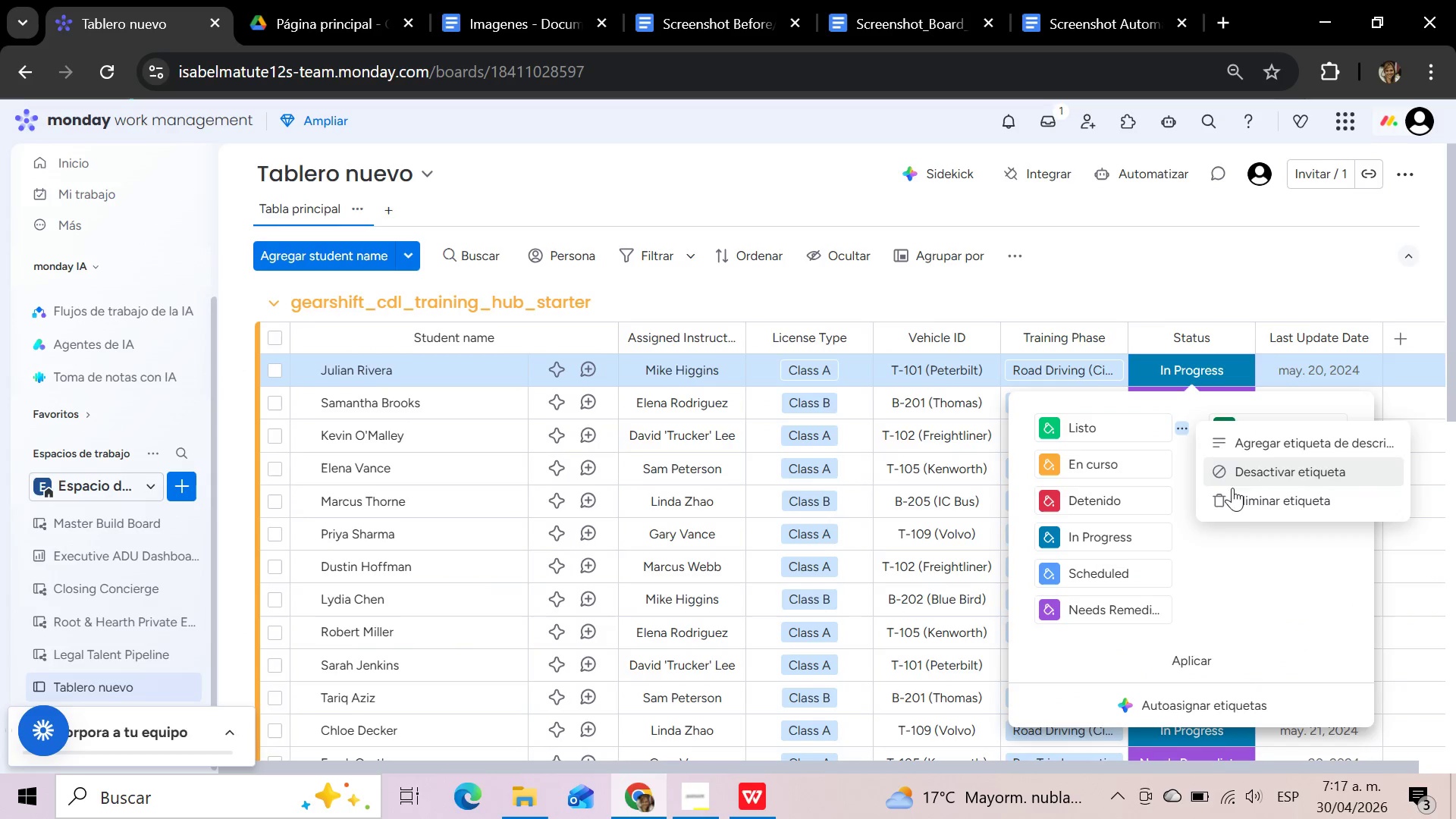 
left_click([1244, 498])
 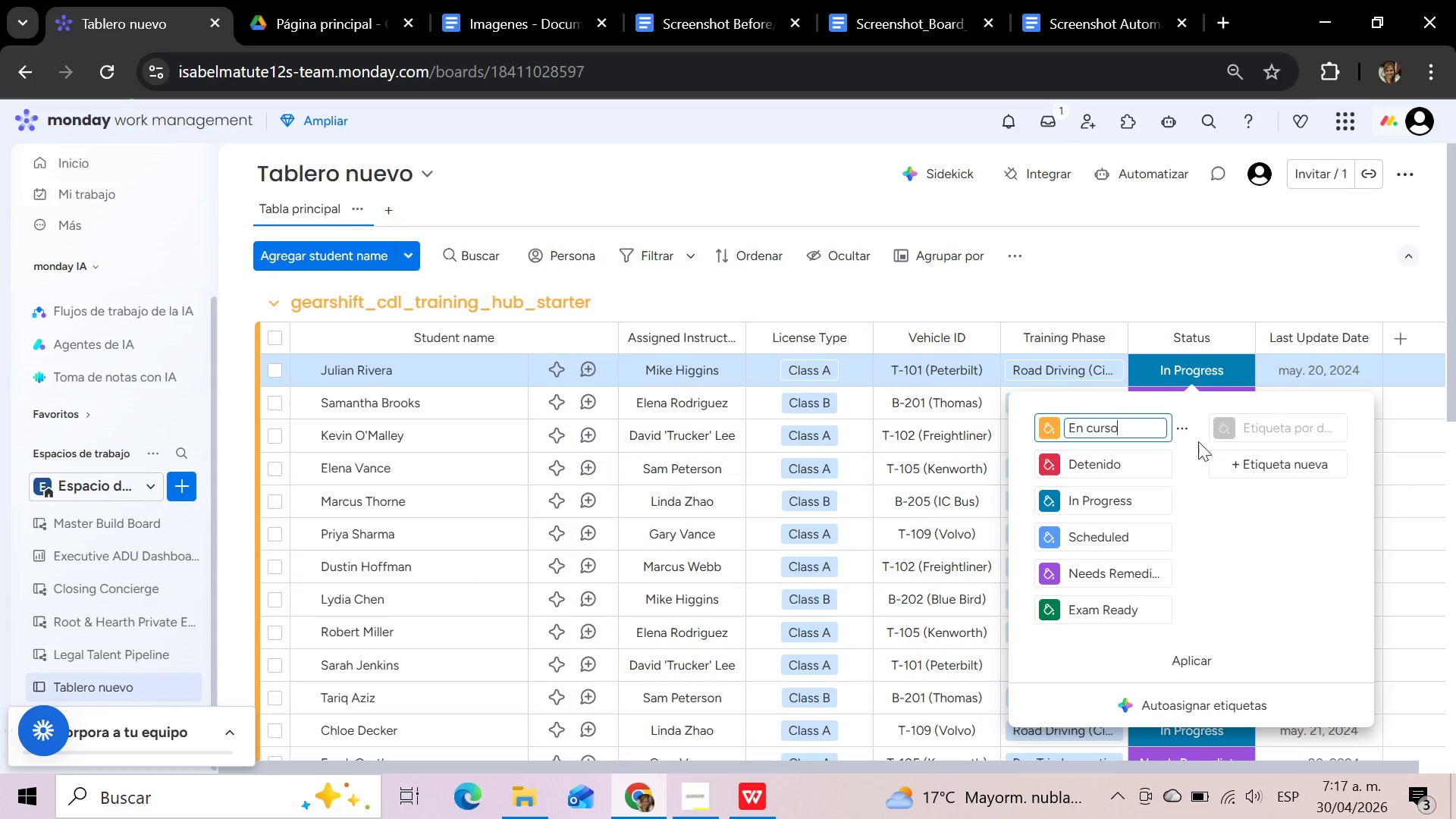 
left_click([1179, 426])
 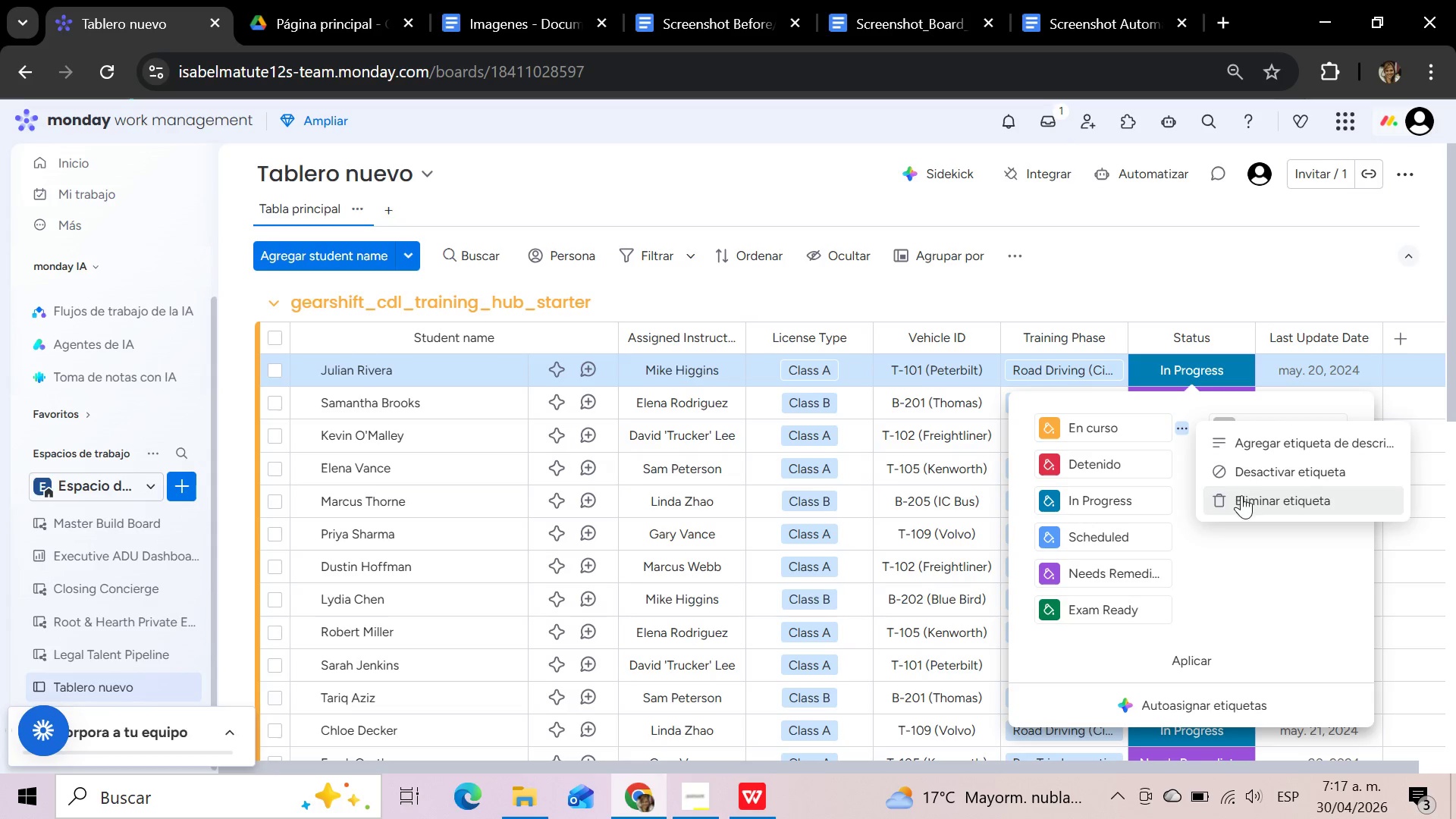 
left_click([1242, 497])
 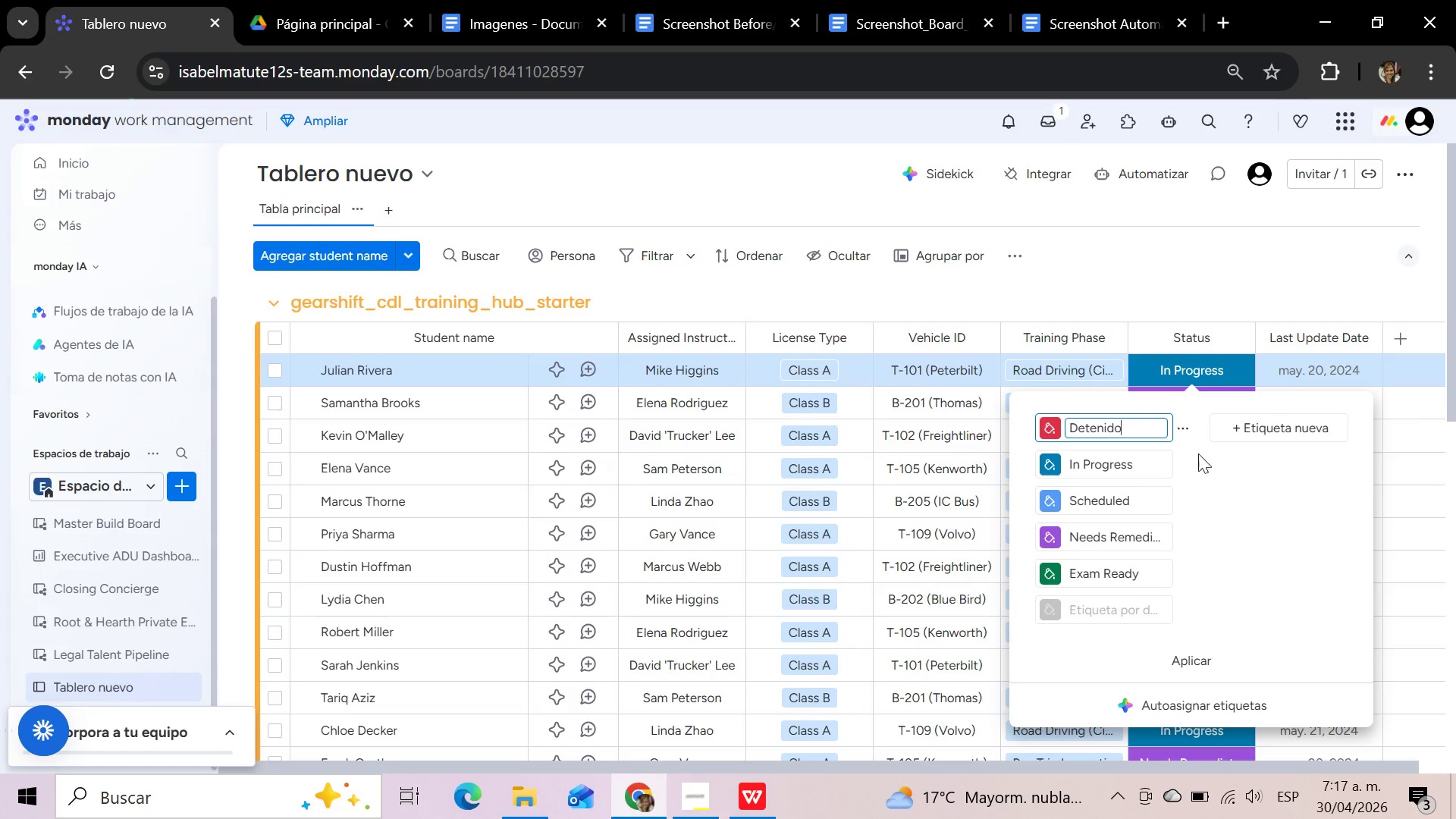 
left_click([1182, 422])
 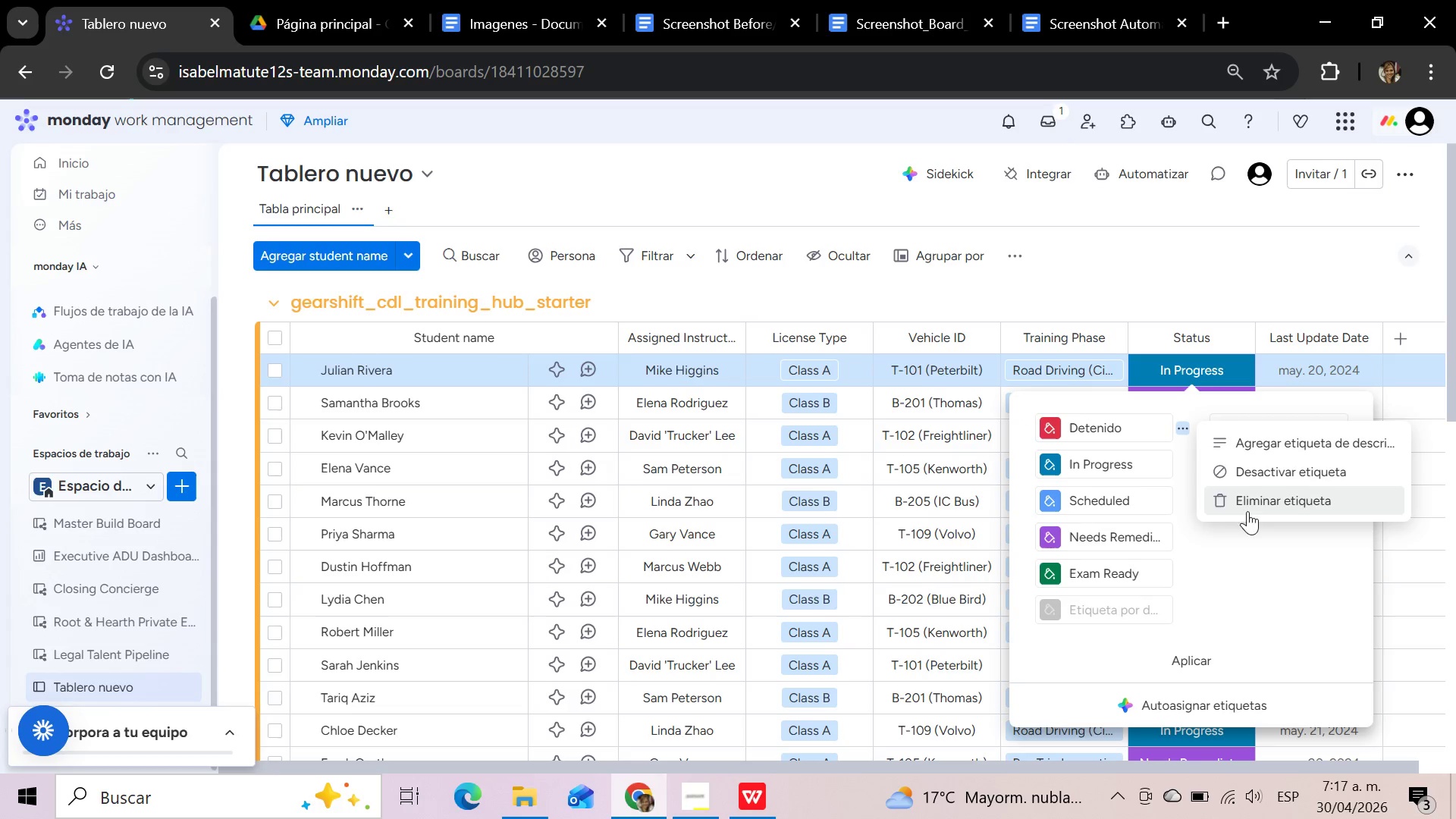 
left_click([1247, 499])
 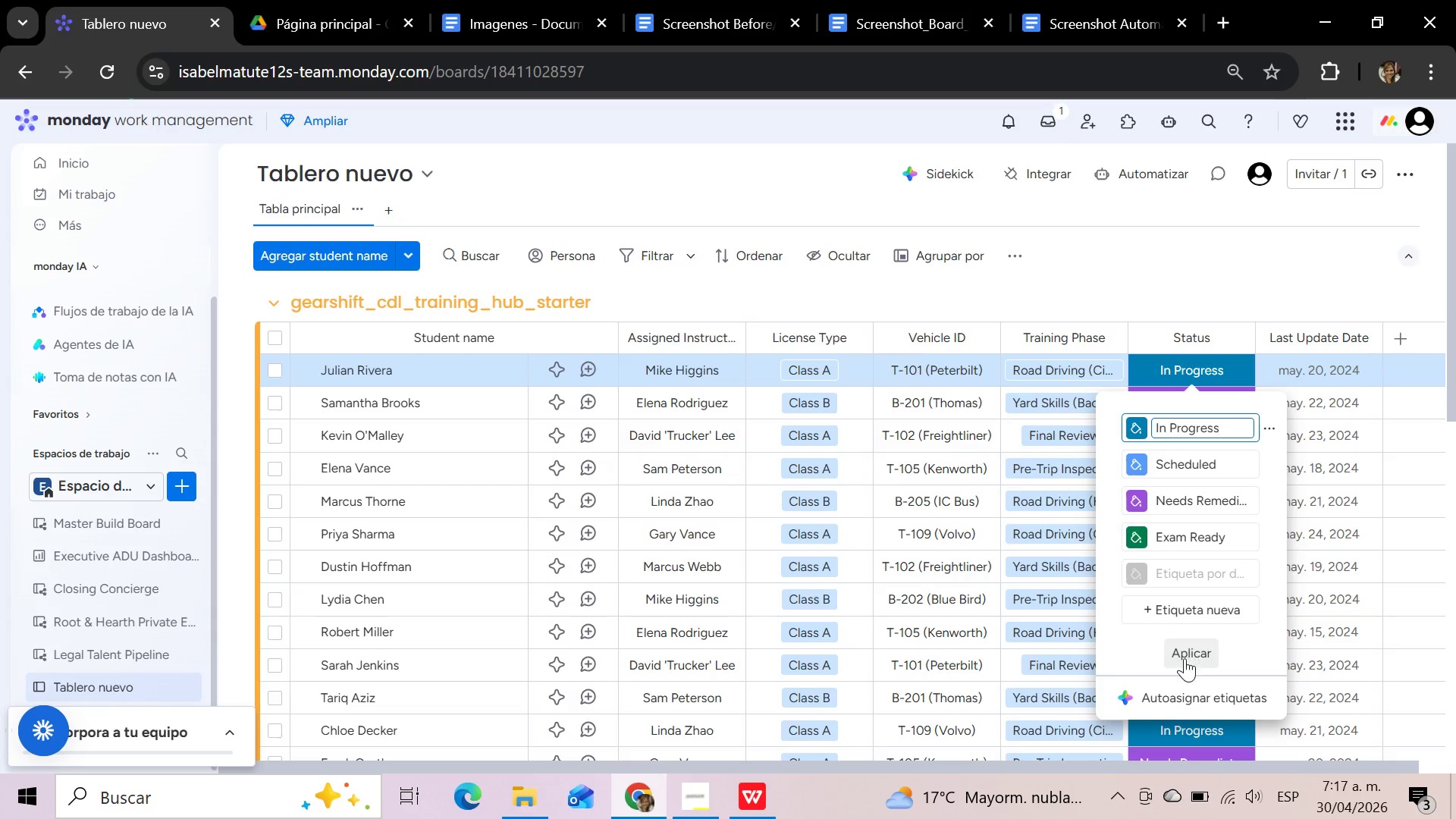 
left_click([1185, 658])
 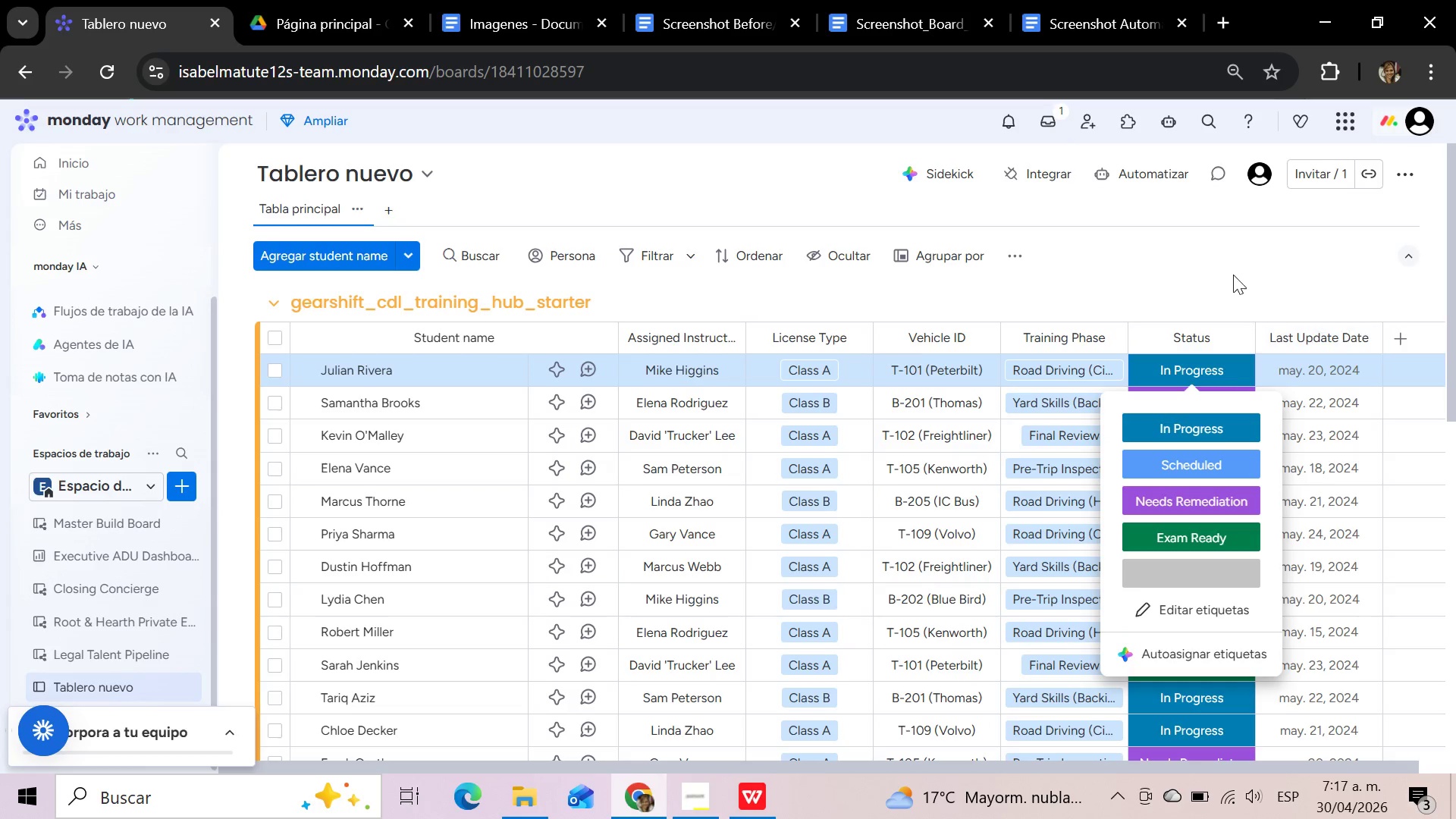 
left_click([1233, 275])
 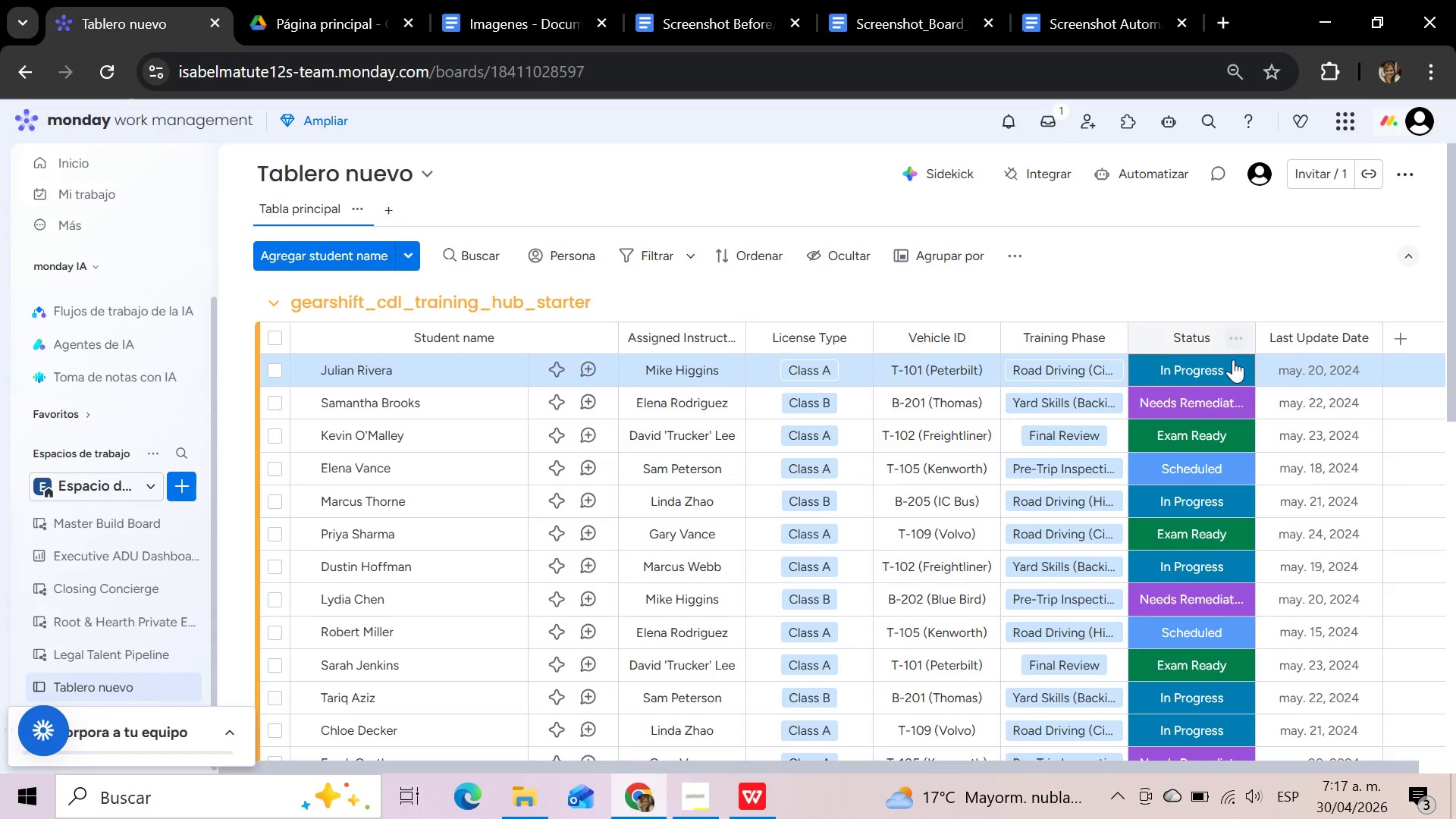 
scroll: coordinate [1216, 456], scroll_direction: down, amount: 3.0
 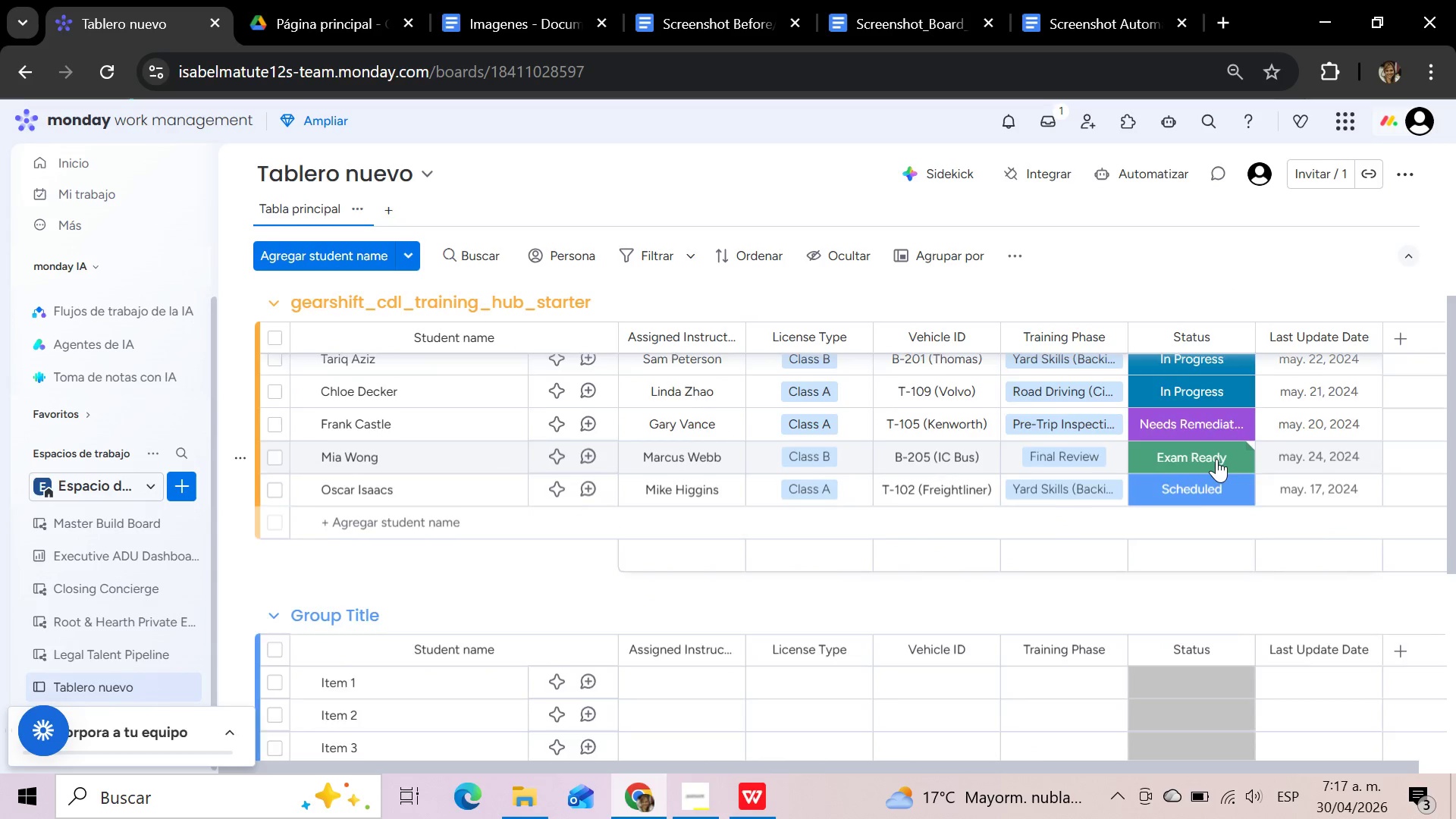 
scroll: coordinate [1216, 459], scroll_direction: up, amount: 6.0
 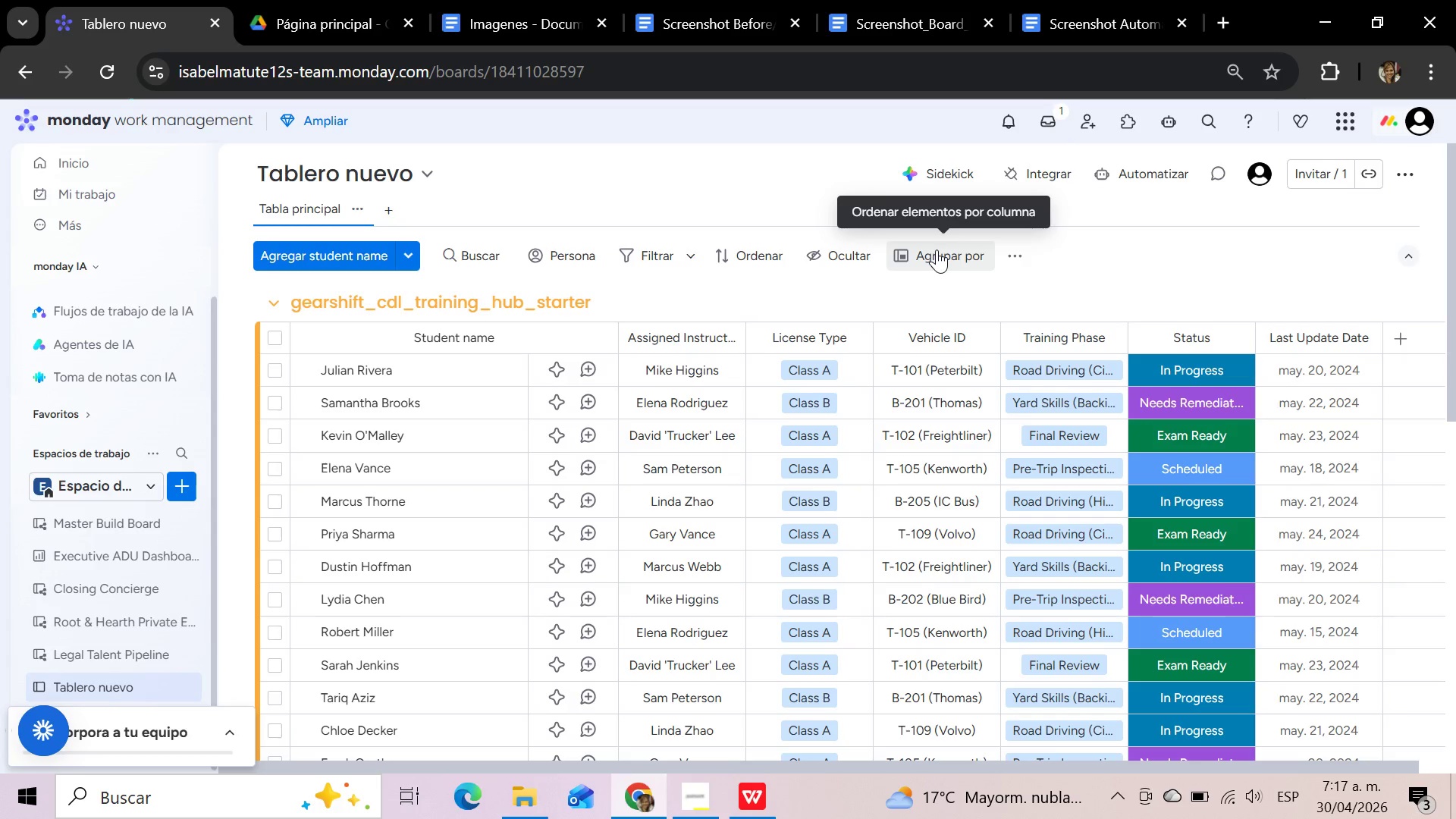 
wait(17.02)
 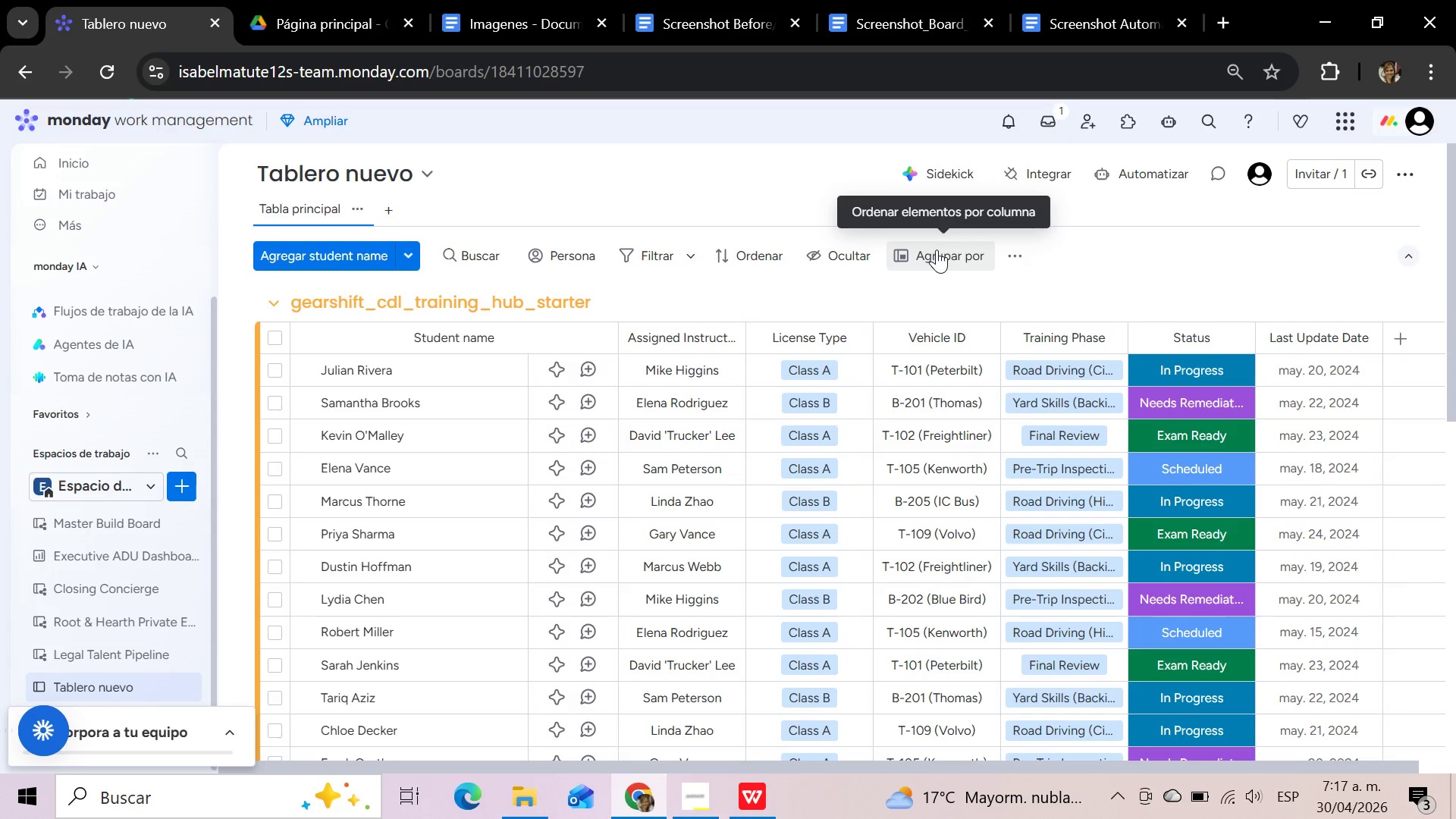 
left_click([732, 333])
 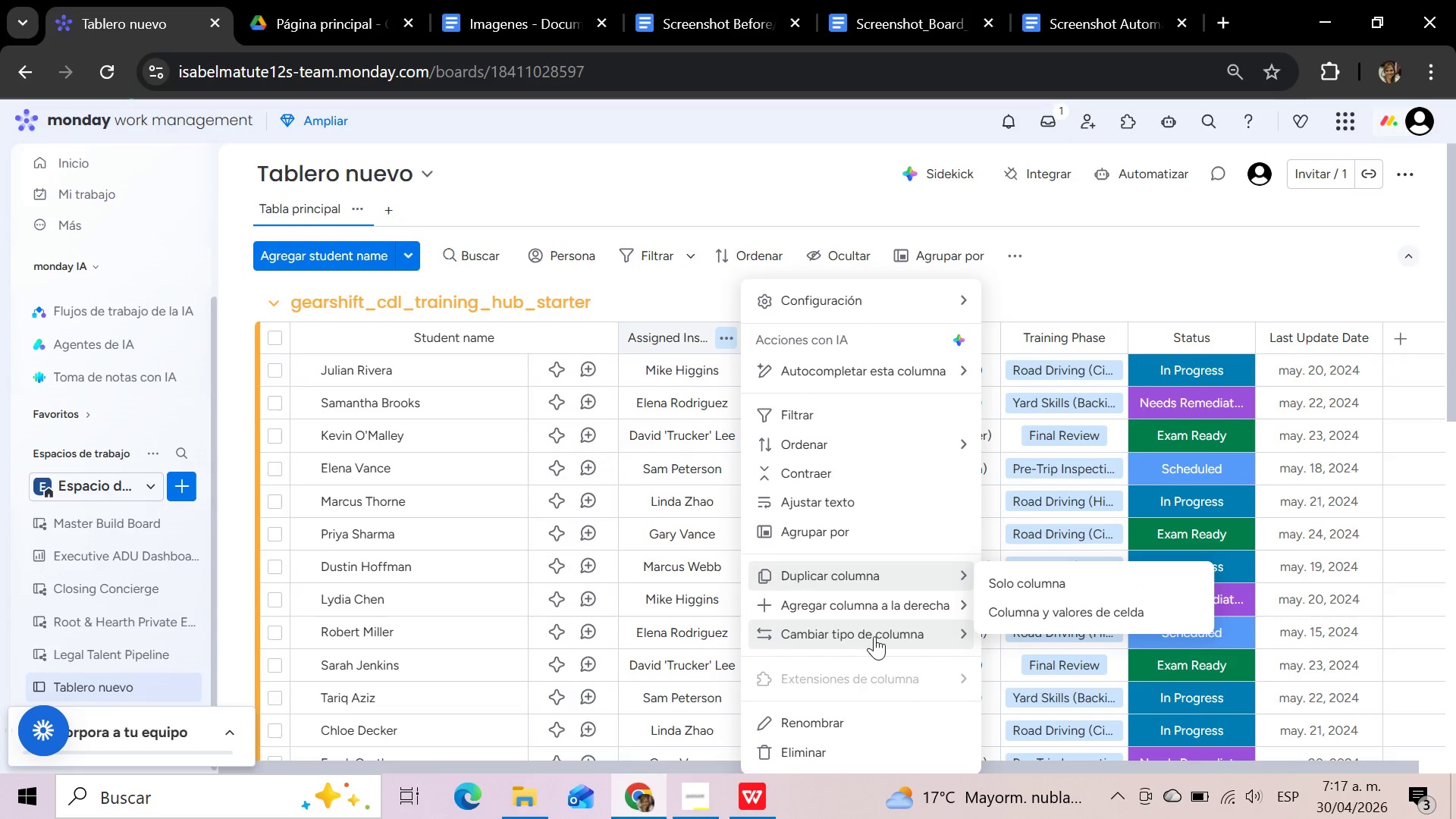 
mouse_move([970, 632])
 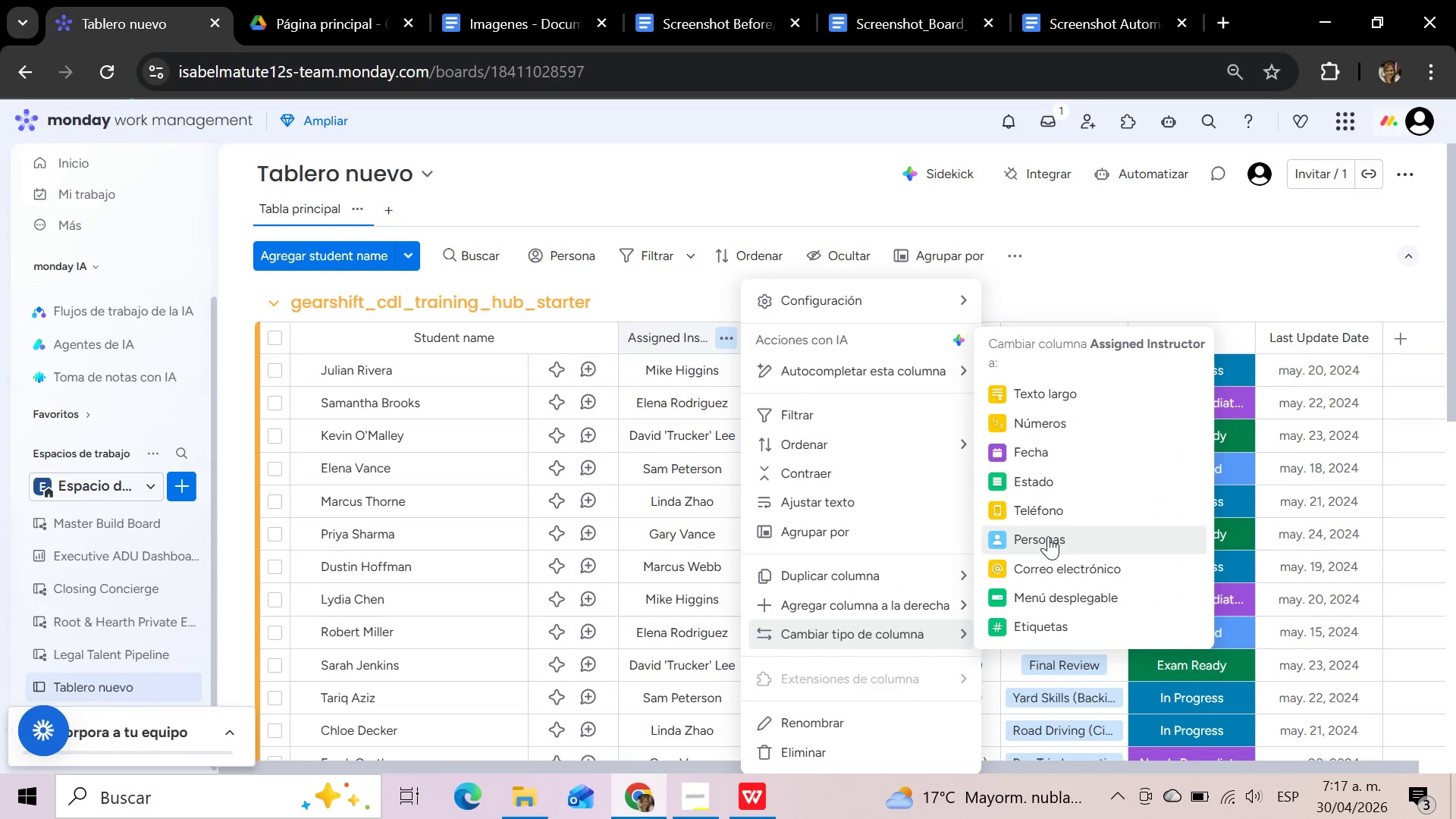 
left_click([1048, 536])
 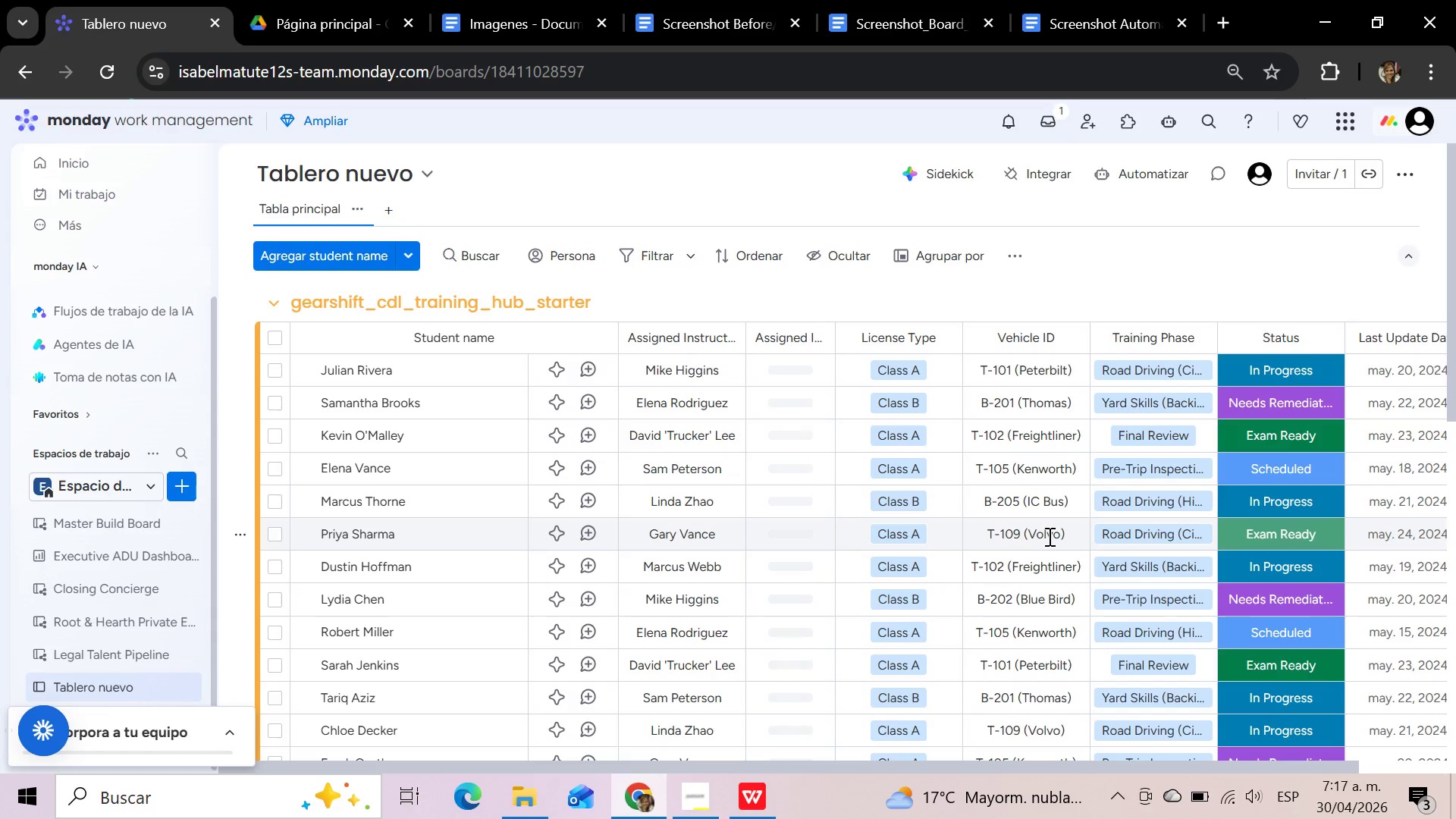 
wait(10.62)
 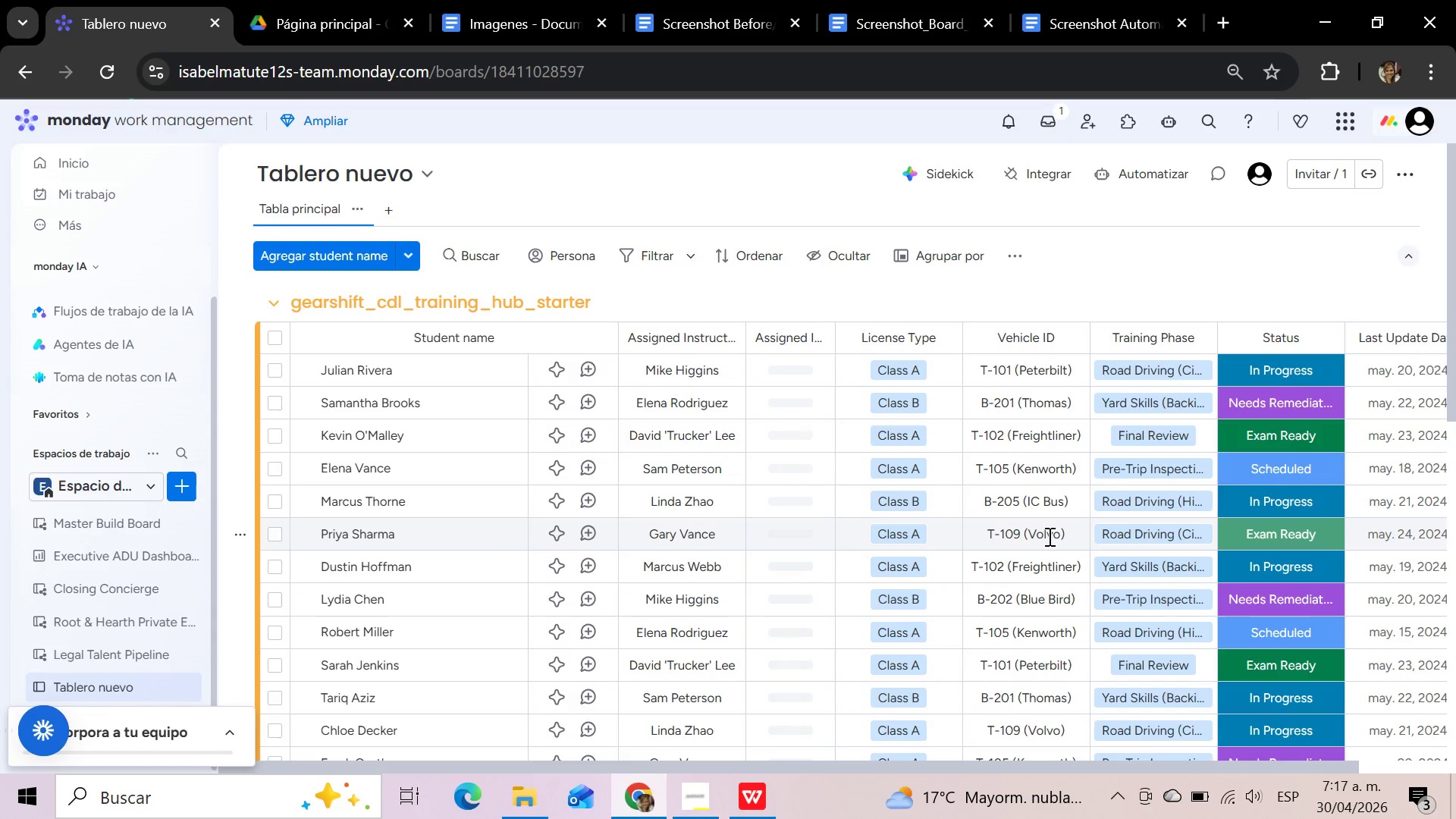 
left_click([901, 273])
 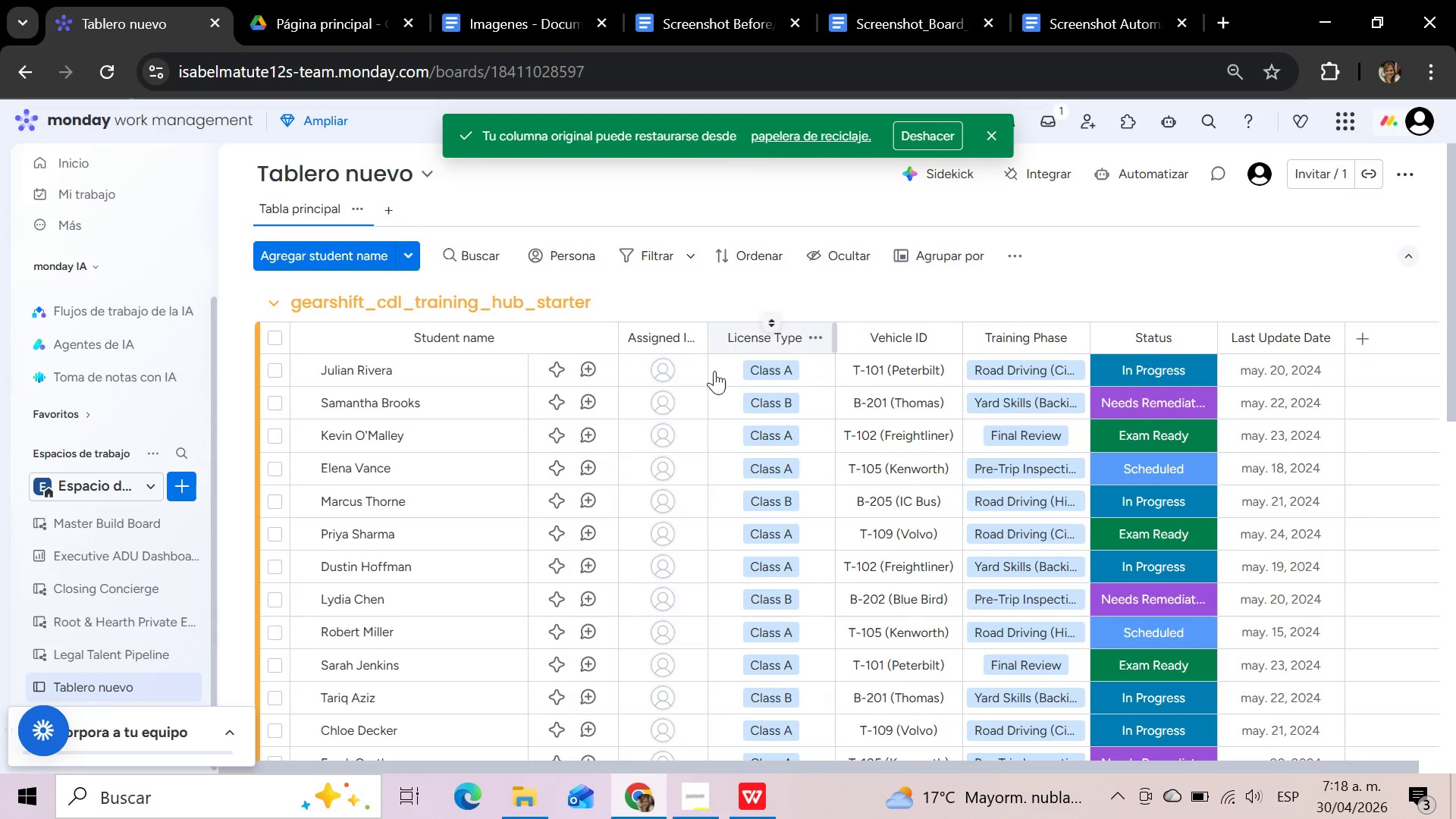 
wait(5.22)
 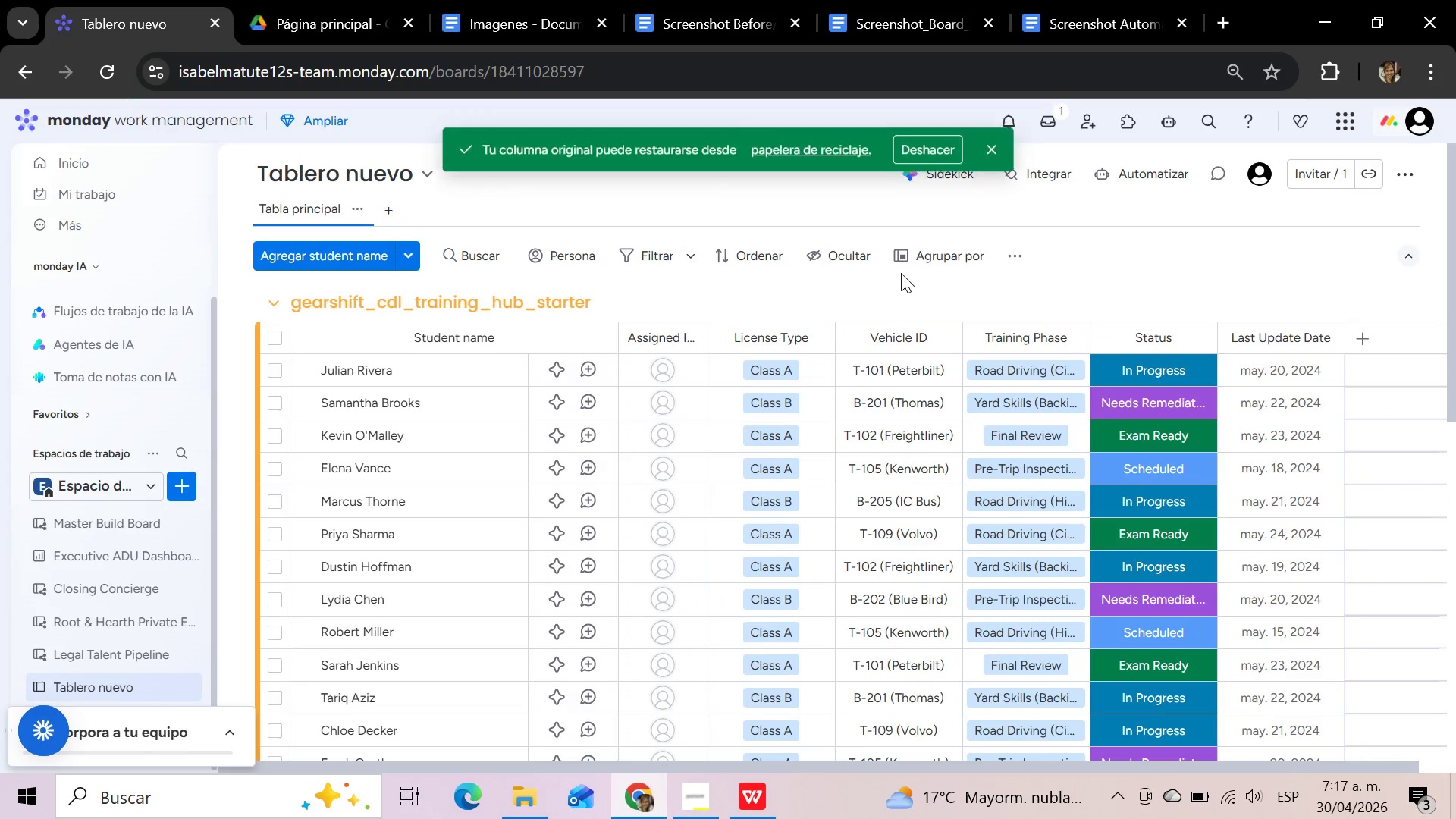 
left_click([670, 369])
 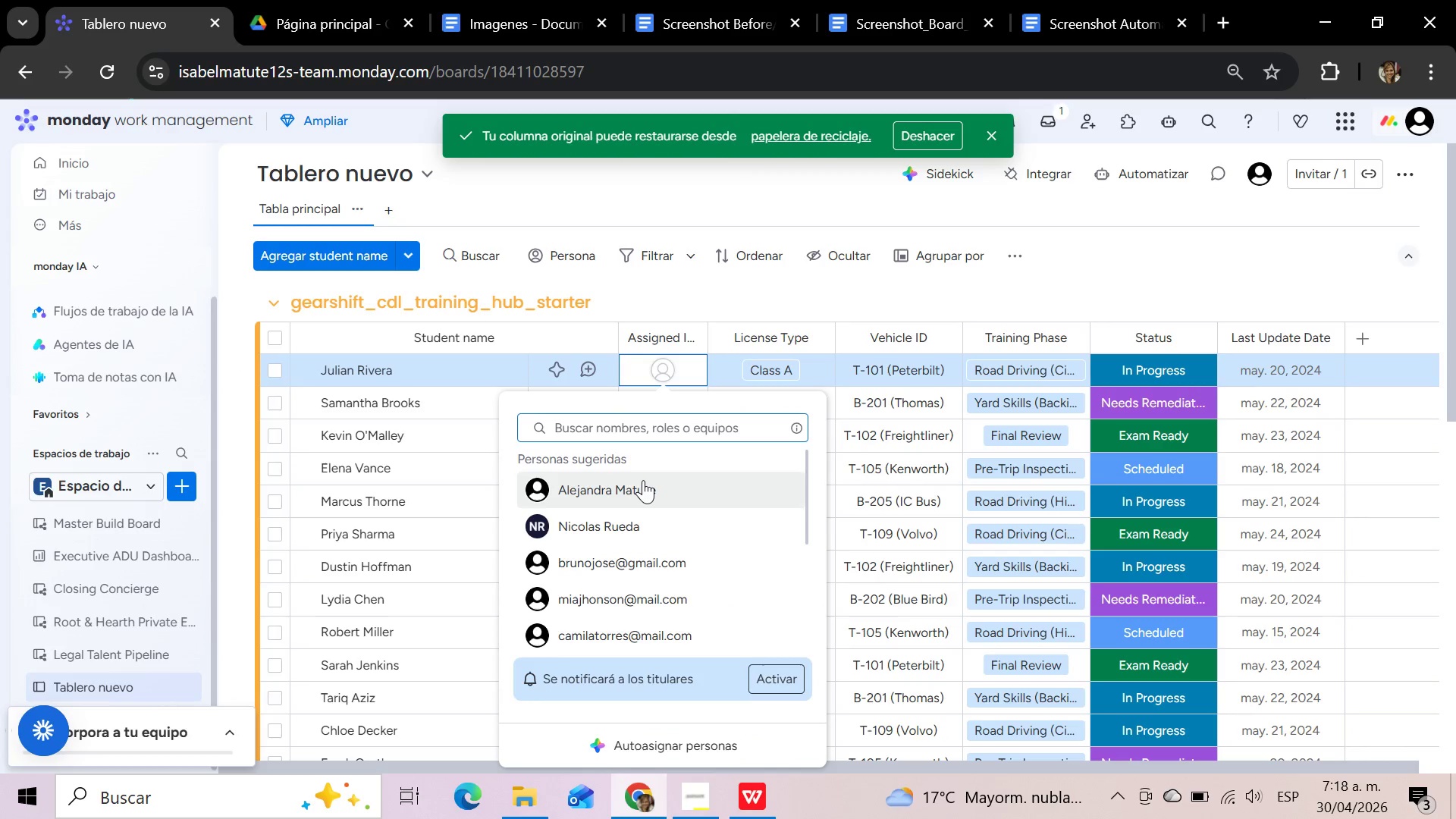 
left_click([643, 481])
 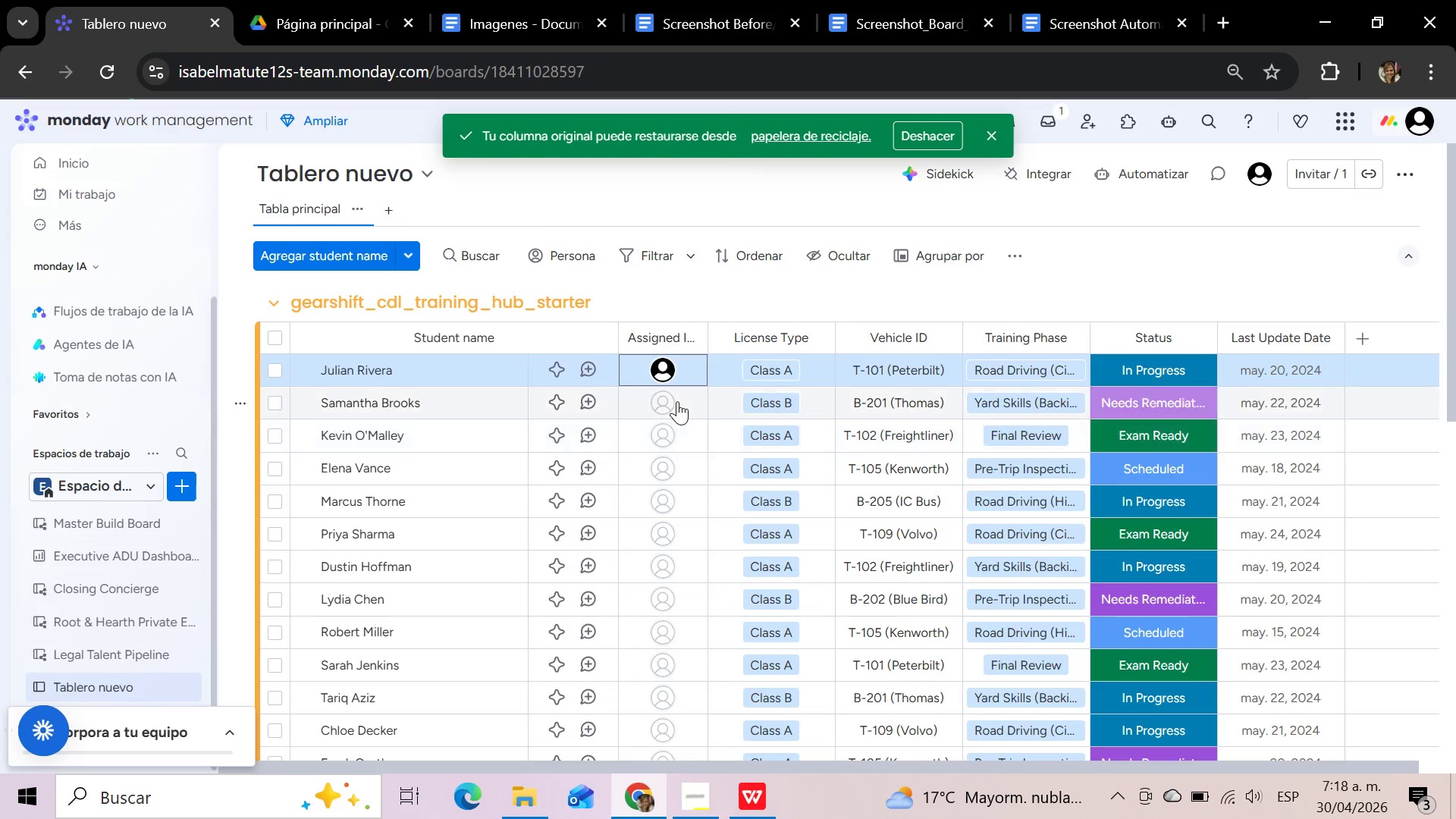 
left_click([677, 401])
 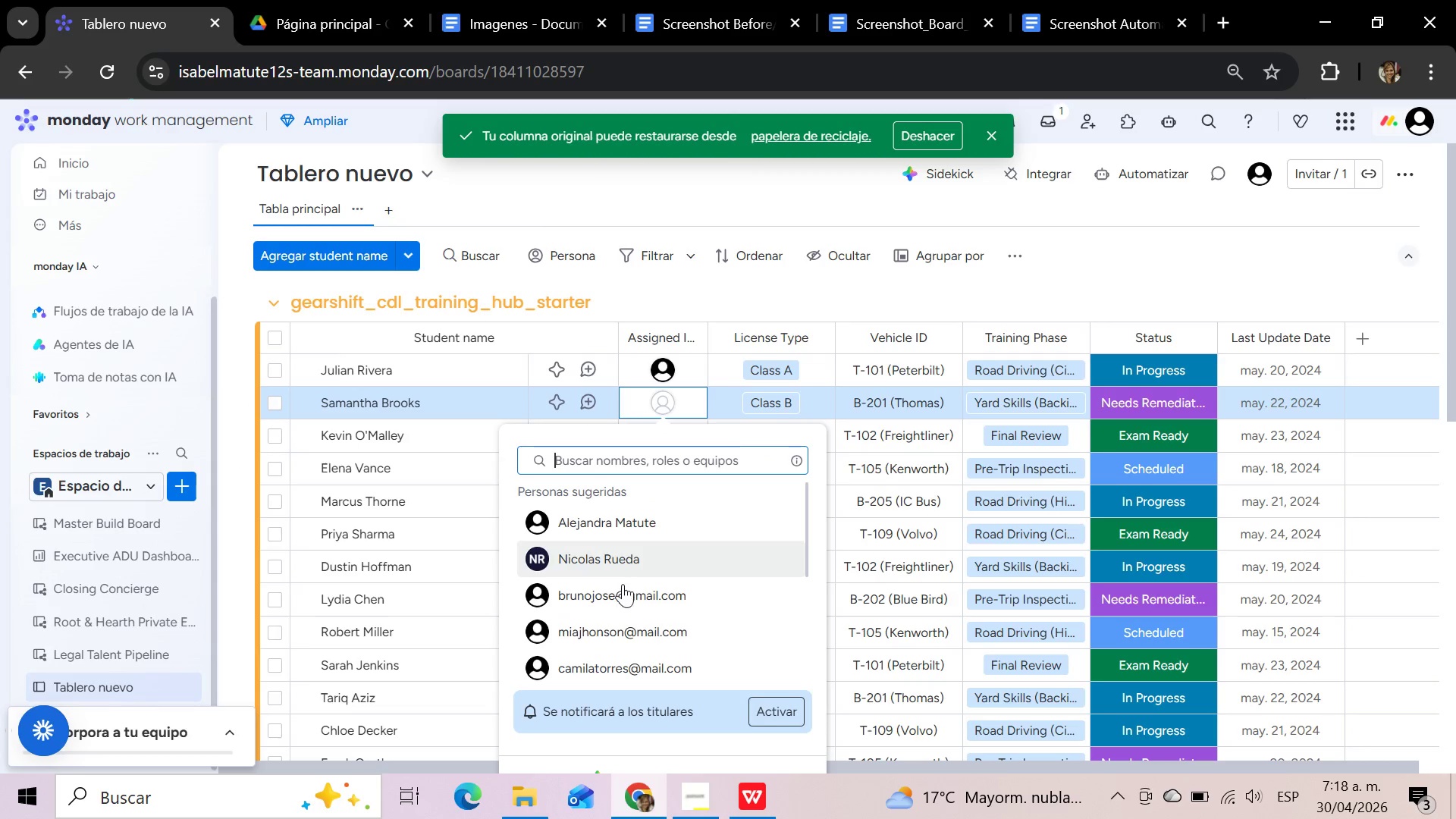 
left_click([621, 591])
 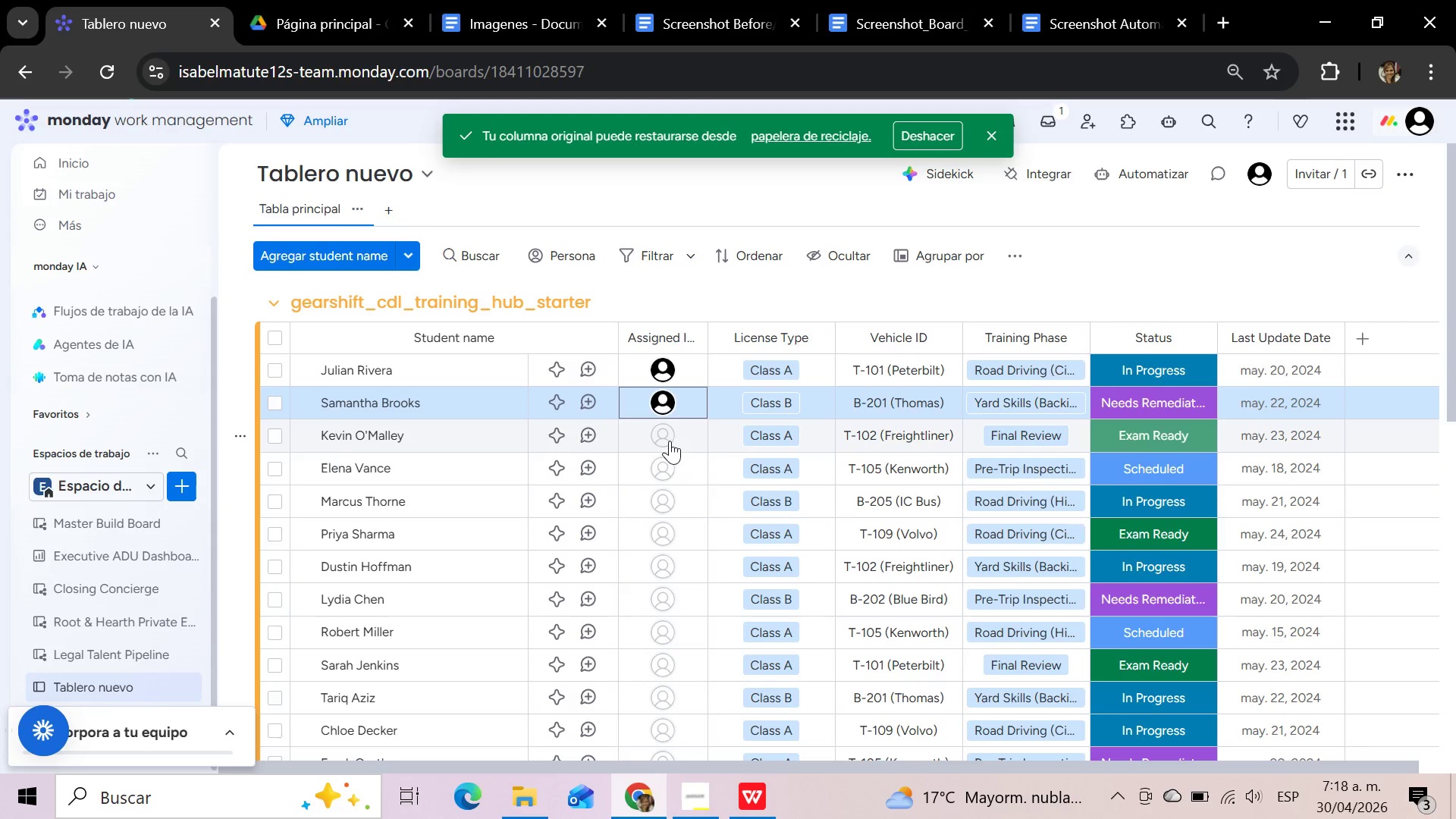 
left_click([670, 441])
 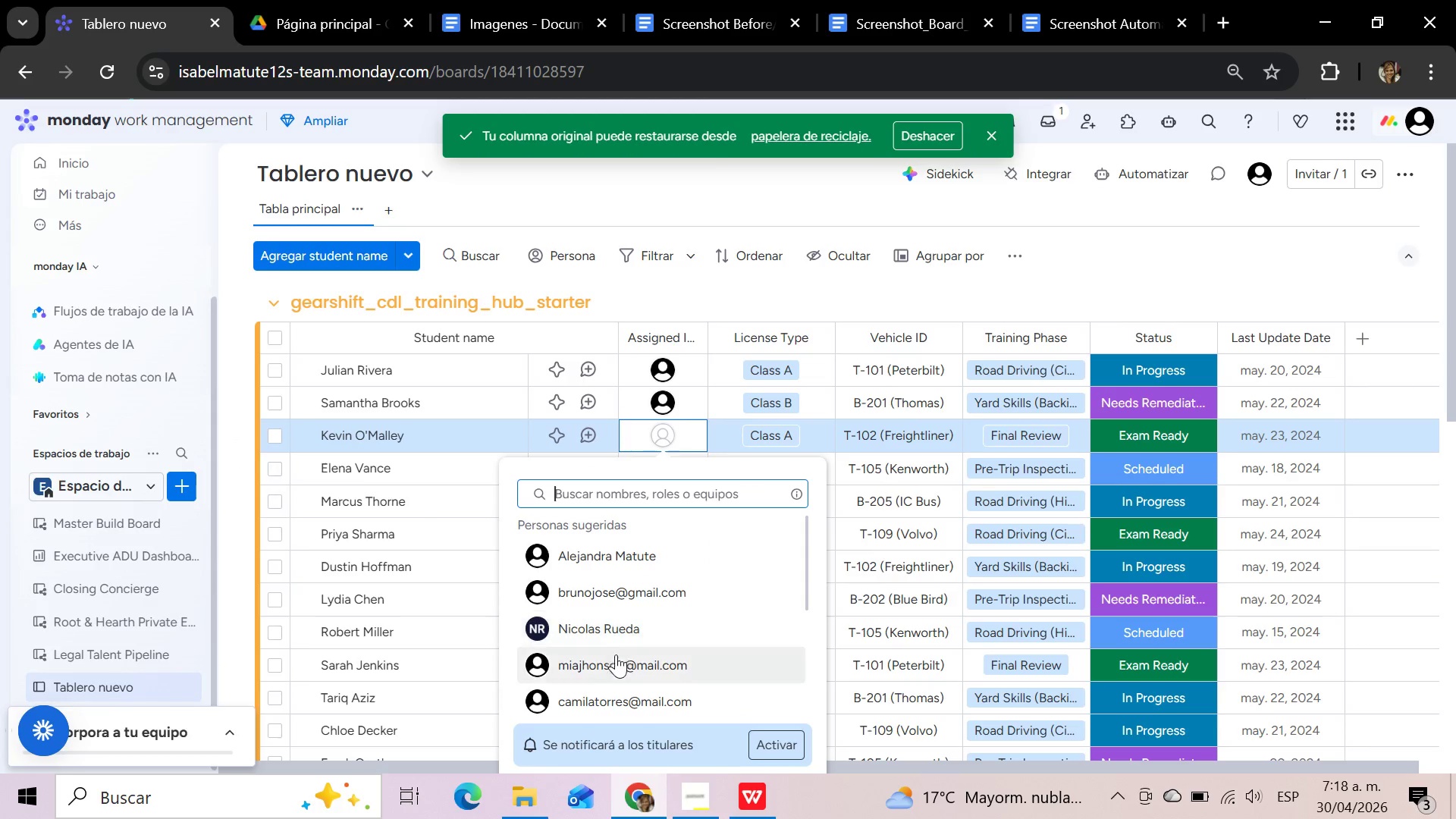 
left_click([613, 666])
 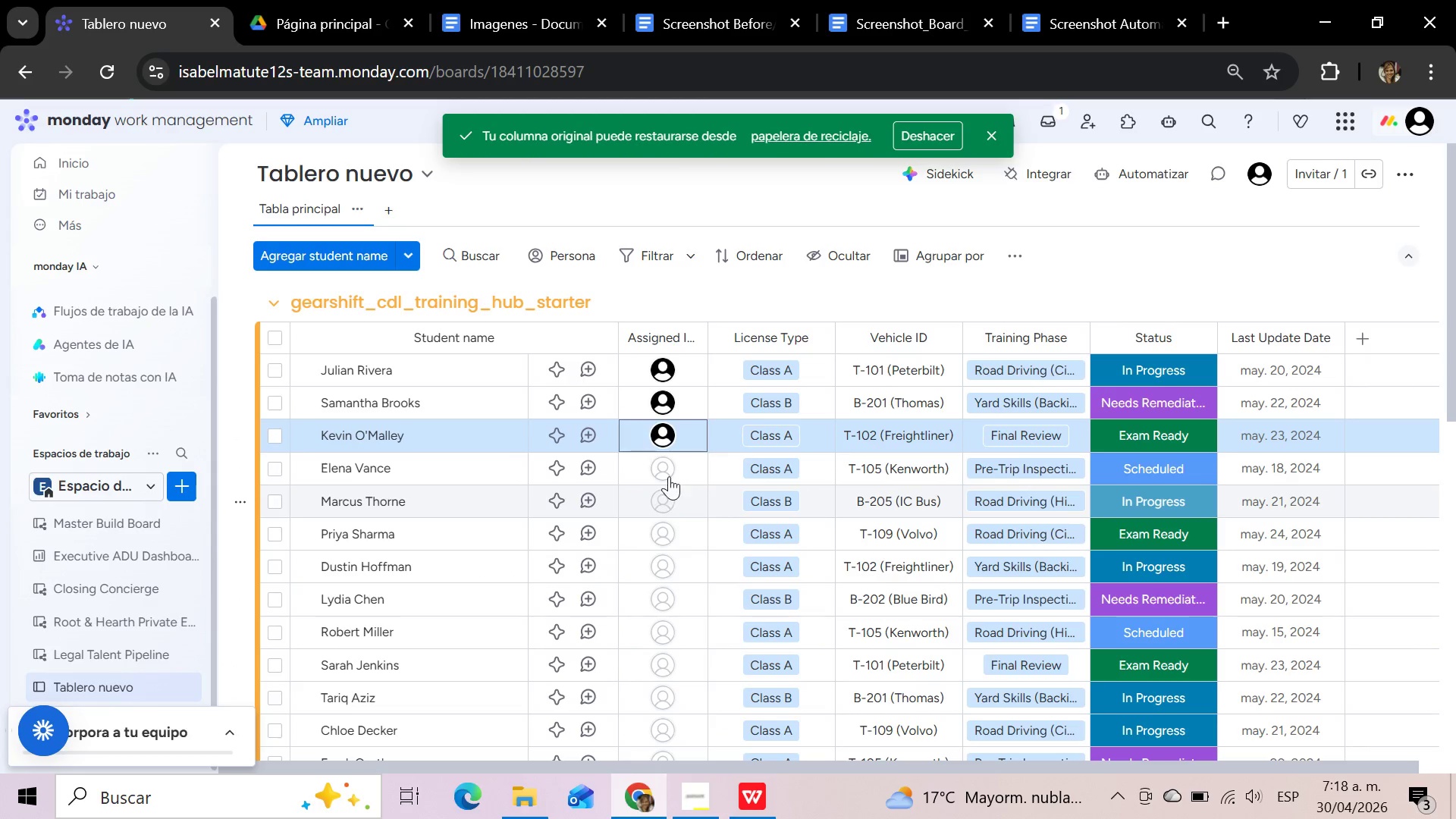 
left_click([669, 474])
 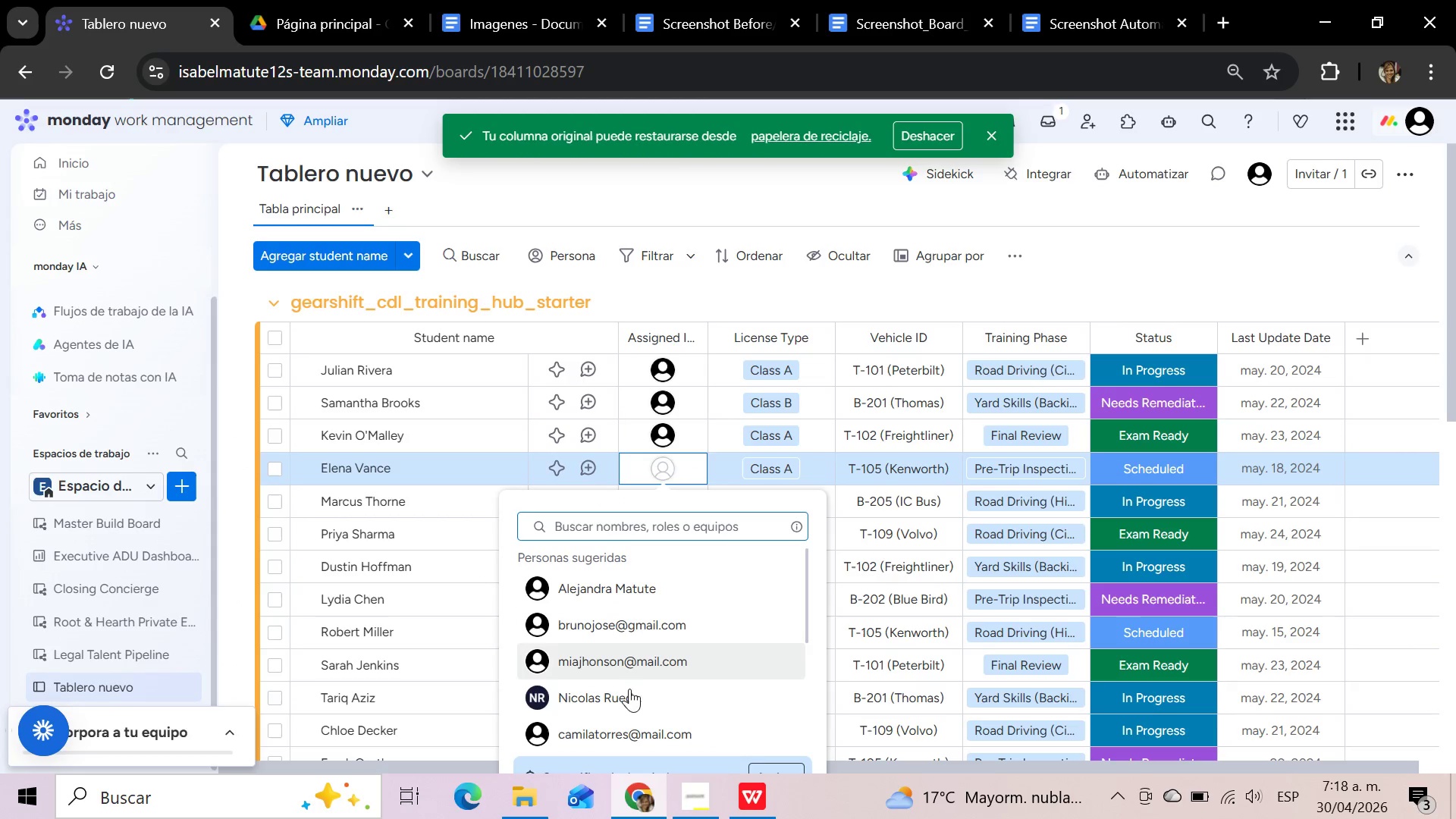 
left_click([628, 731])
 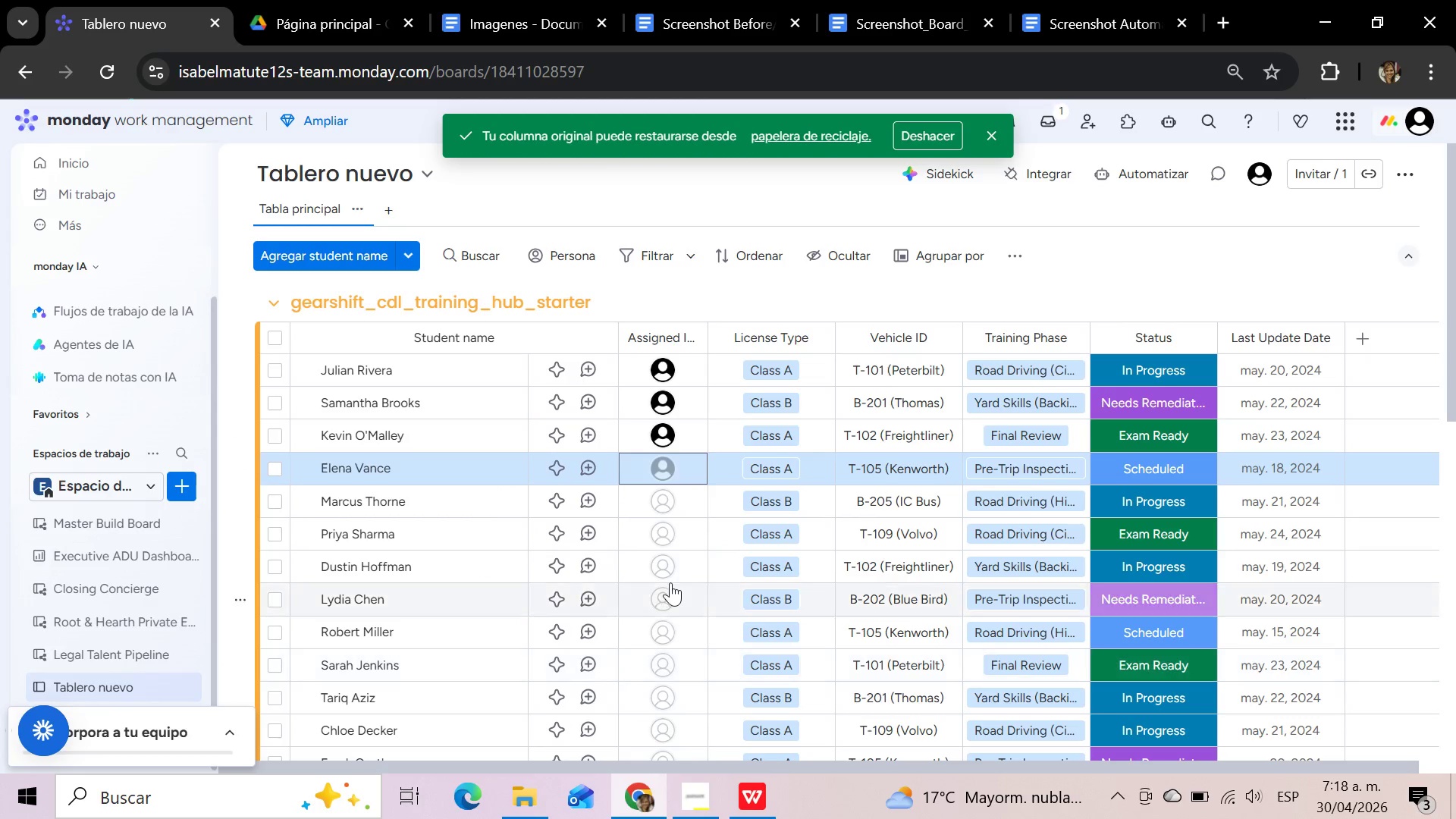 
scroll: coordinate [671, 582], scroll_direction: down, amount: 2.0
 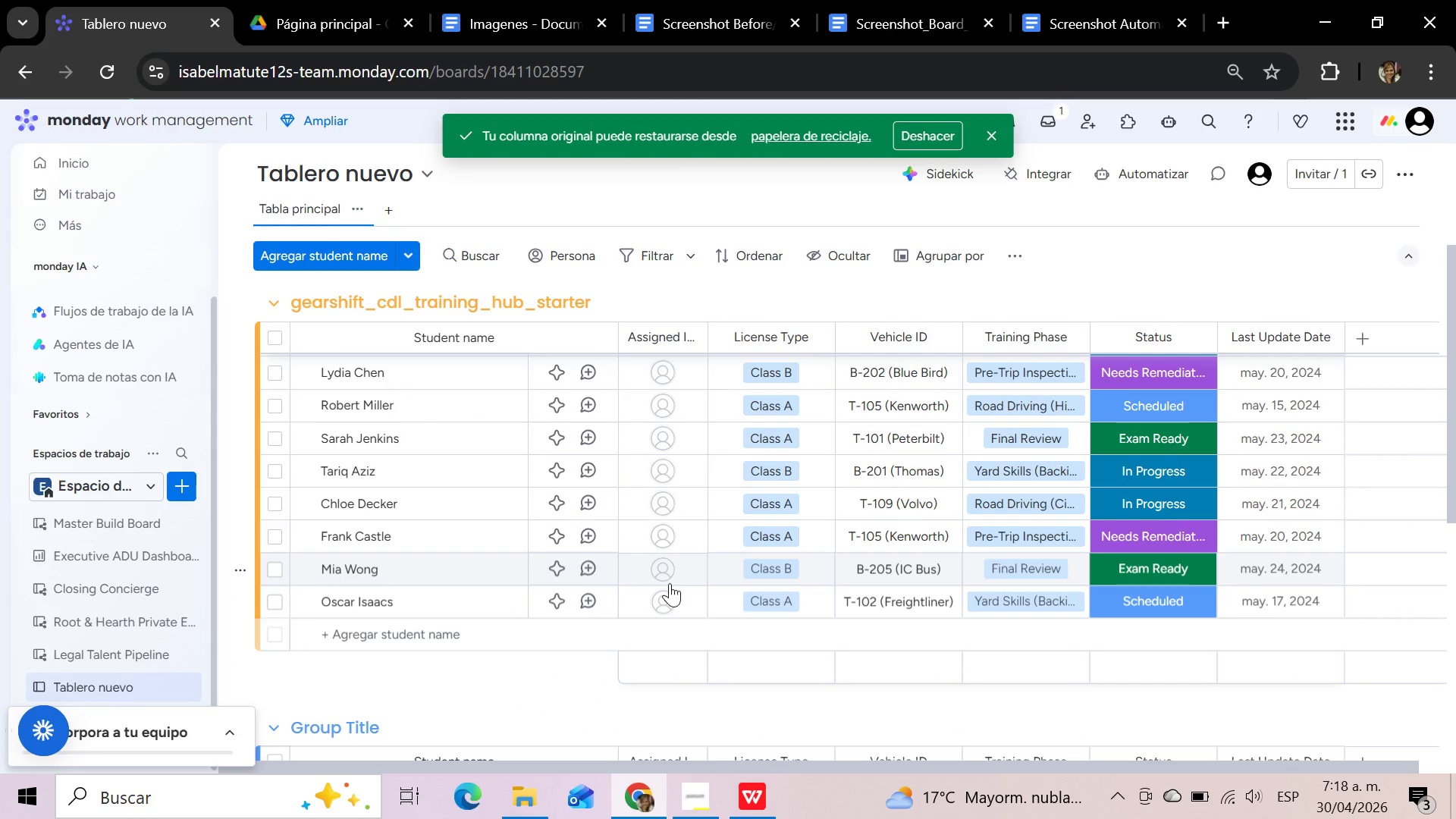 
scroll: coordinate [670, 583], scroll_direction: up, amount: 1.0
 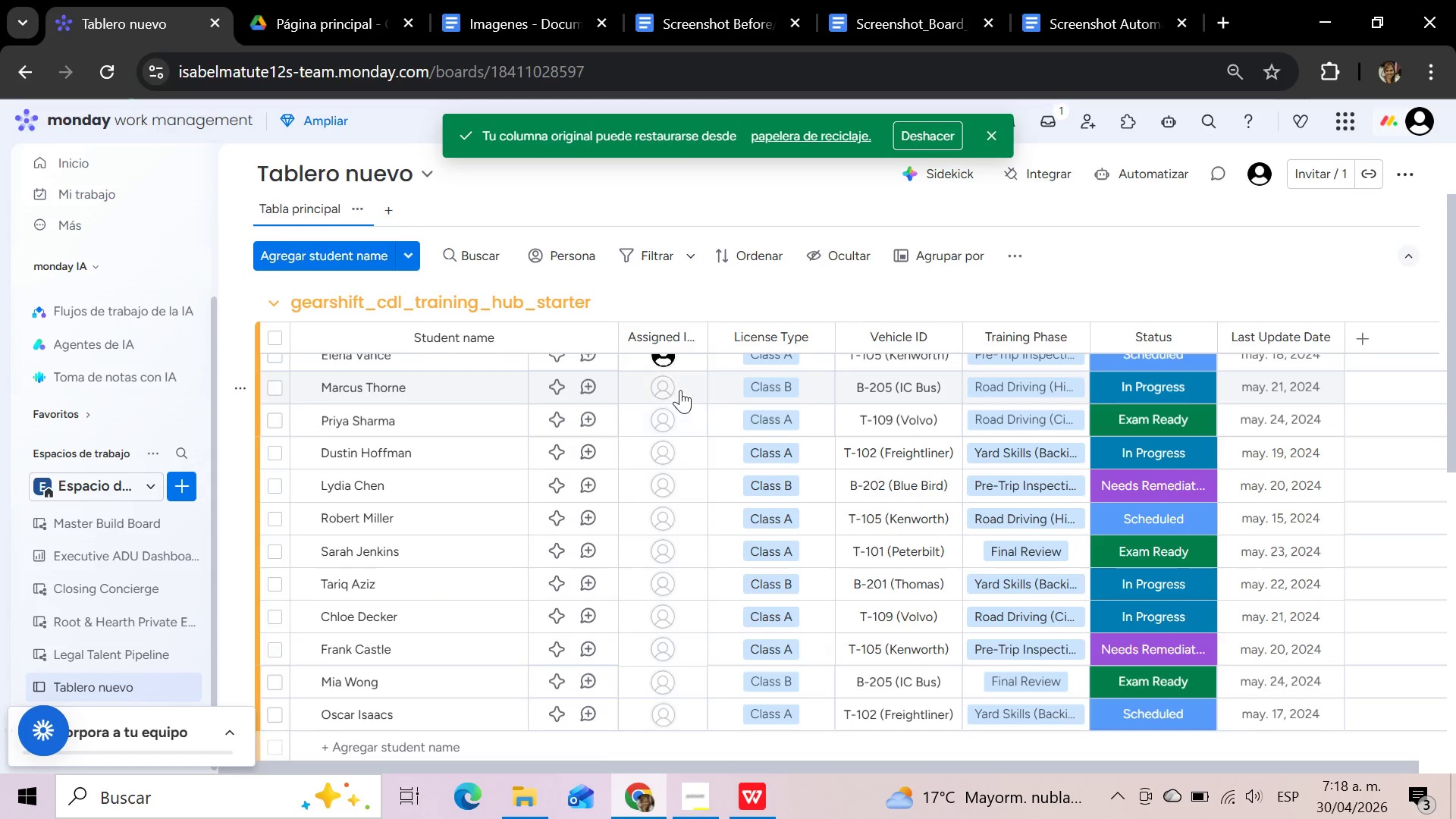 
left_click([680, 390])
 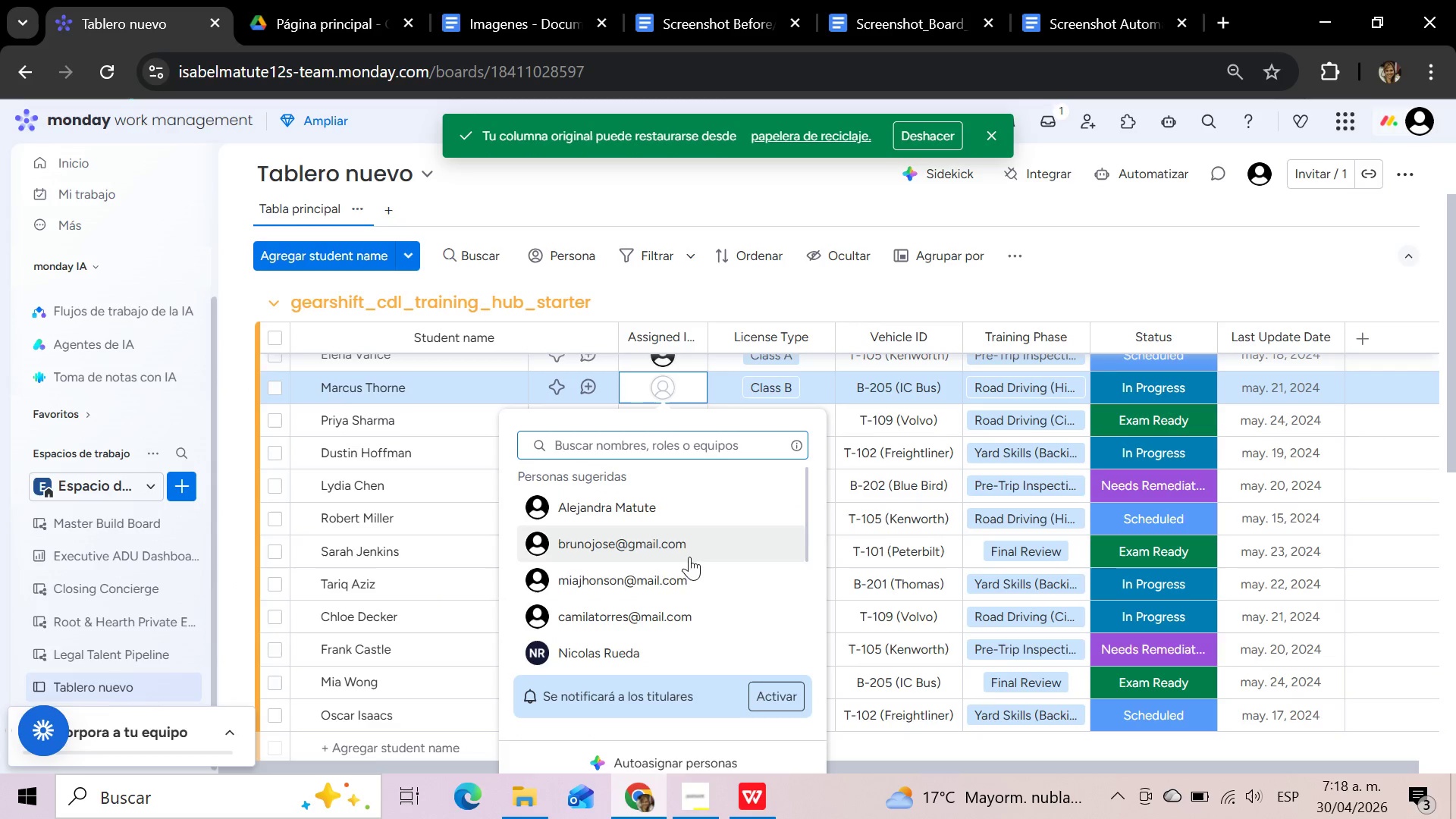 
scroll: coordinate [684, 573], scroll_direction: down, amount: 2.0
 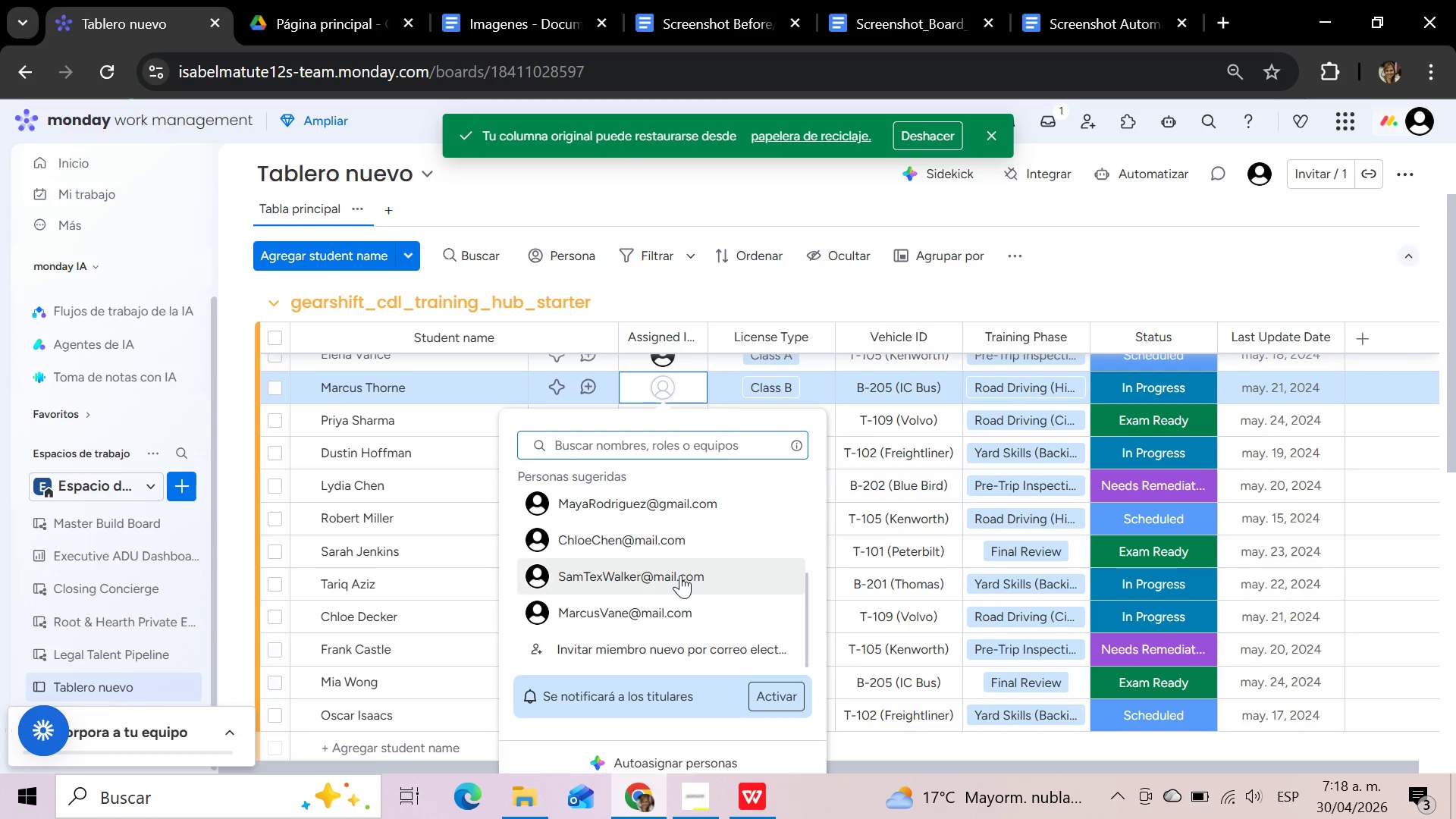 
left_click([680, 575])
 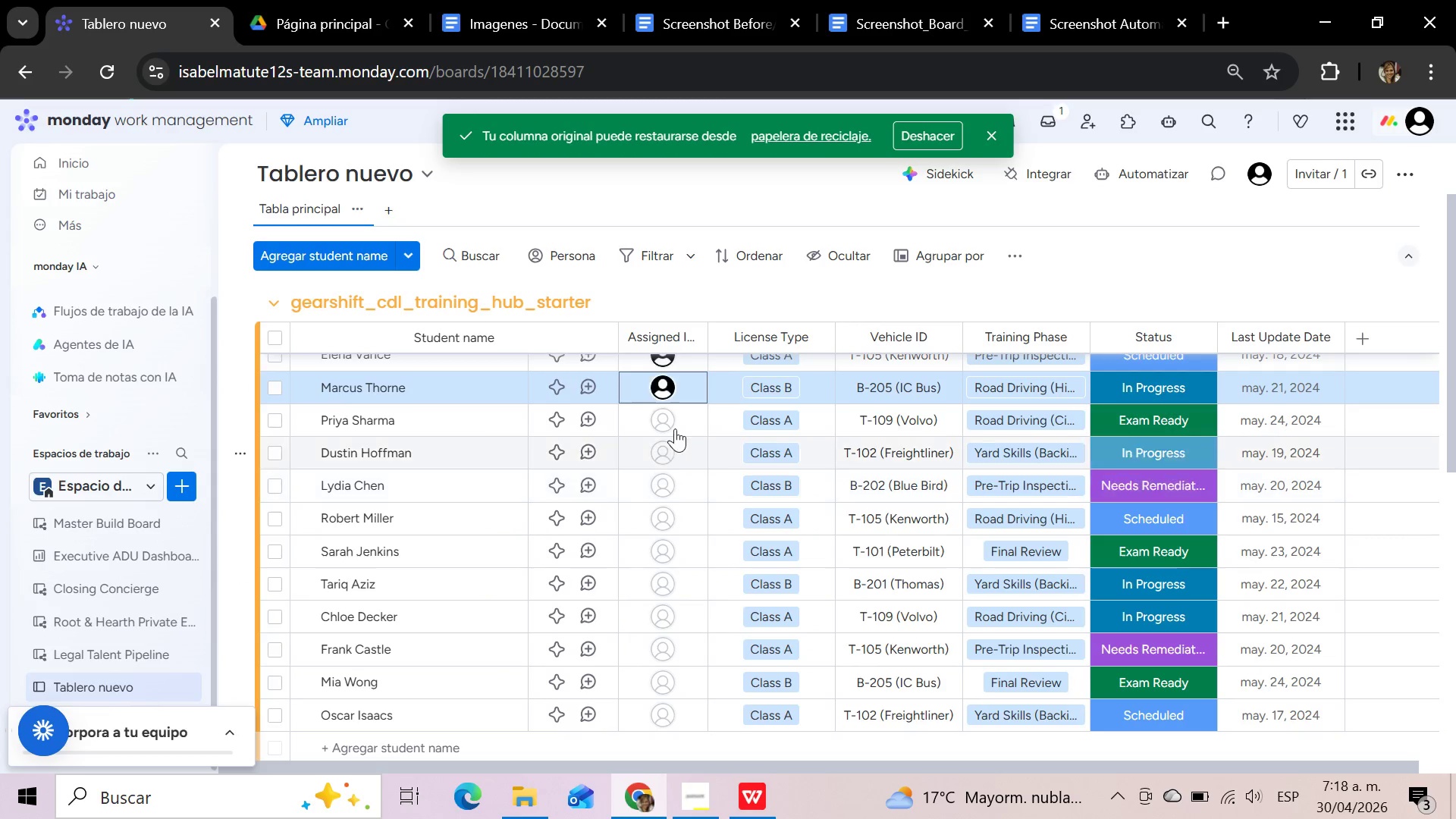 
left_click([673, 427])
 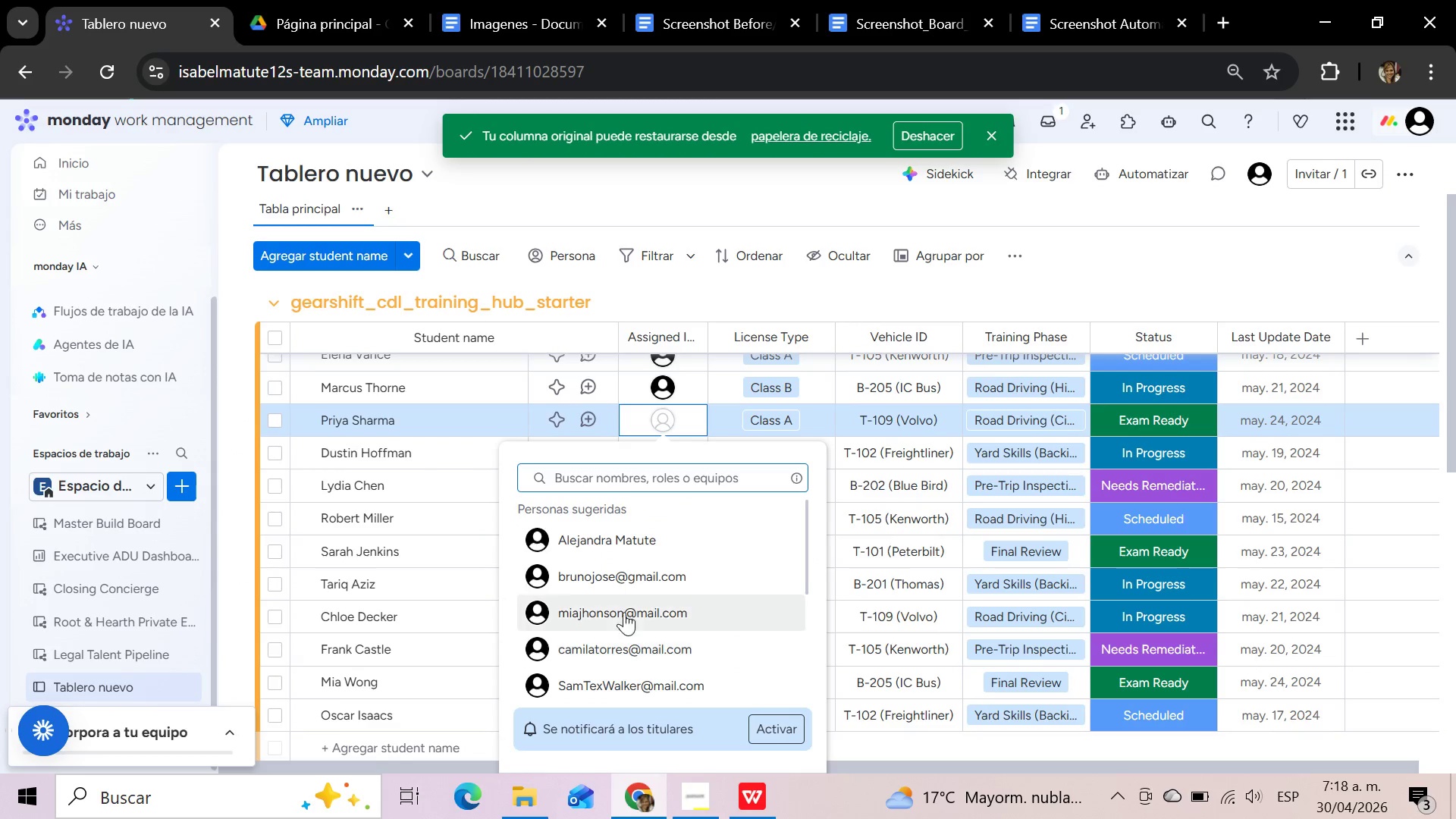 
left_click([625, 604])
 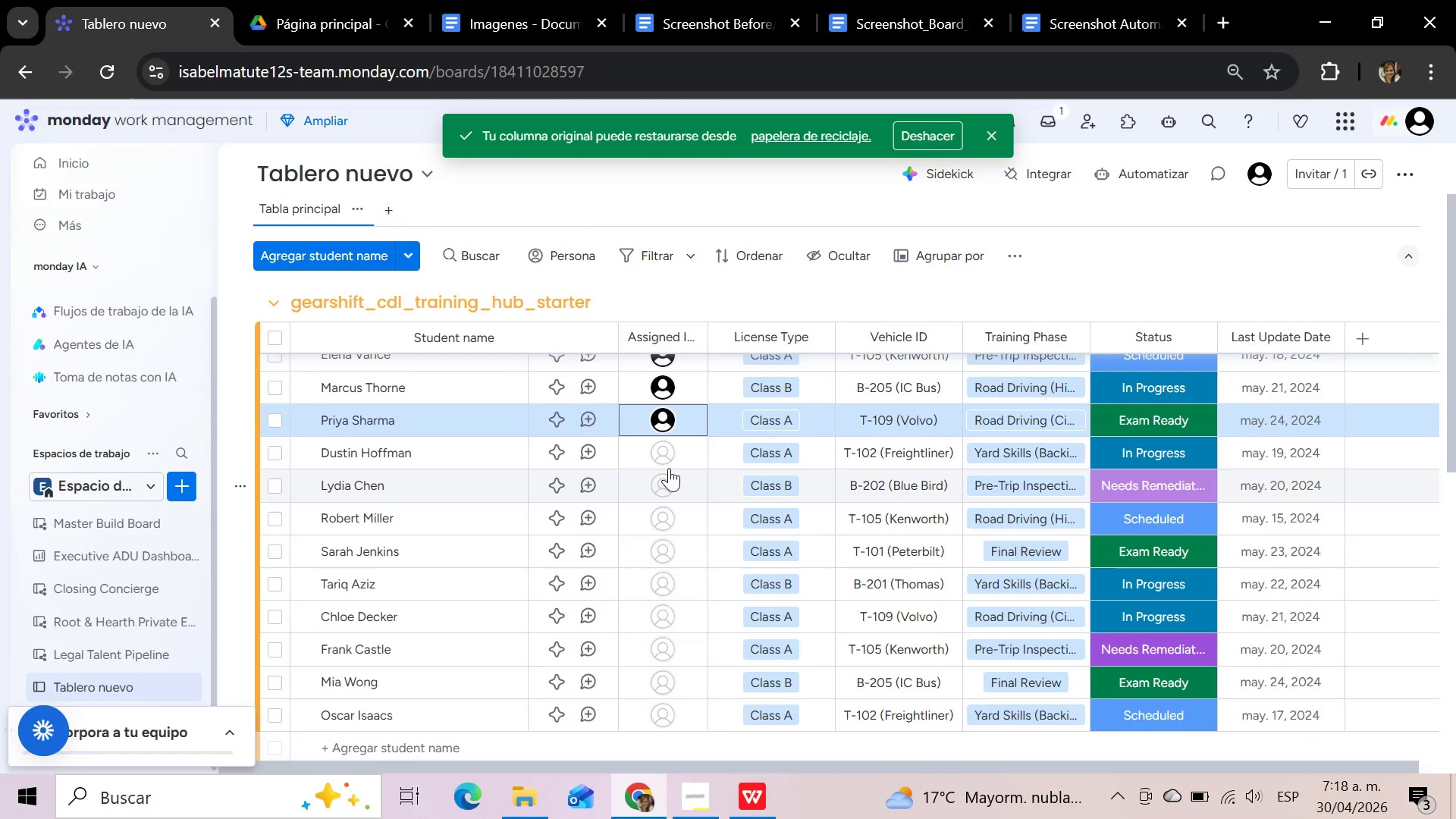 
left_click([671, 458])
 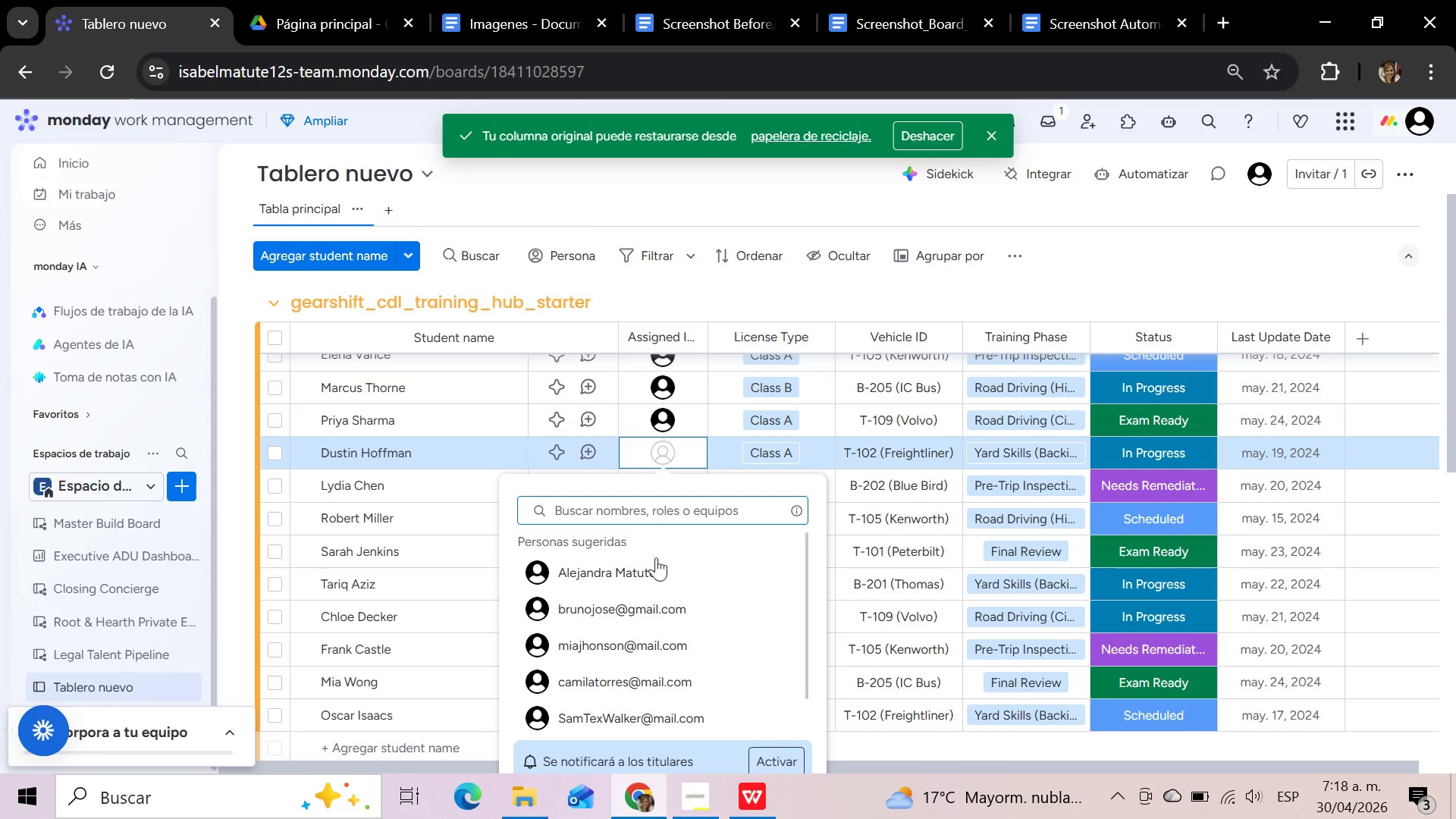 
scroll: coordinate [637, 721], scroll_direction: down, amount: 3.0
 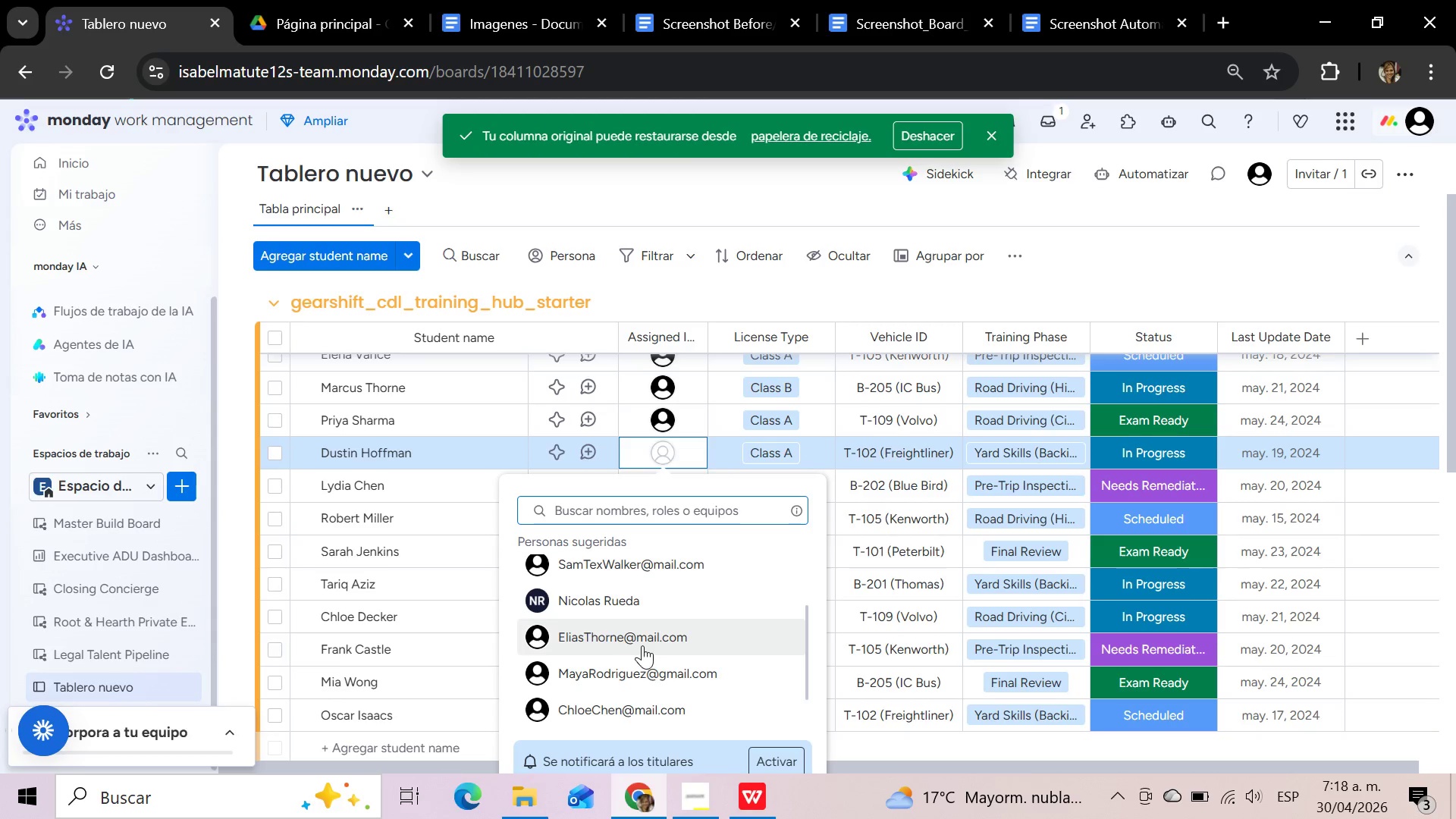 
left_click([642, 645])
 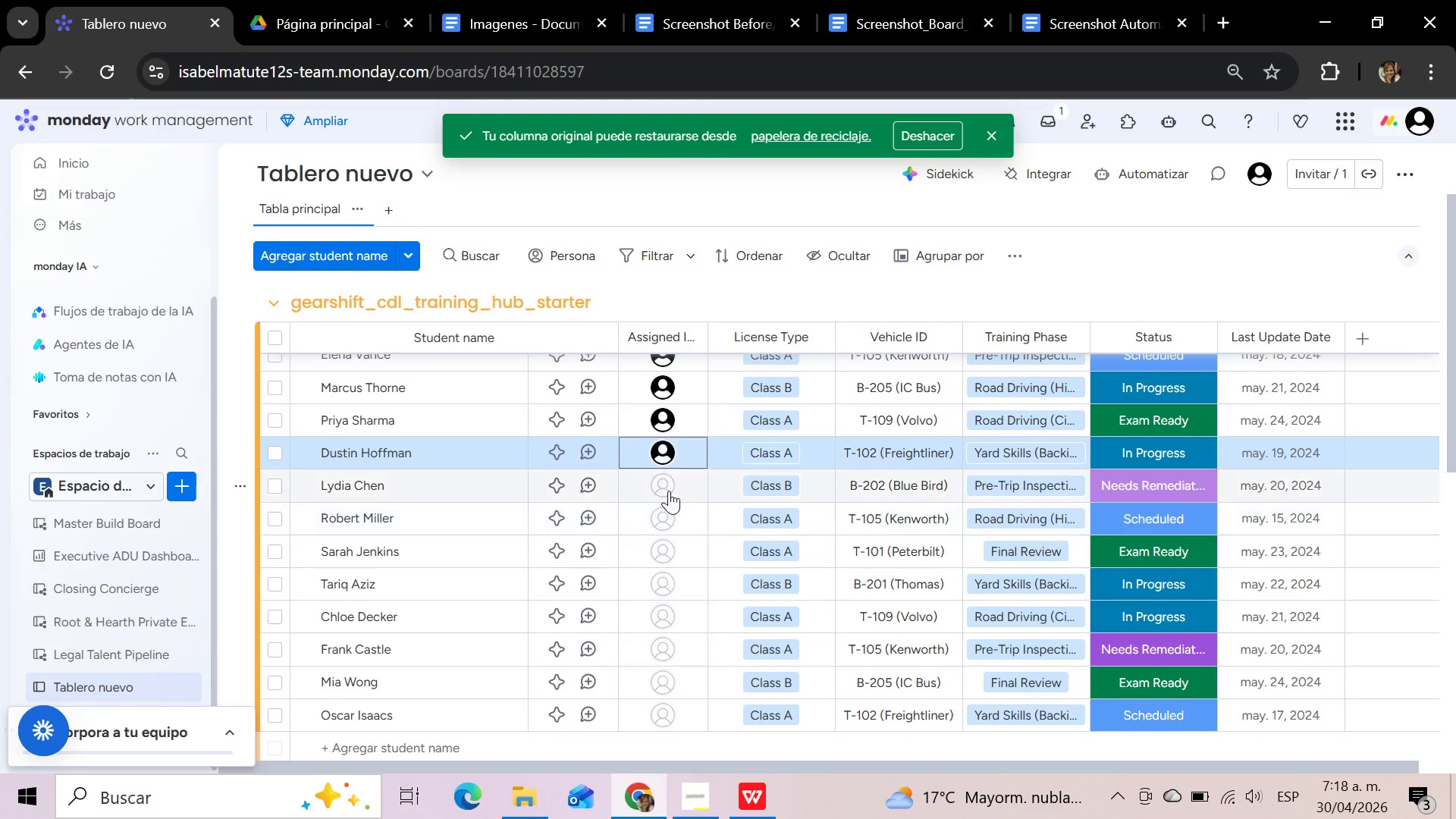 
left_click([669, 491])
 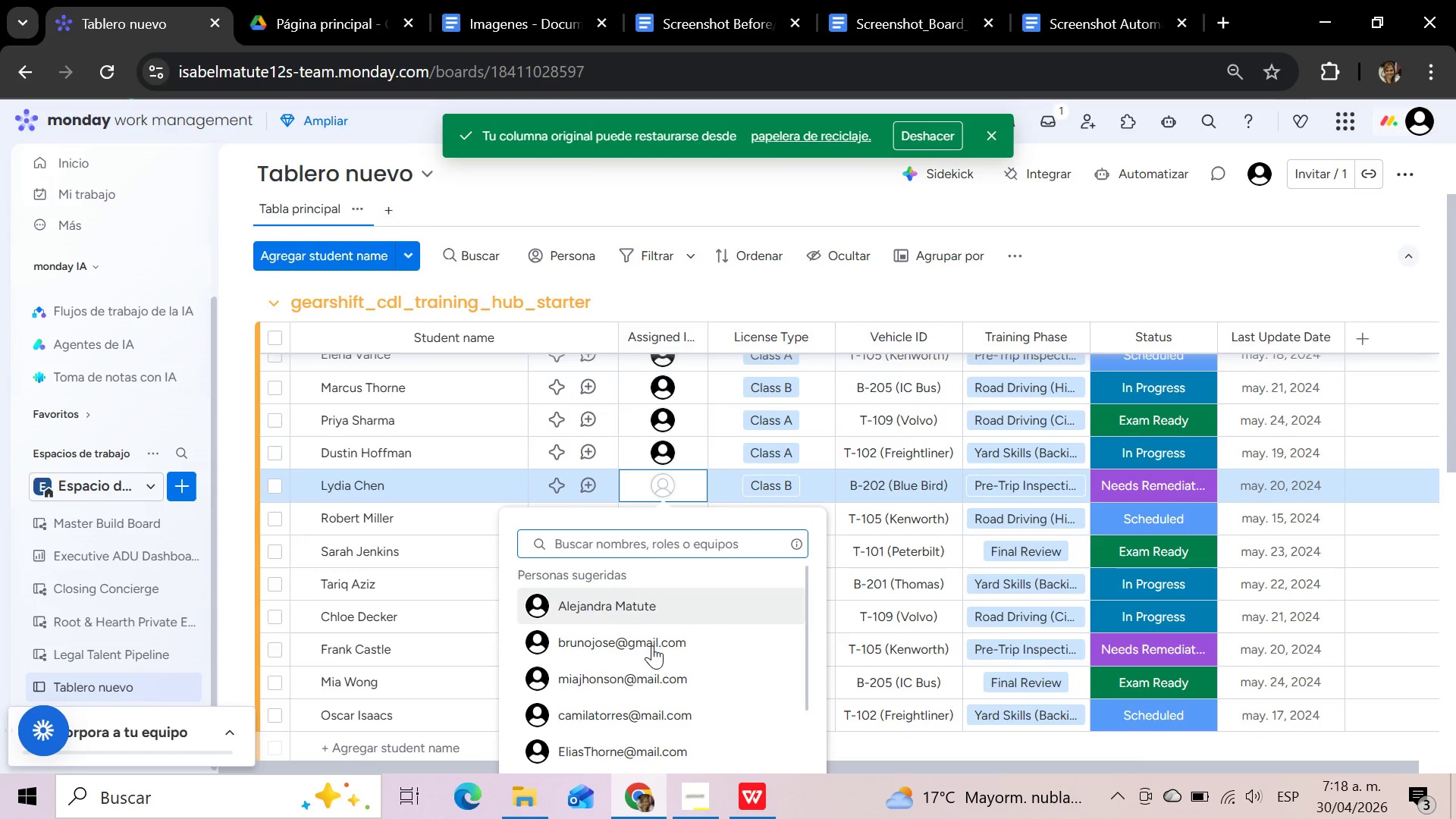 
scroll: coordinate [650, 650], scroll_direction: down, amount: 2.0
 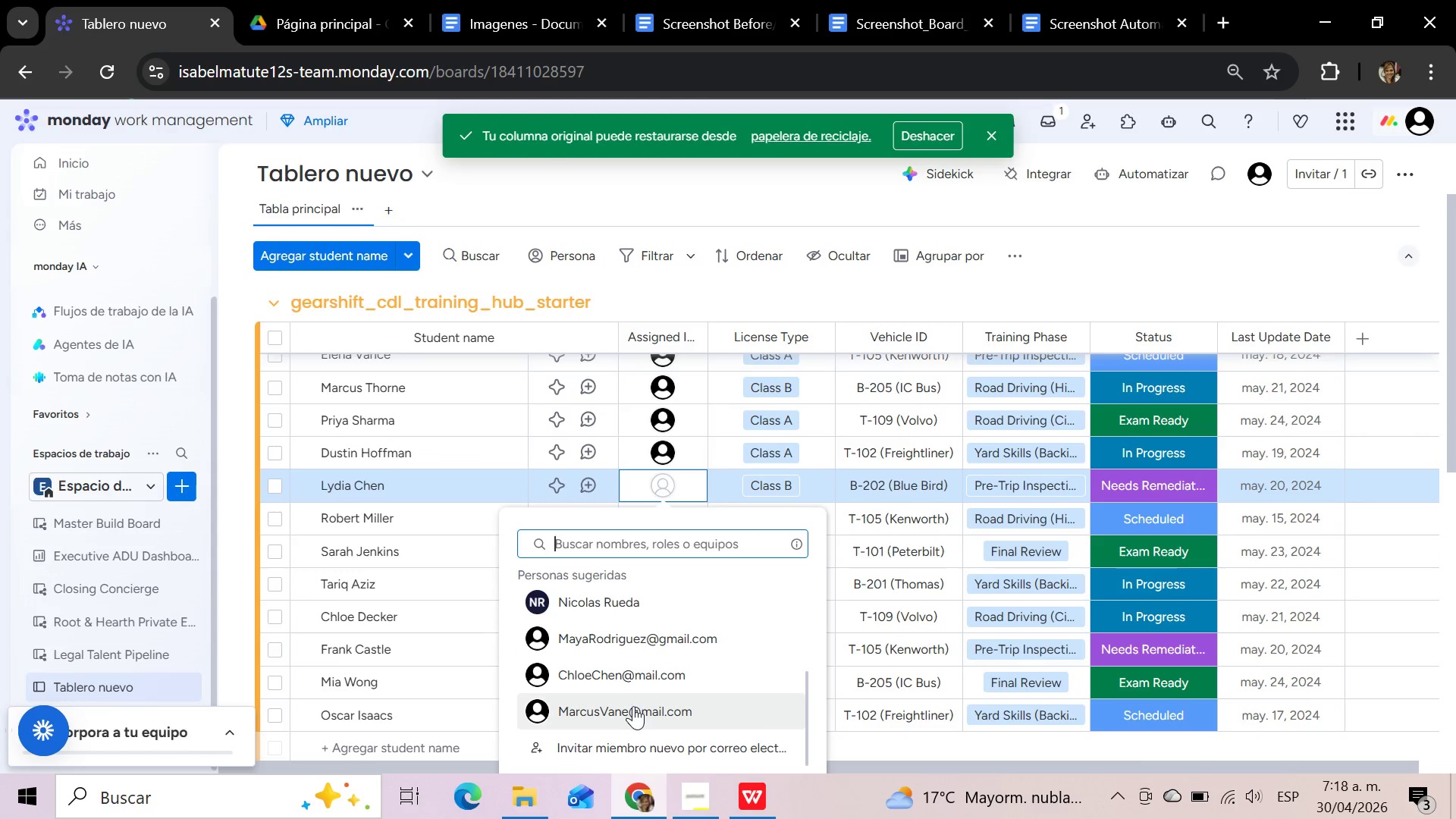 
left_click([633, 706])
 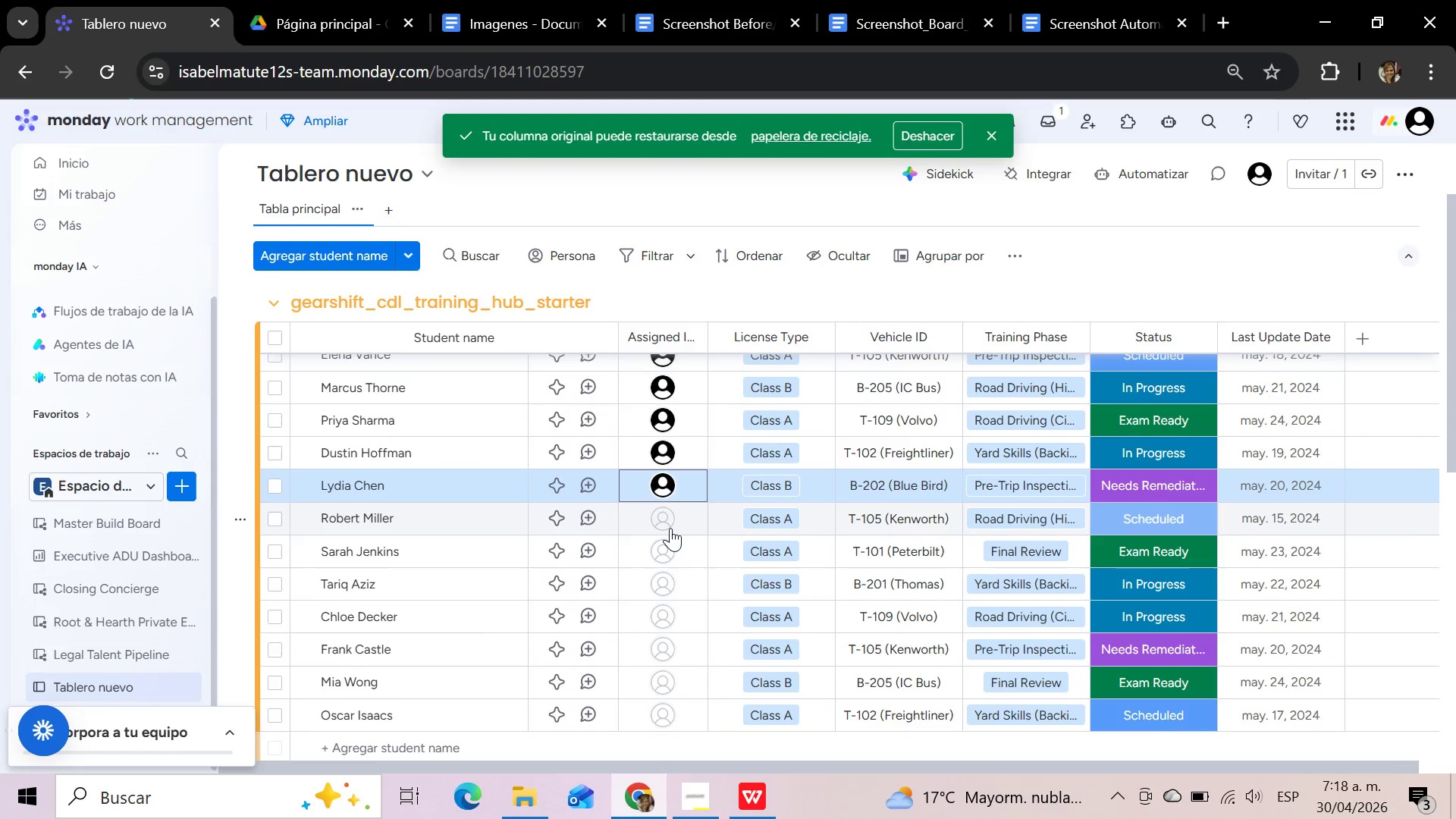 
left_click([670, 526])
 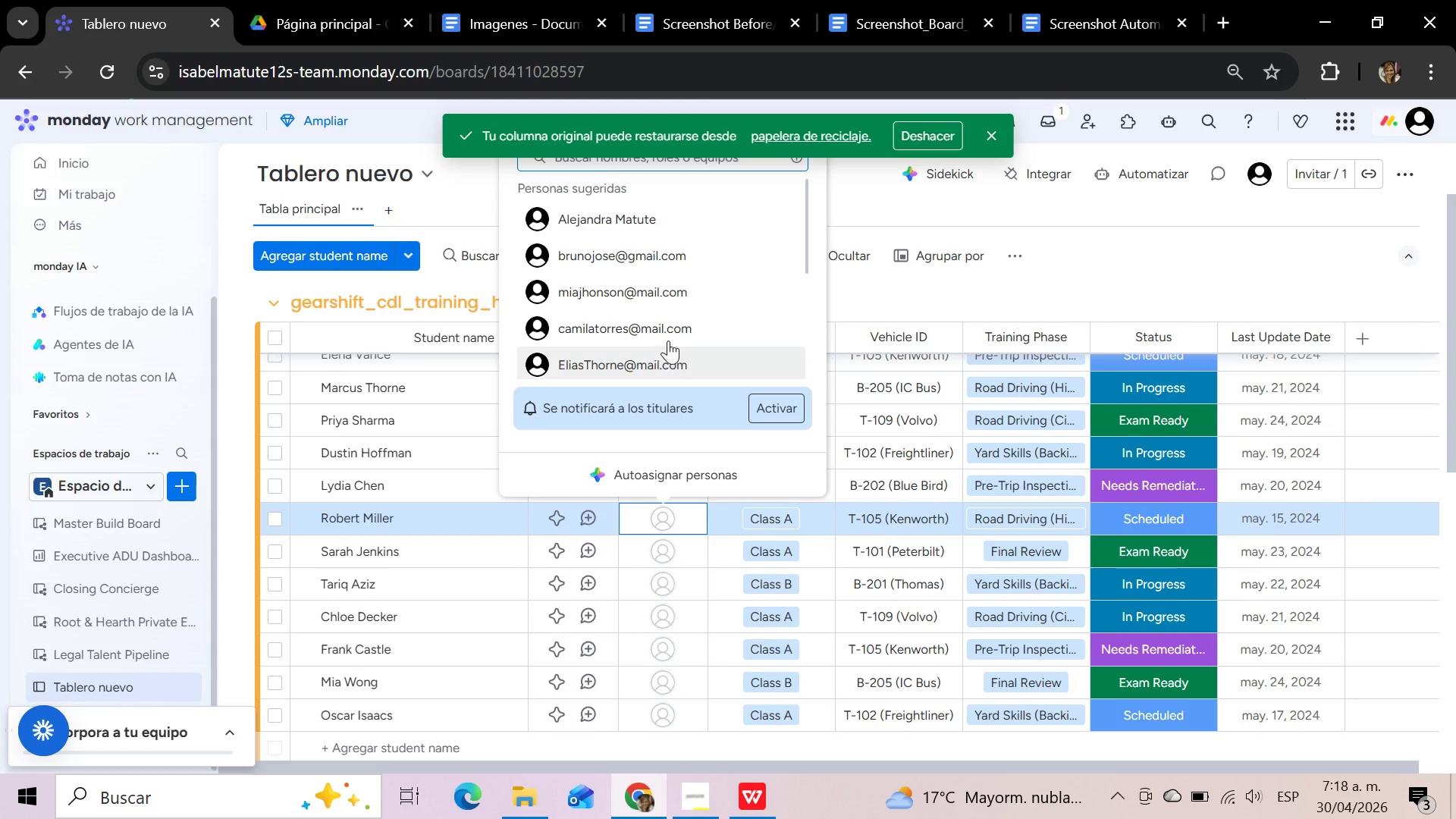 
scroll: coordinate [668, 325], scroll_direction: down, amount: 2.0
 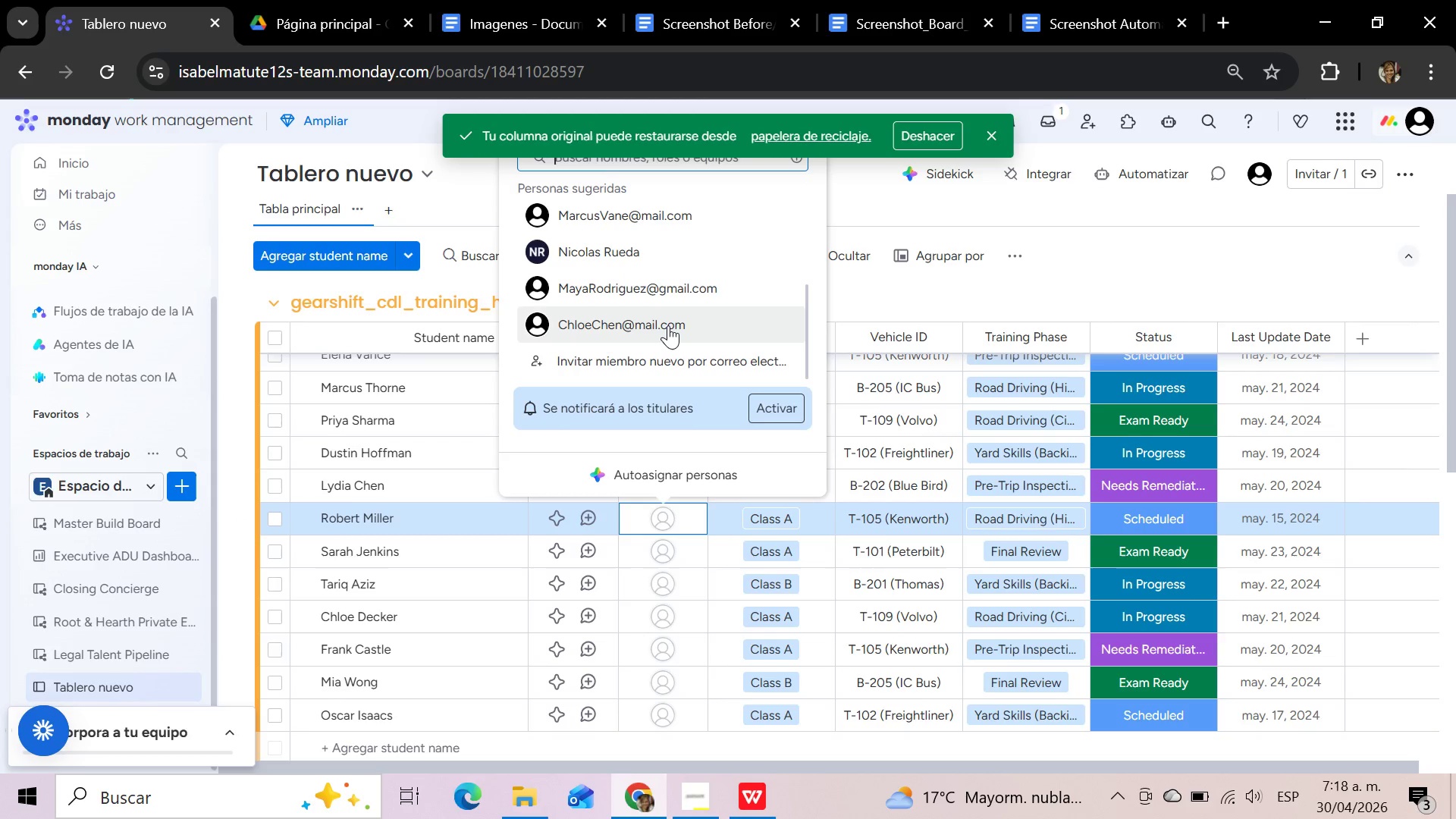 
left_click([668, 325])
 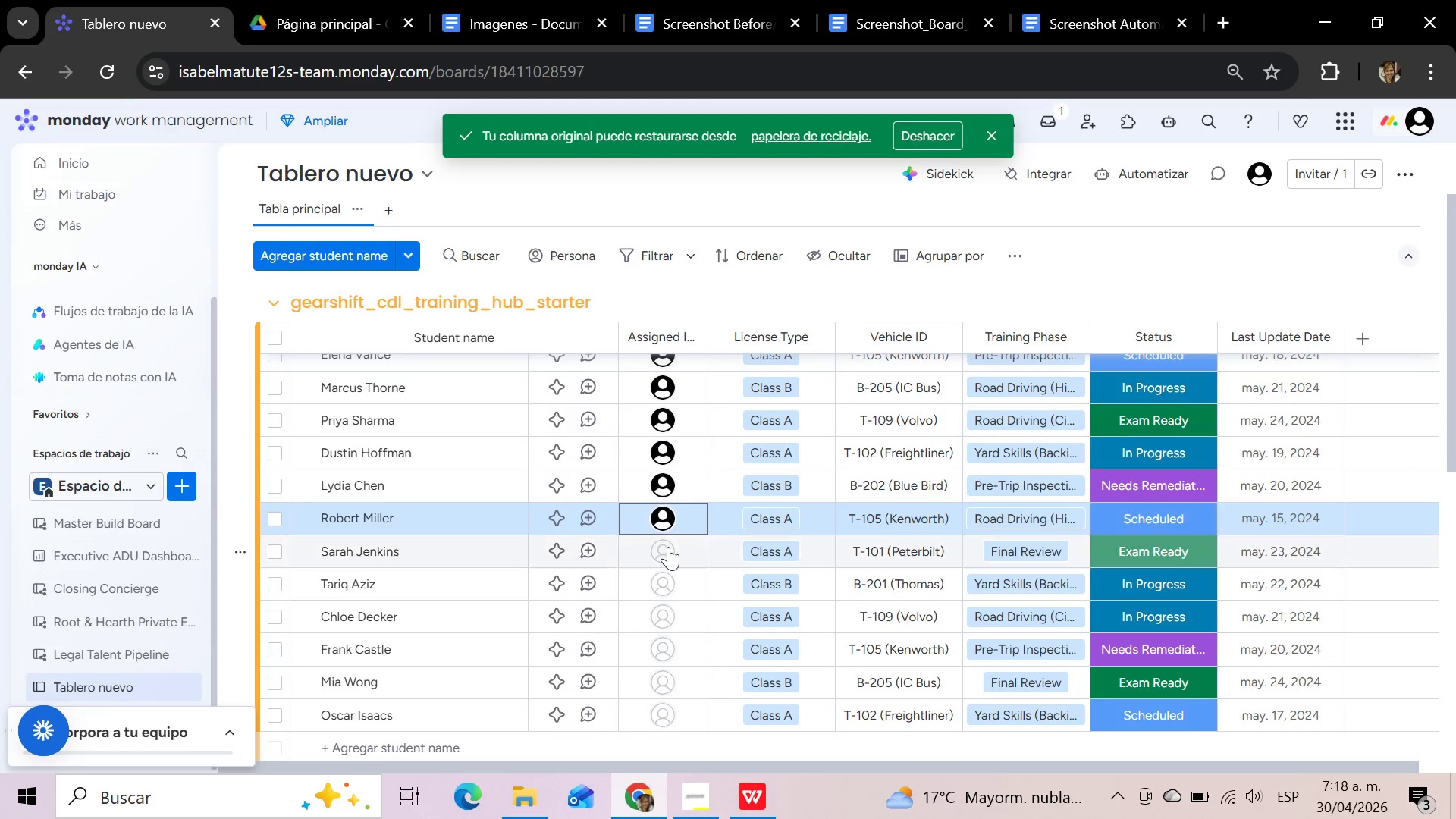 
left_click([669, 549])
 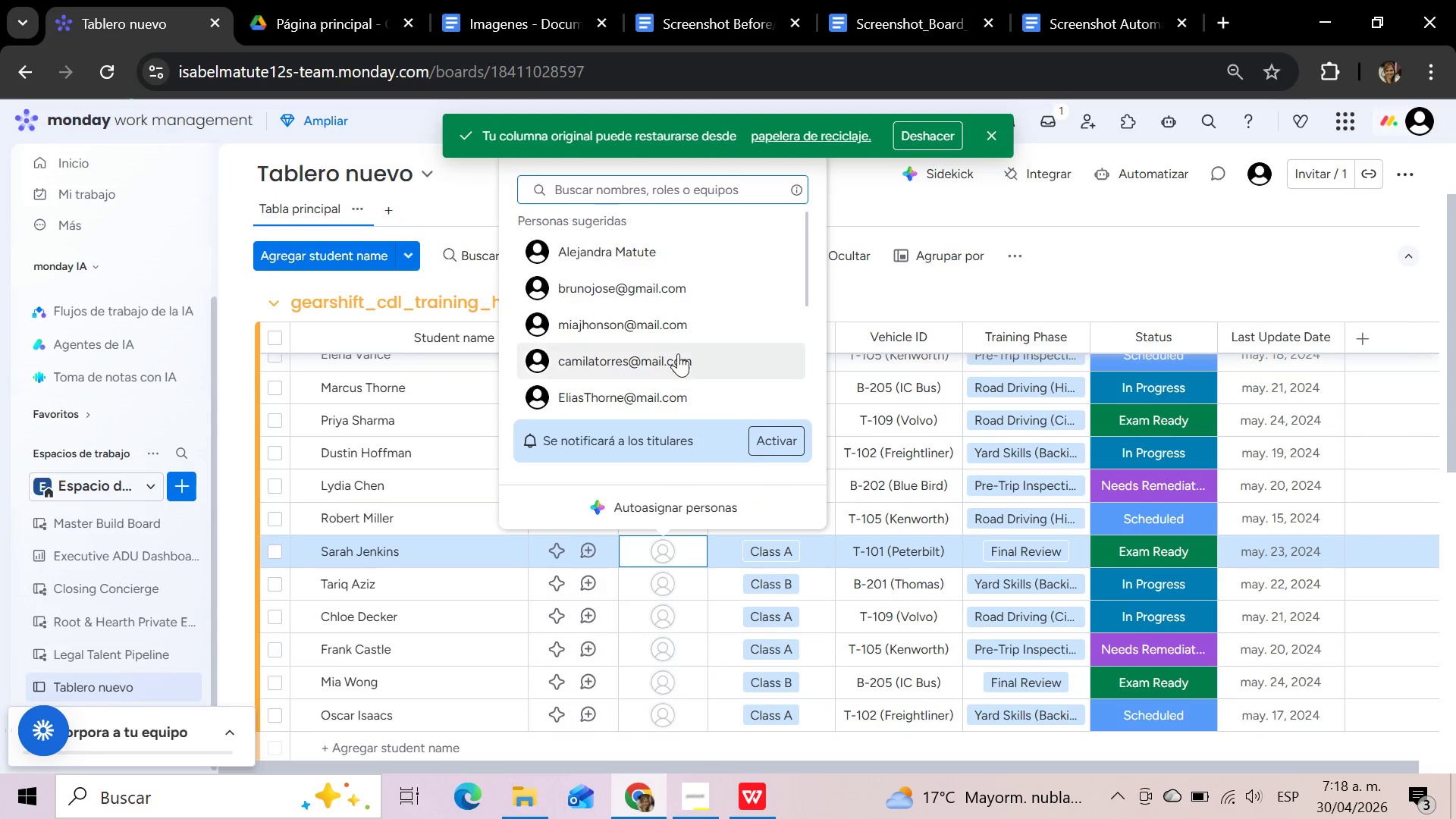 
scroll: coordinate [678, 353], scroll_direction: down, amount: 2.0
 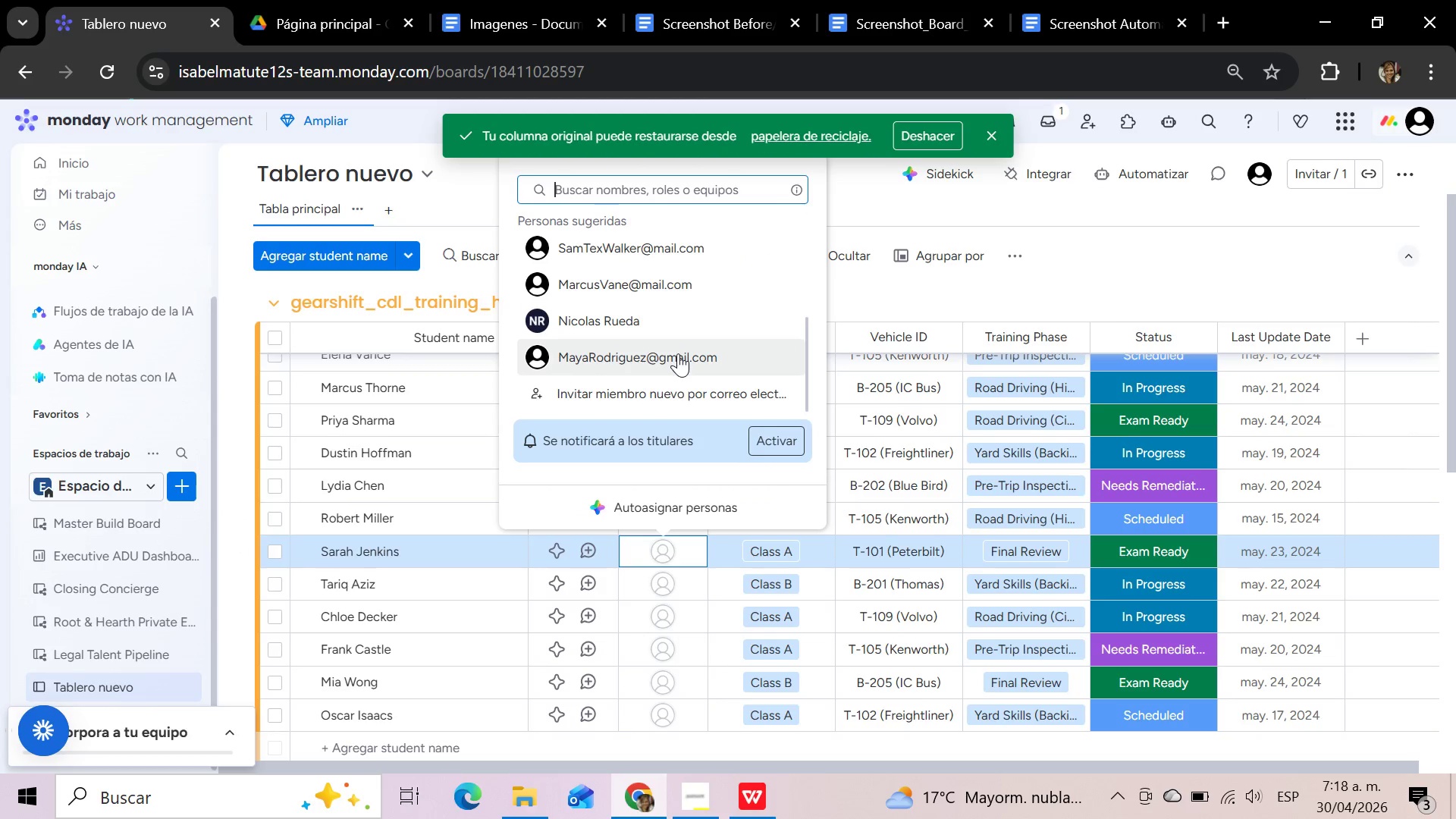 
left_click([678, 353])
 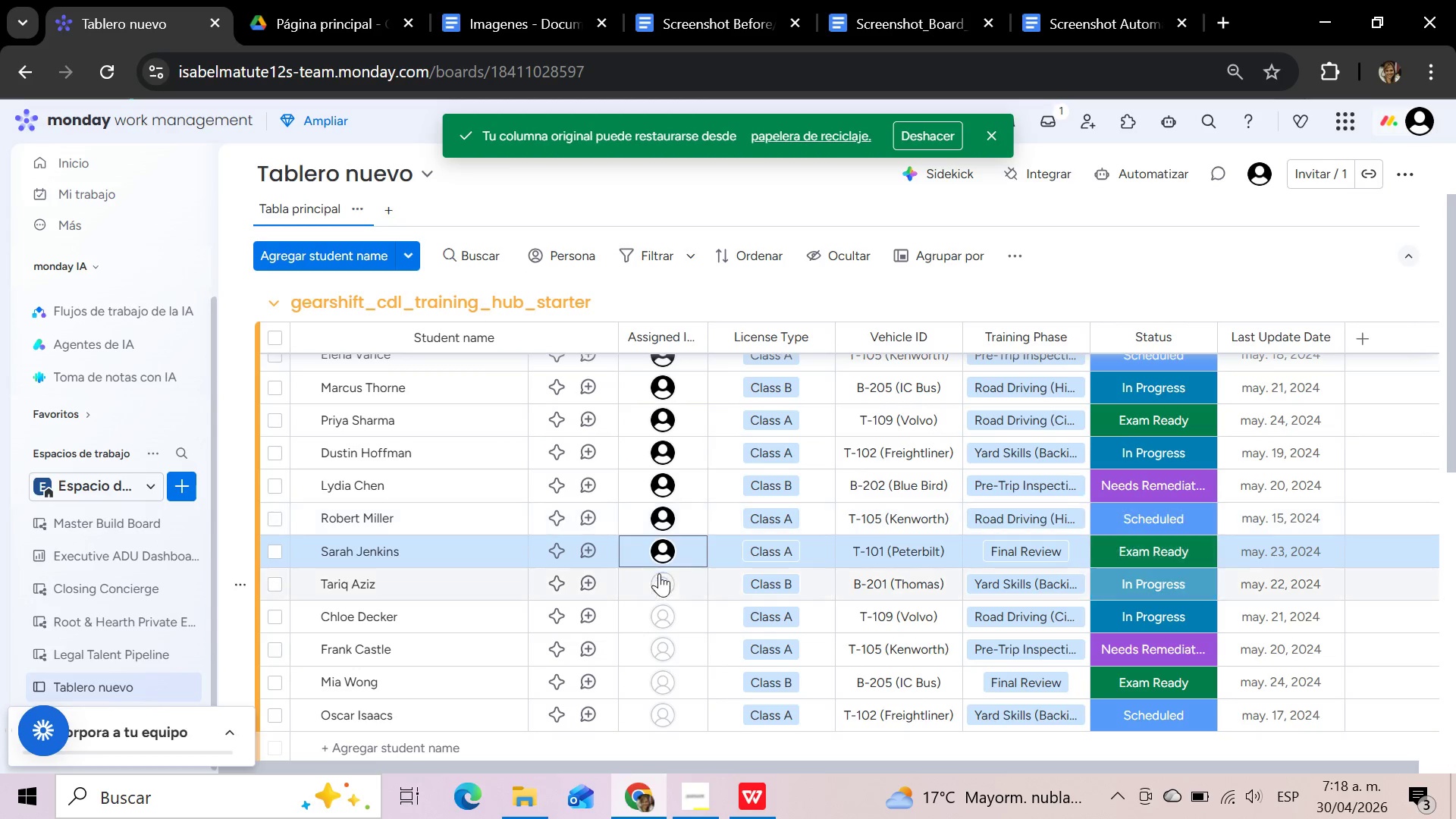 
left_click([660, 578])
 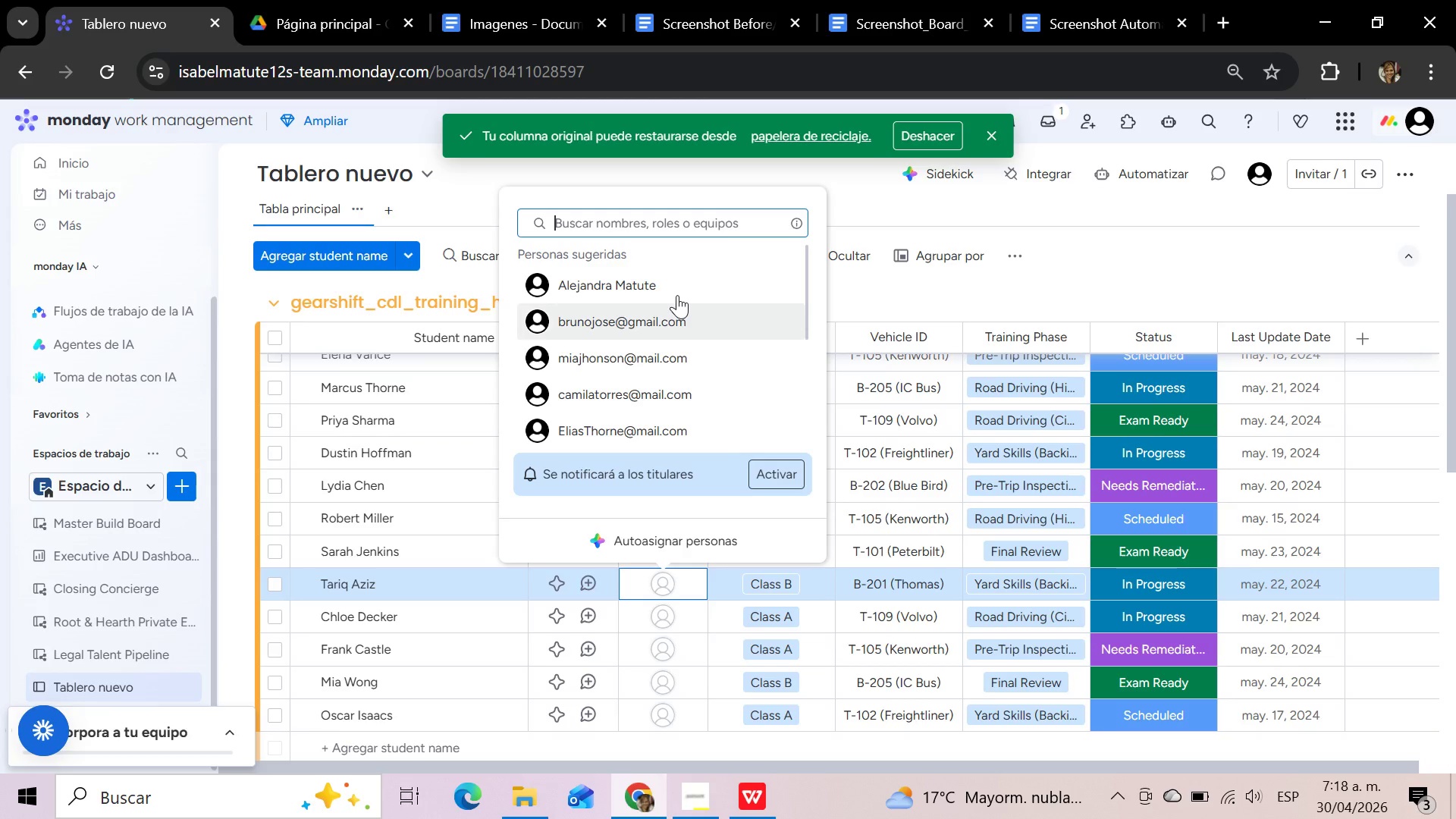 
left_click([677, 295])
 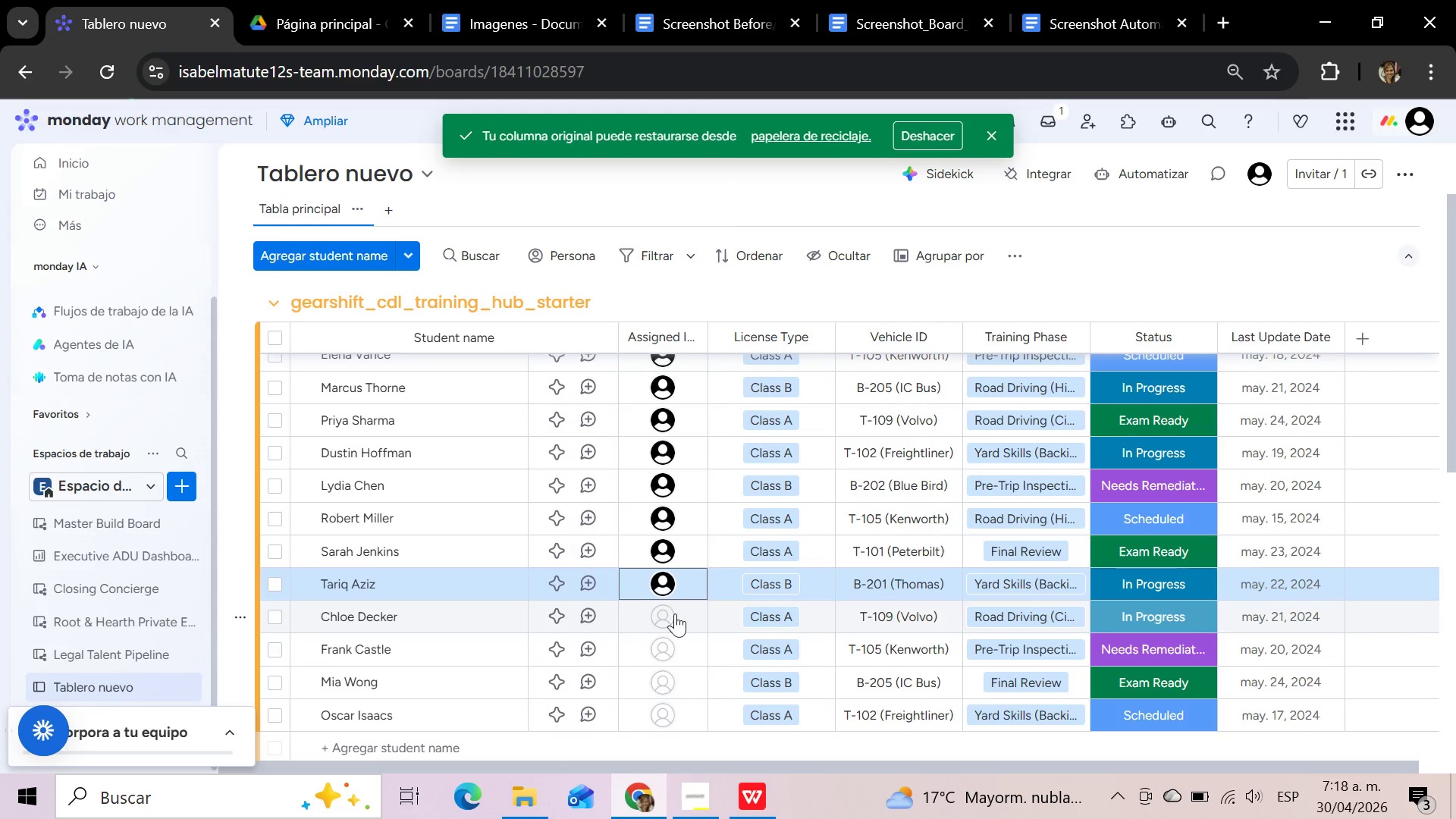 
left_click([675, 615])
 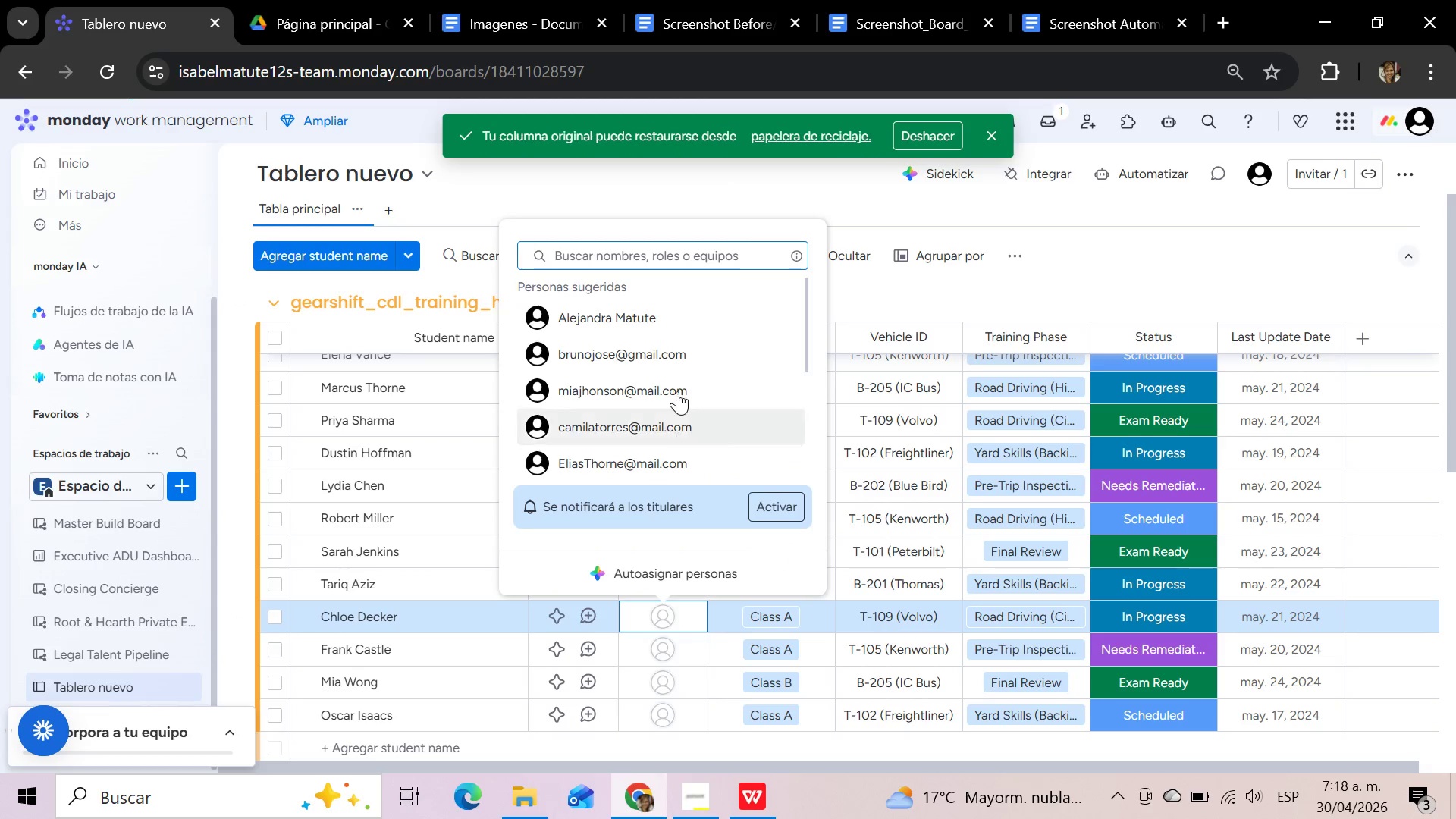 
left_click([677, 359])
 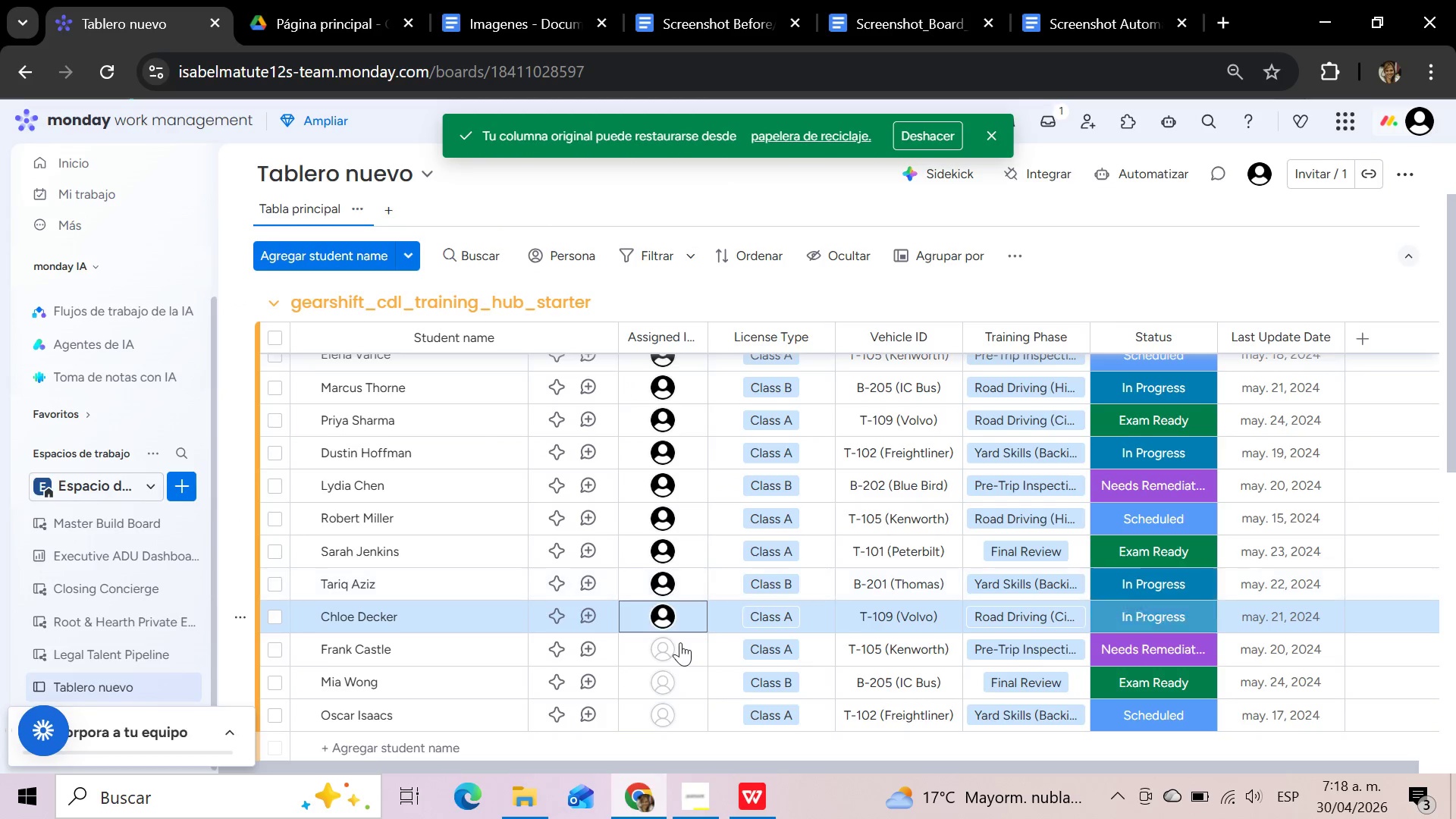 
left_click([680, 645])
 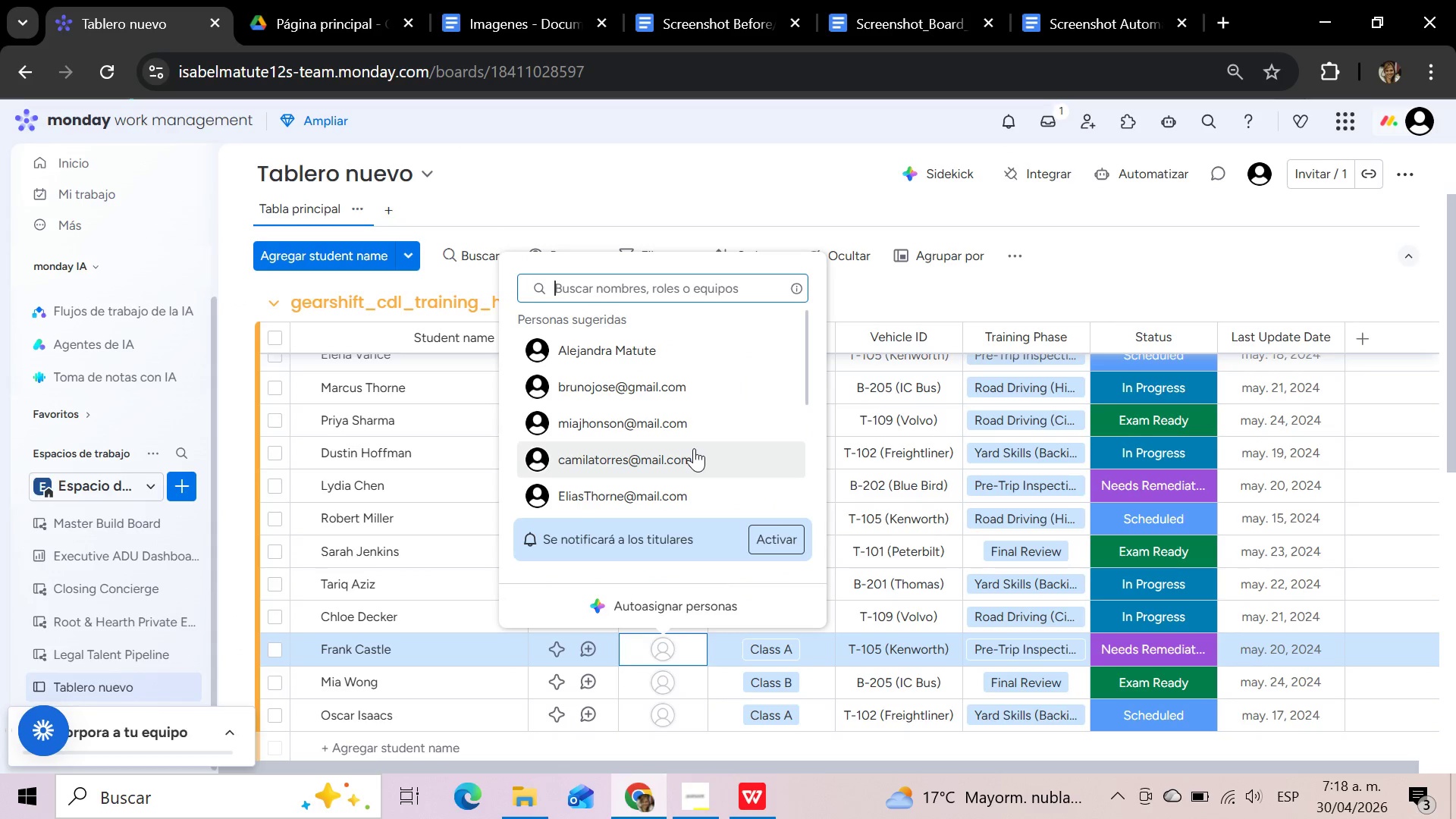 
left_click([694, 448])
 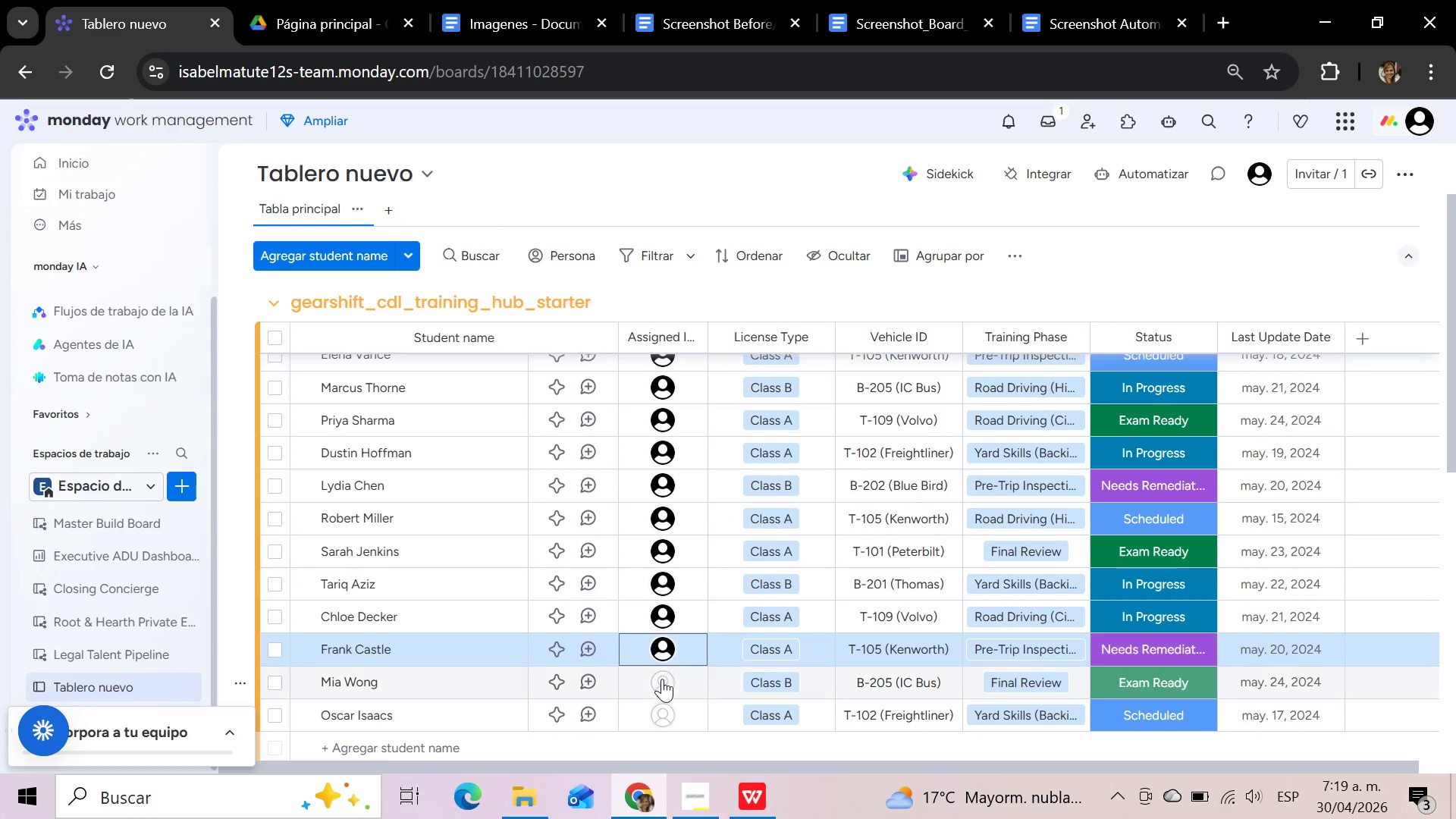 
left_click([662, 680])
 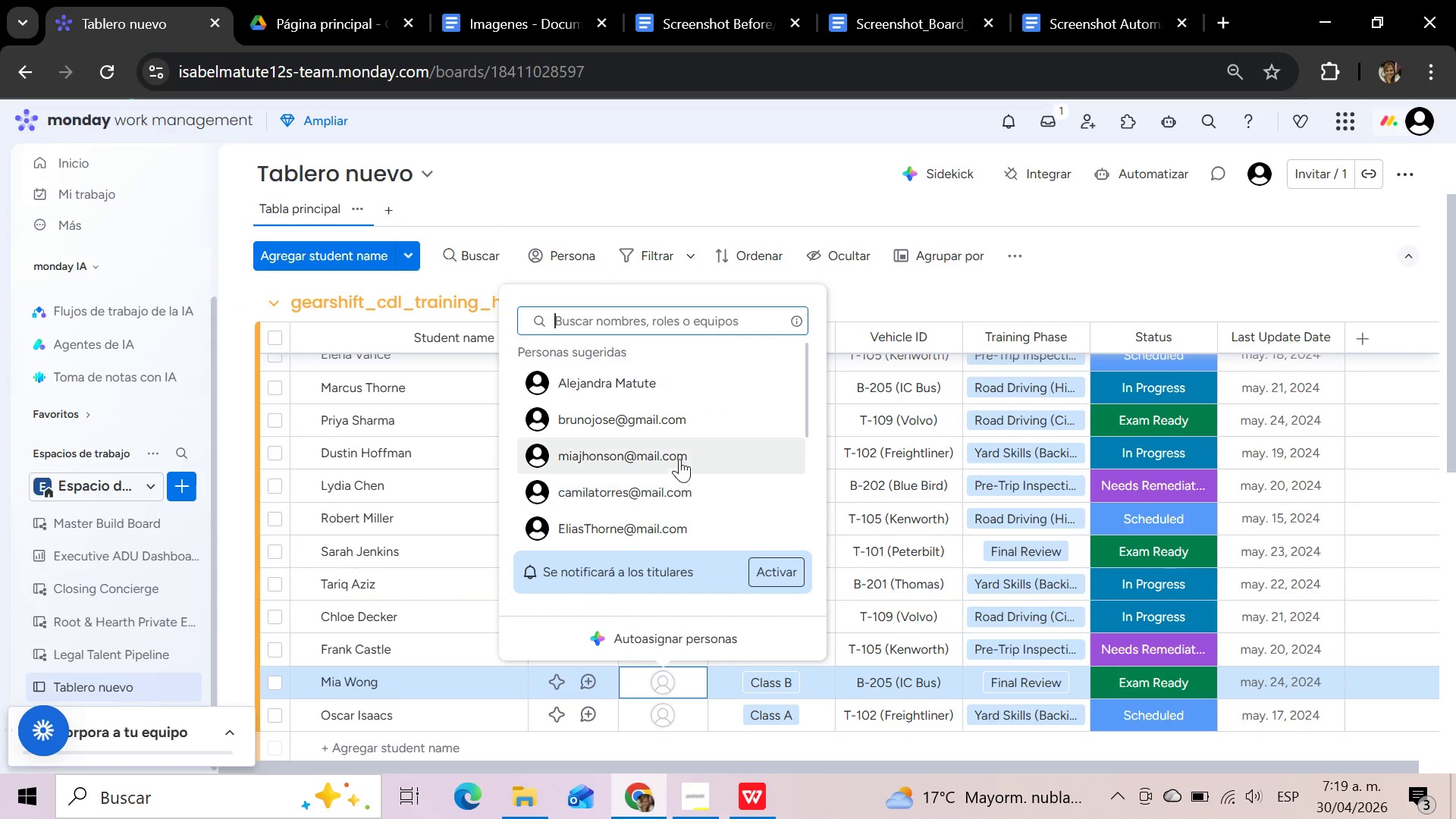 
left_click([683, 448])
 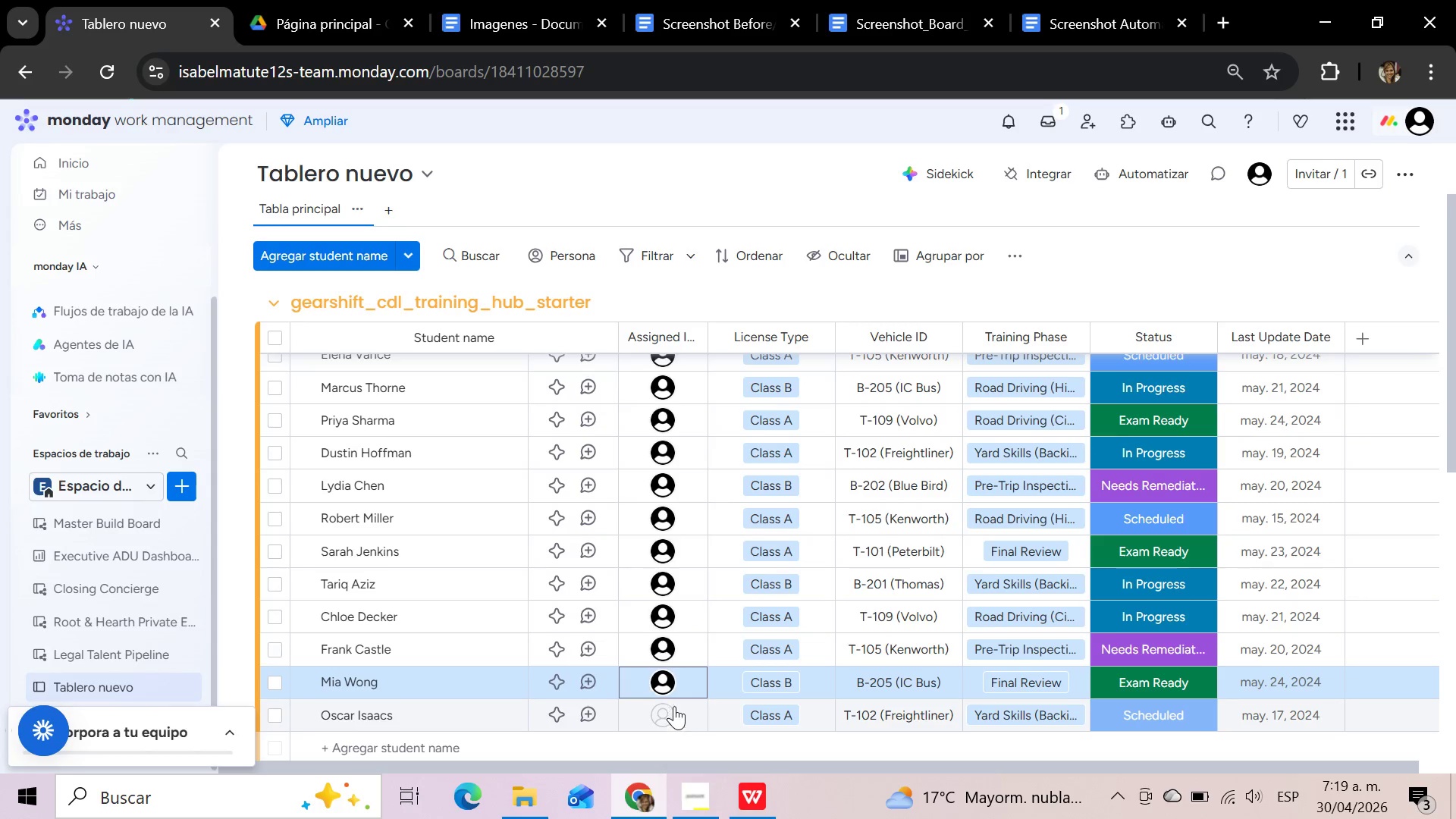 
left_click([674, 706])
 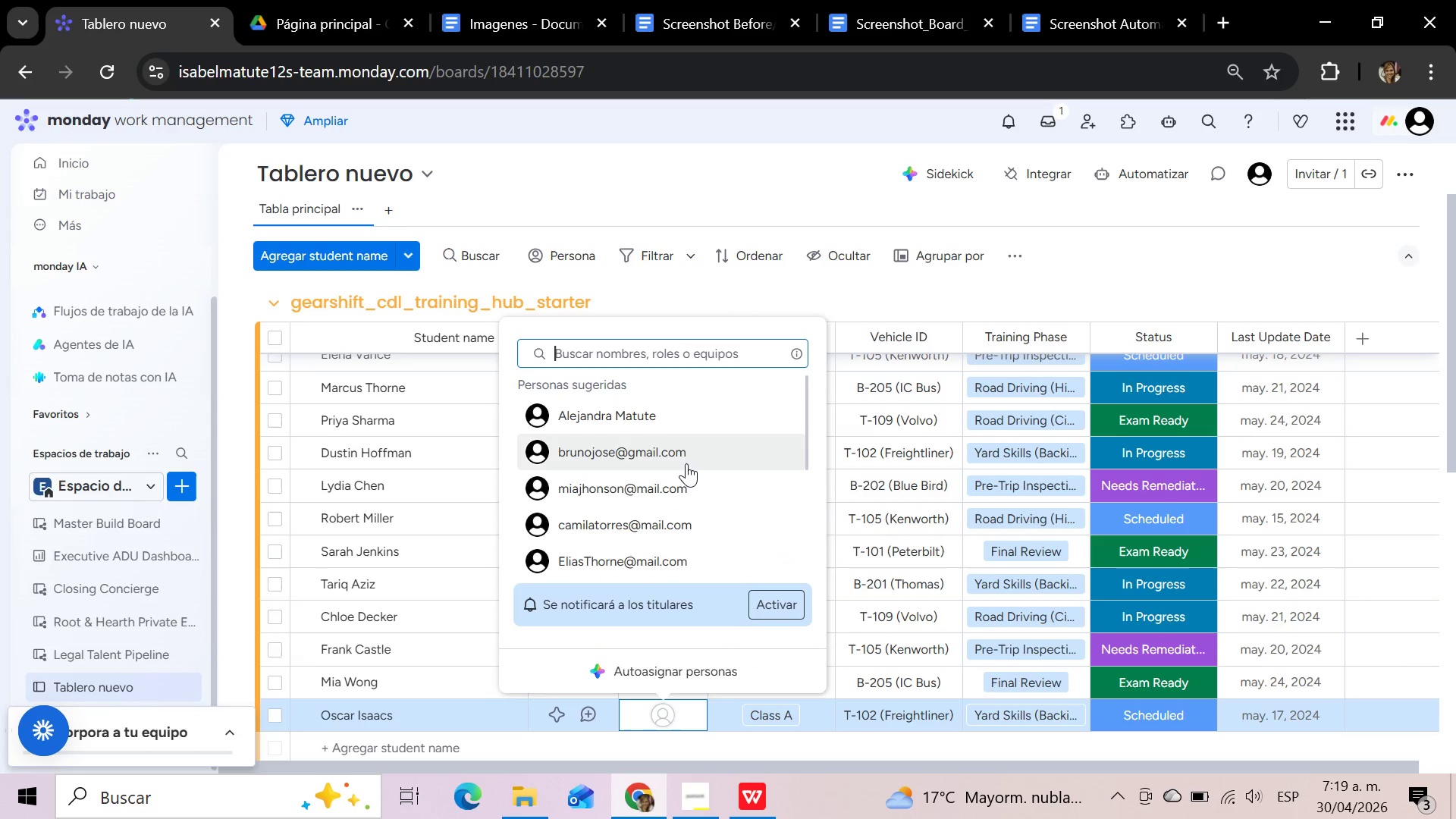 
left_click([686, 463])
 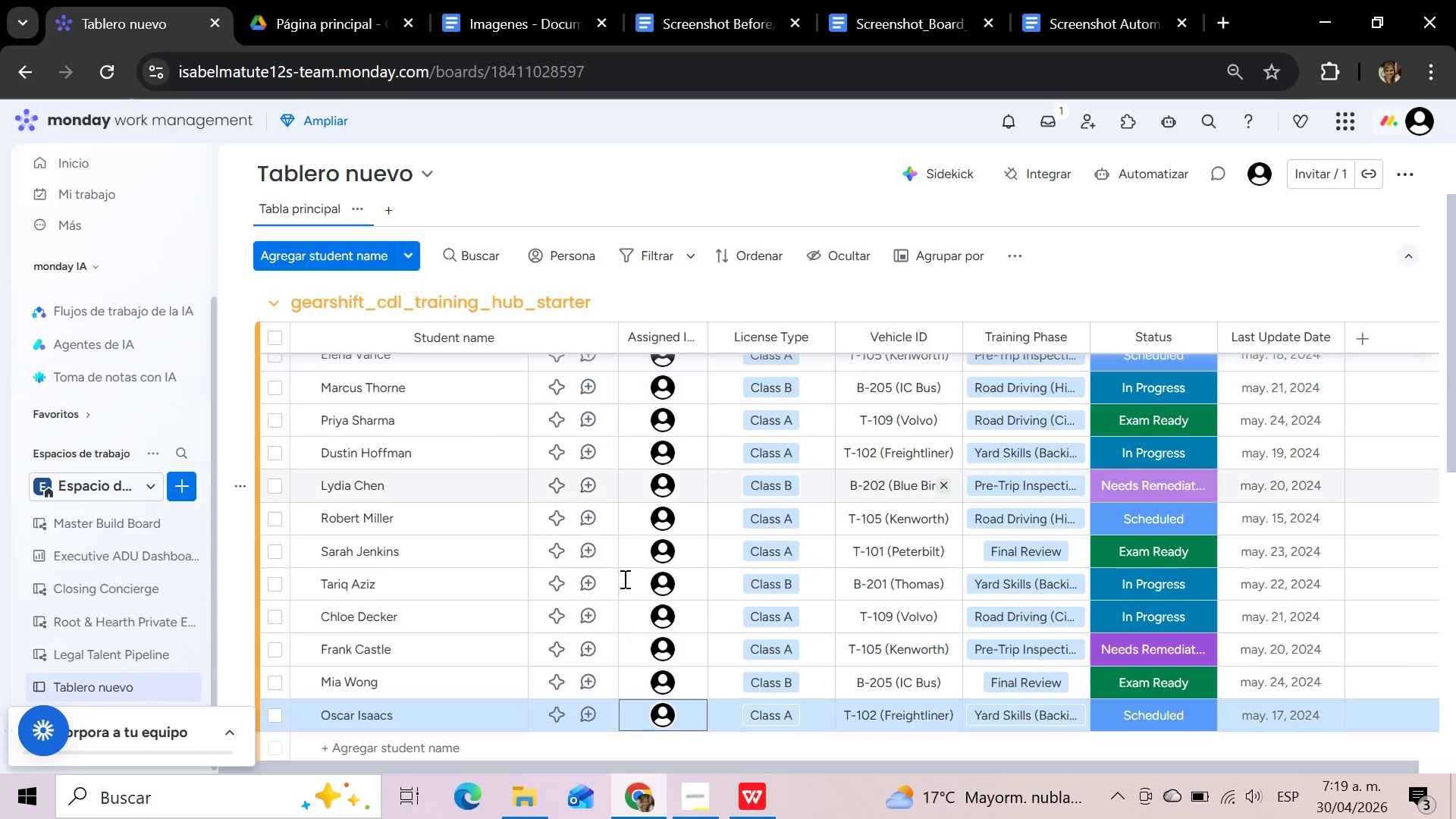 
scroll: coordinate [622, 579], scroll_direction: down, amount: 2.0
 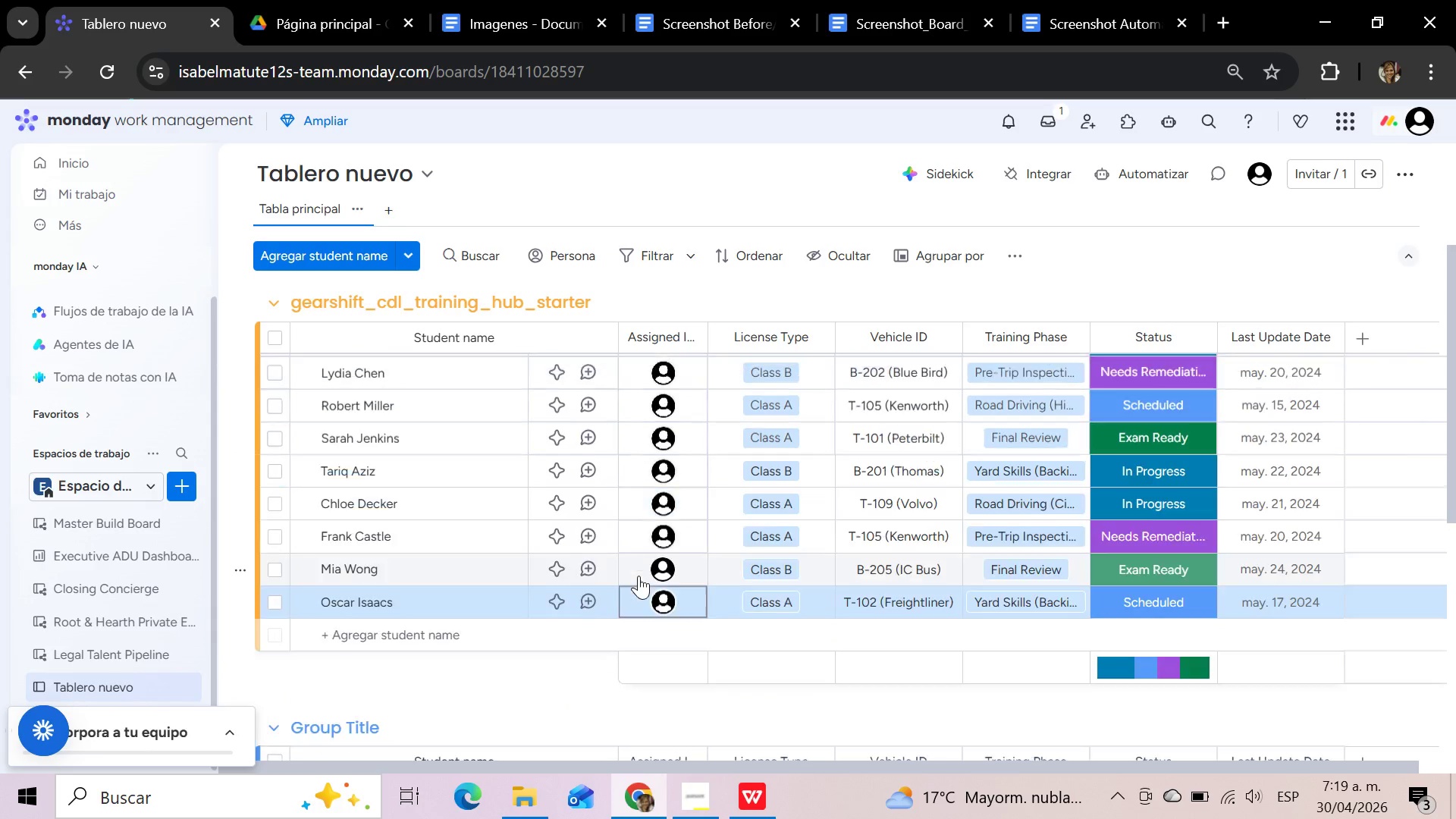 
scroll: coordinate [639, 576], scroll_direction: up, amount: 8.0
 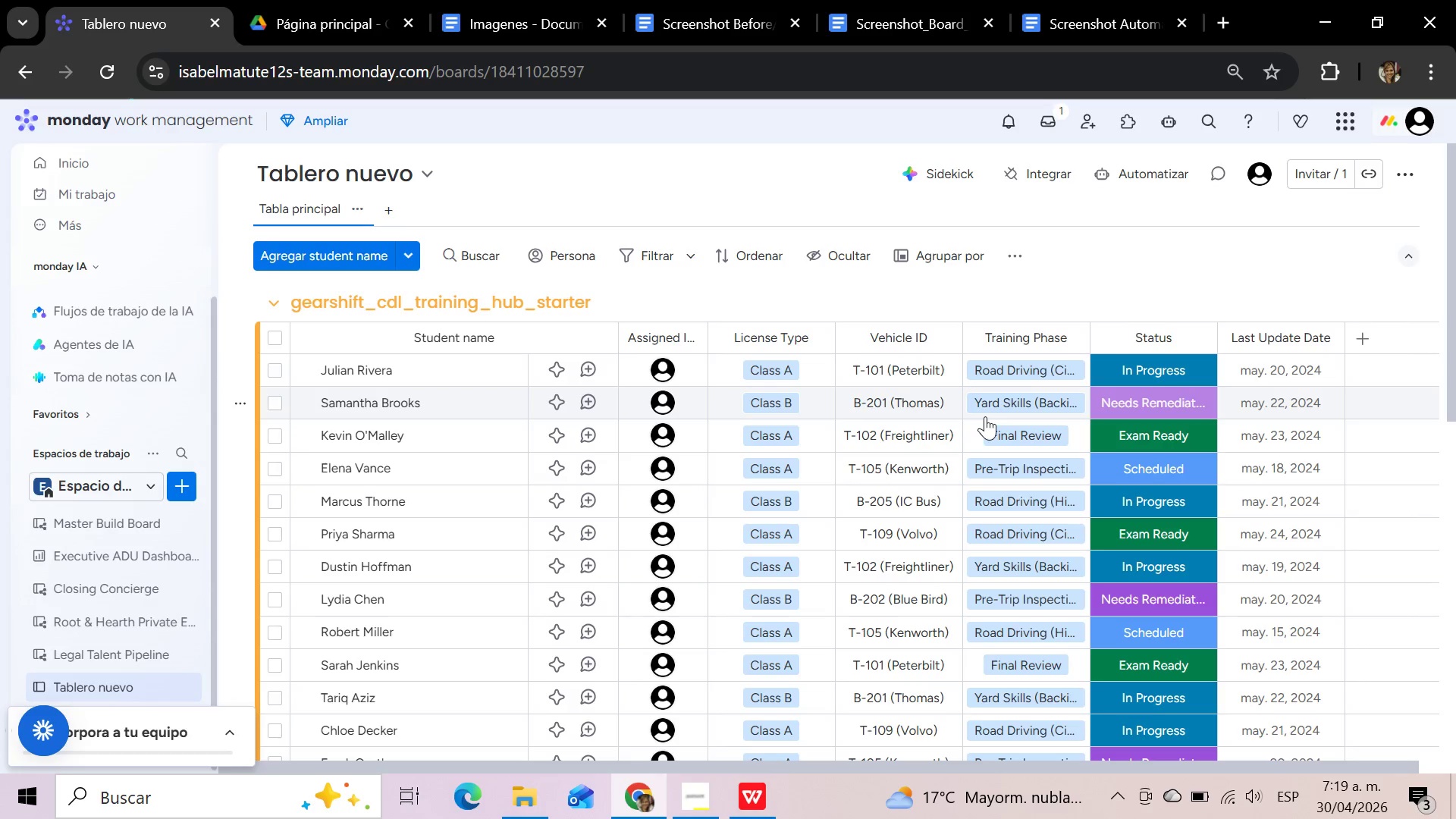 
wait(30.67)
 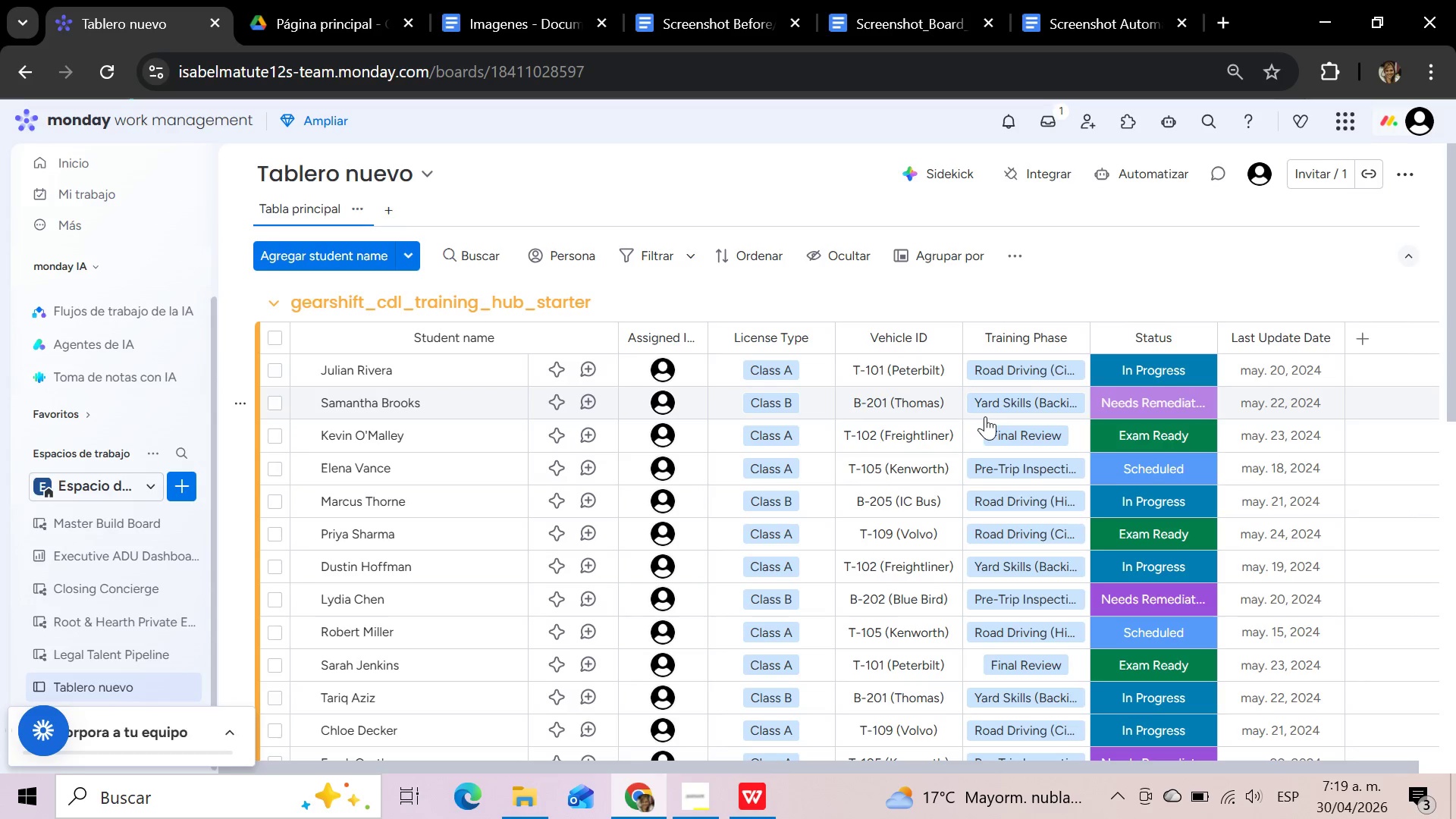 
left_click([1023, 359])
 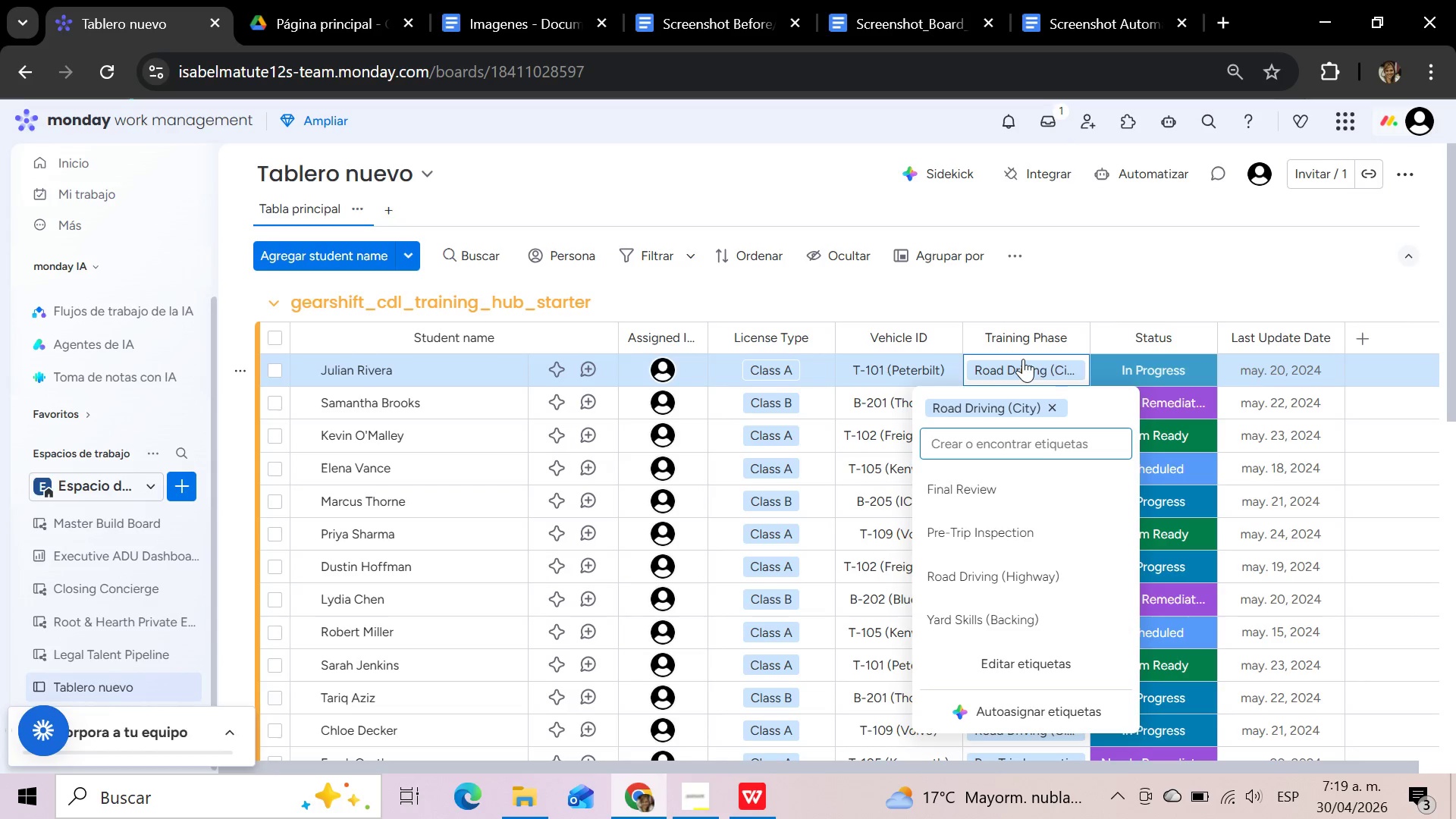 
wait(17.03)
 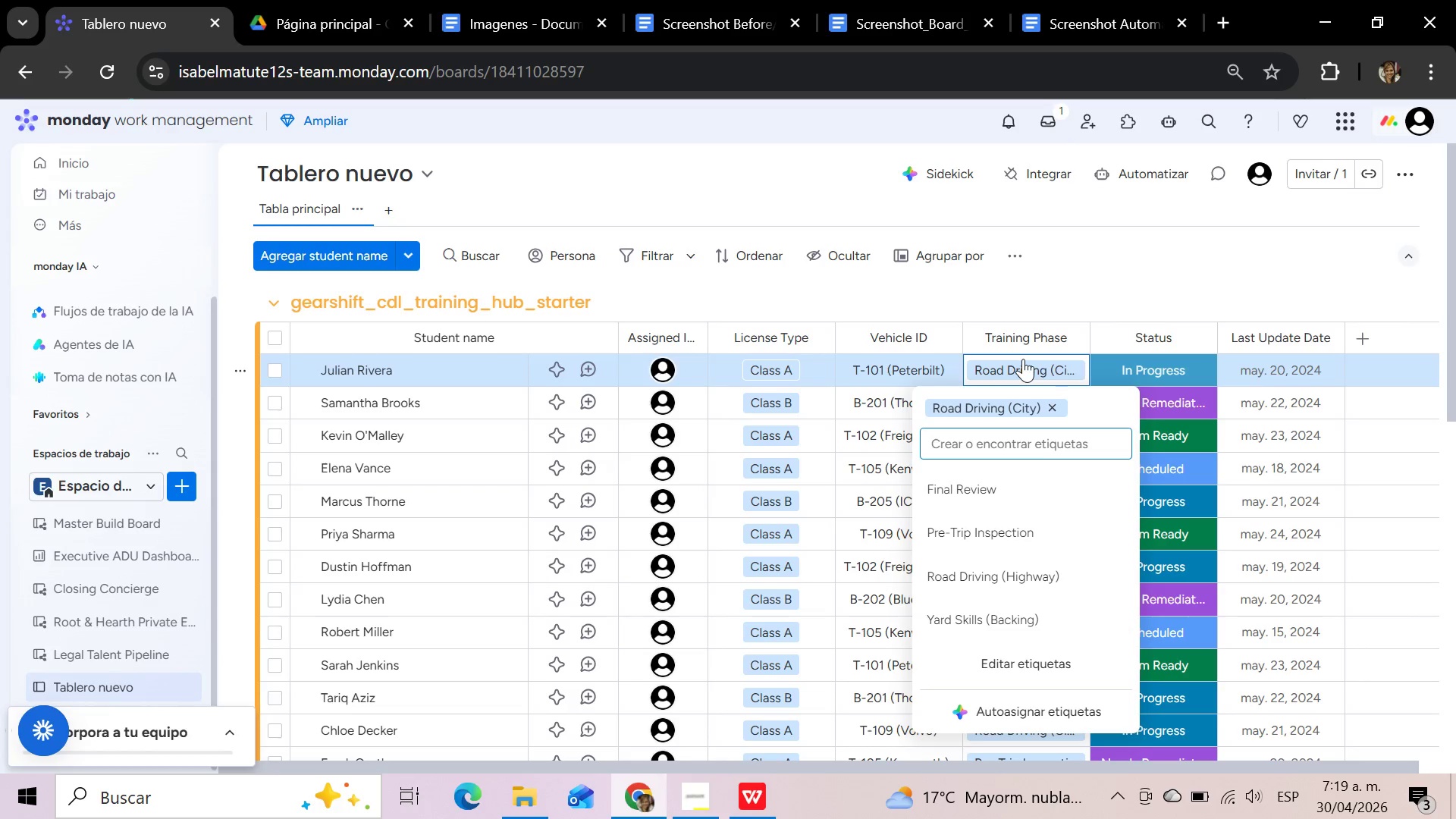 
left_click([1113, 274])
 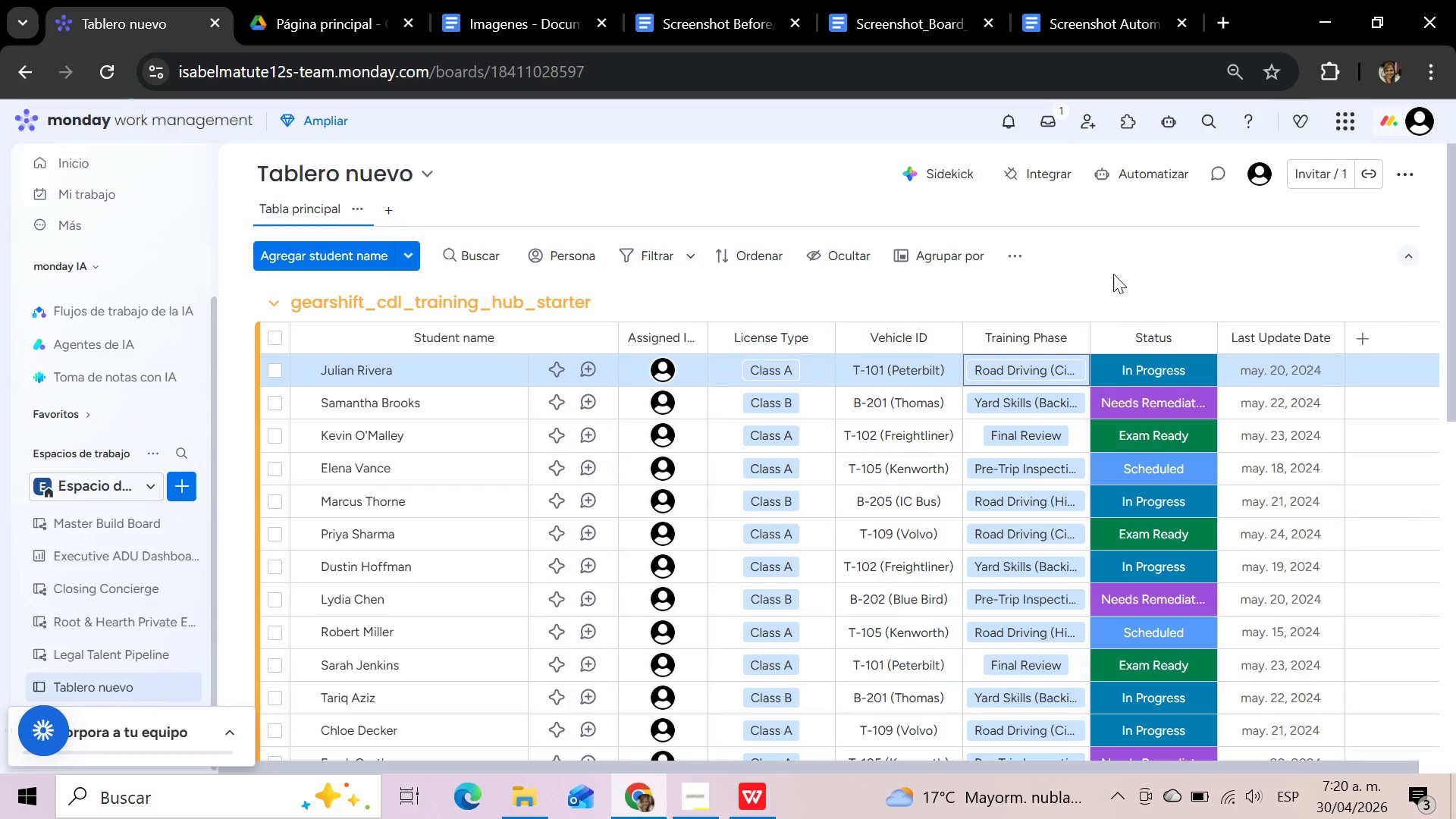 
wait(17.84)
 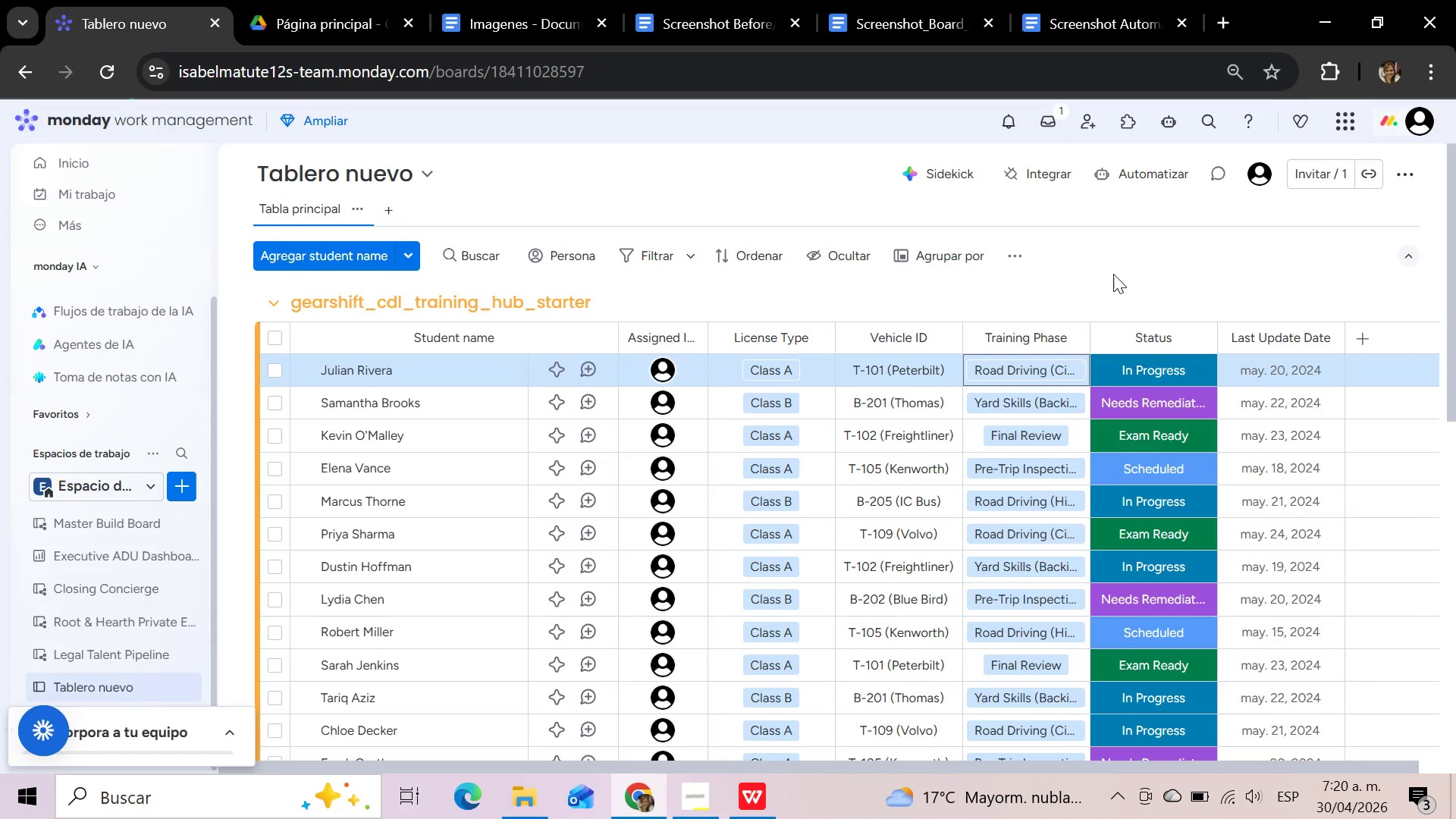 
left_click([1075, 336])
 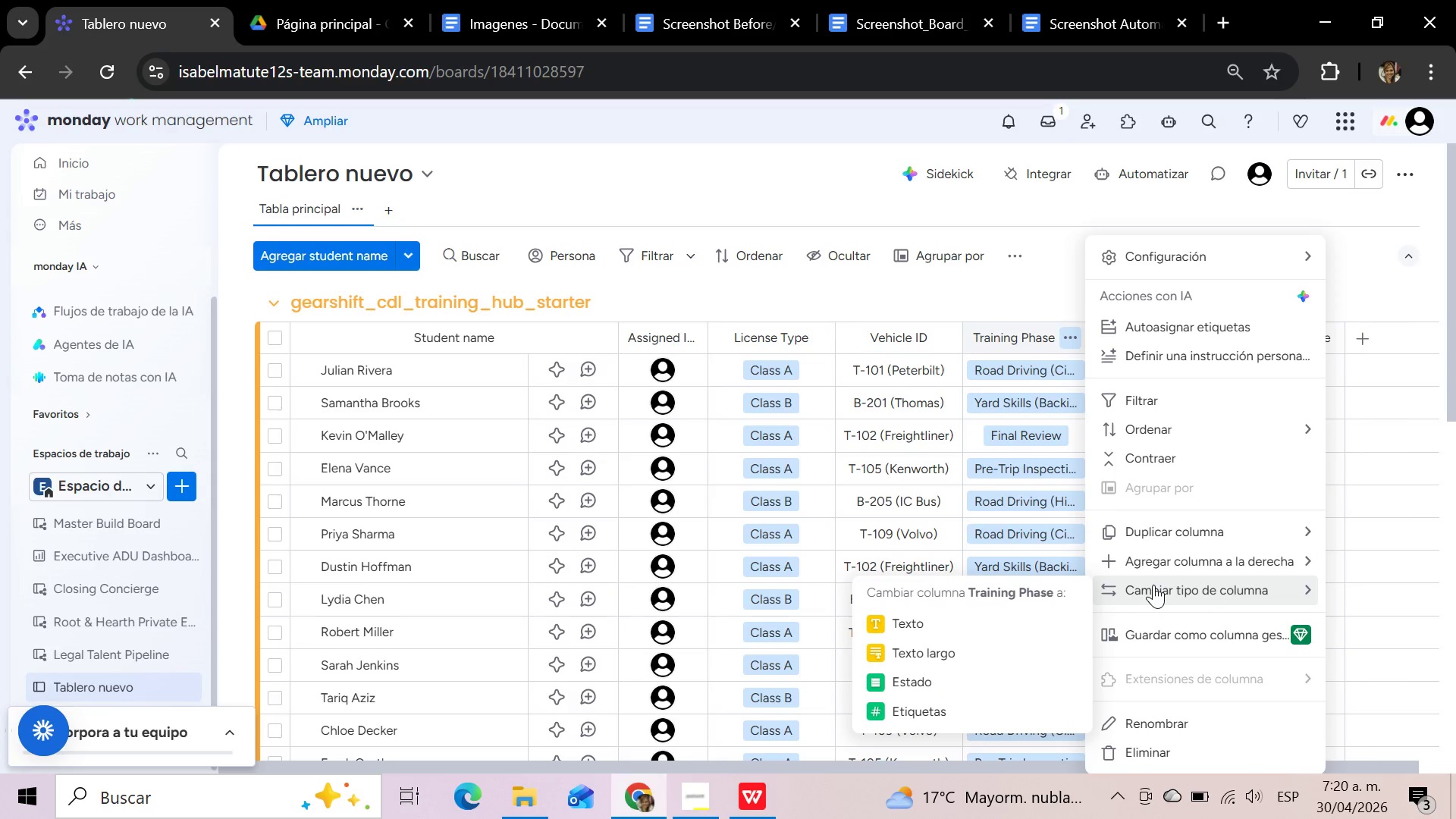 
left_click([916, 680])
 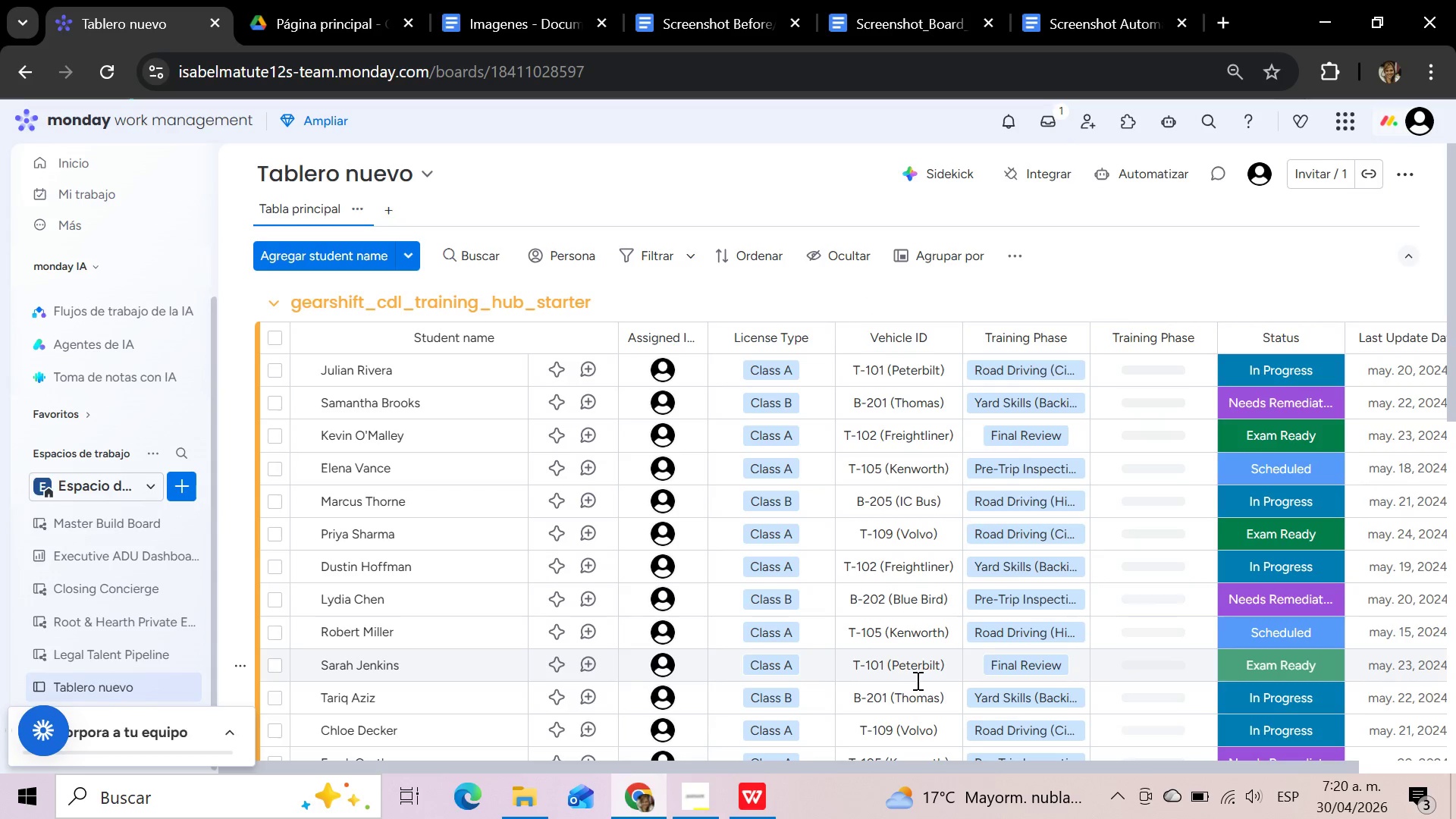 
wait(8.73)
 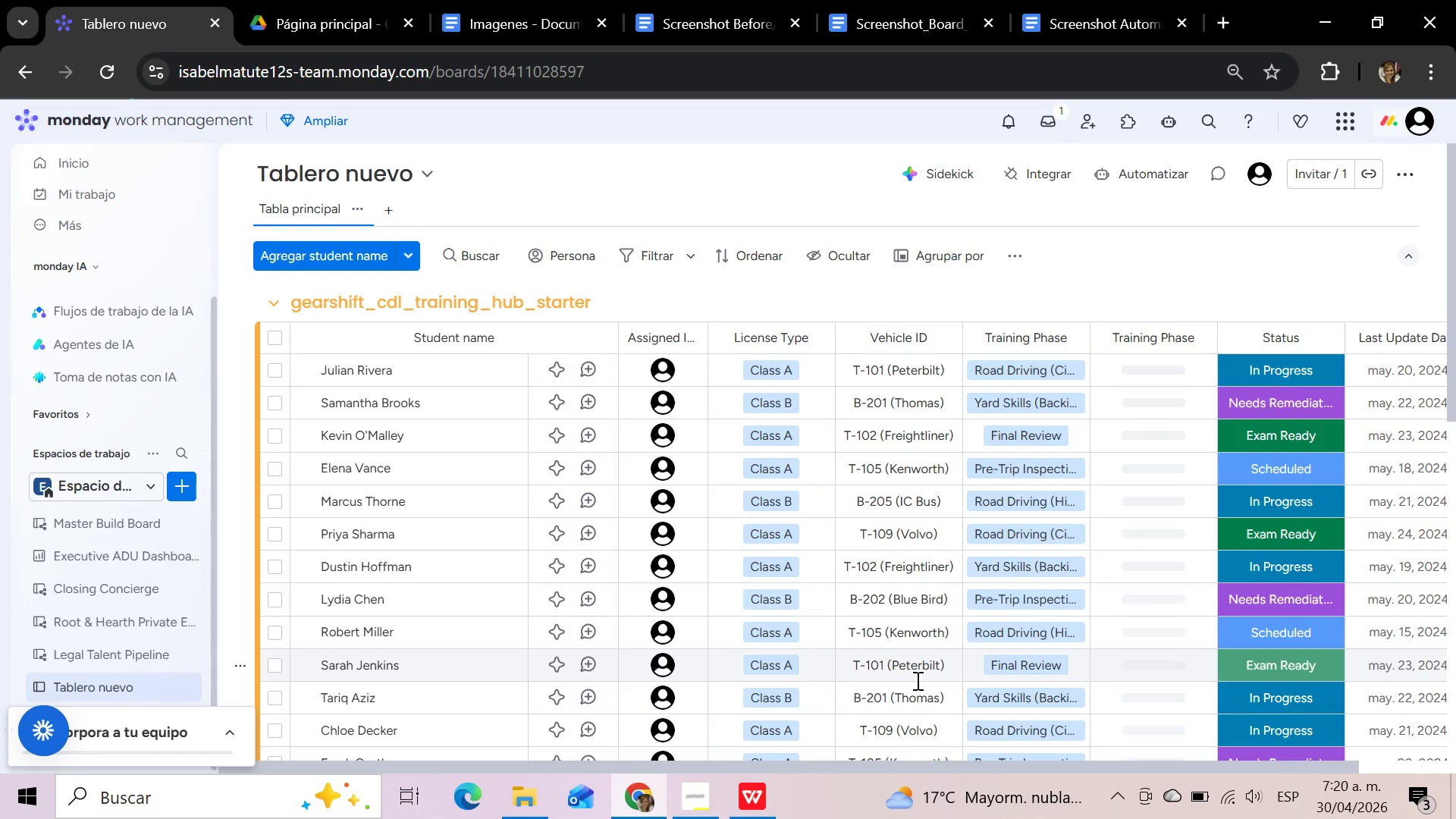 
left_click([1251, 284])
 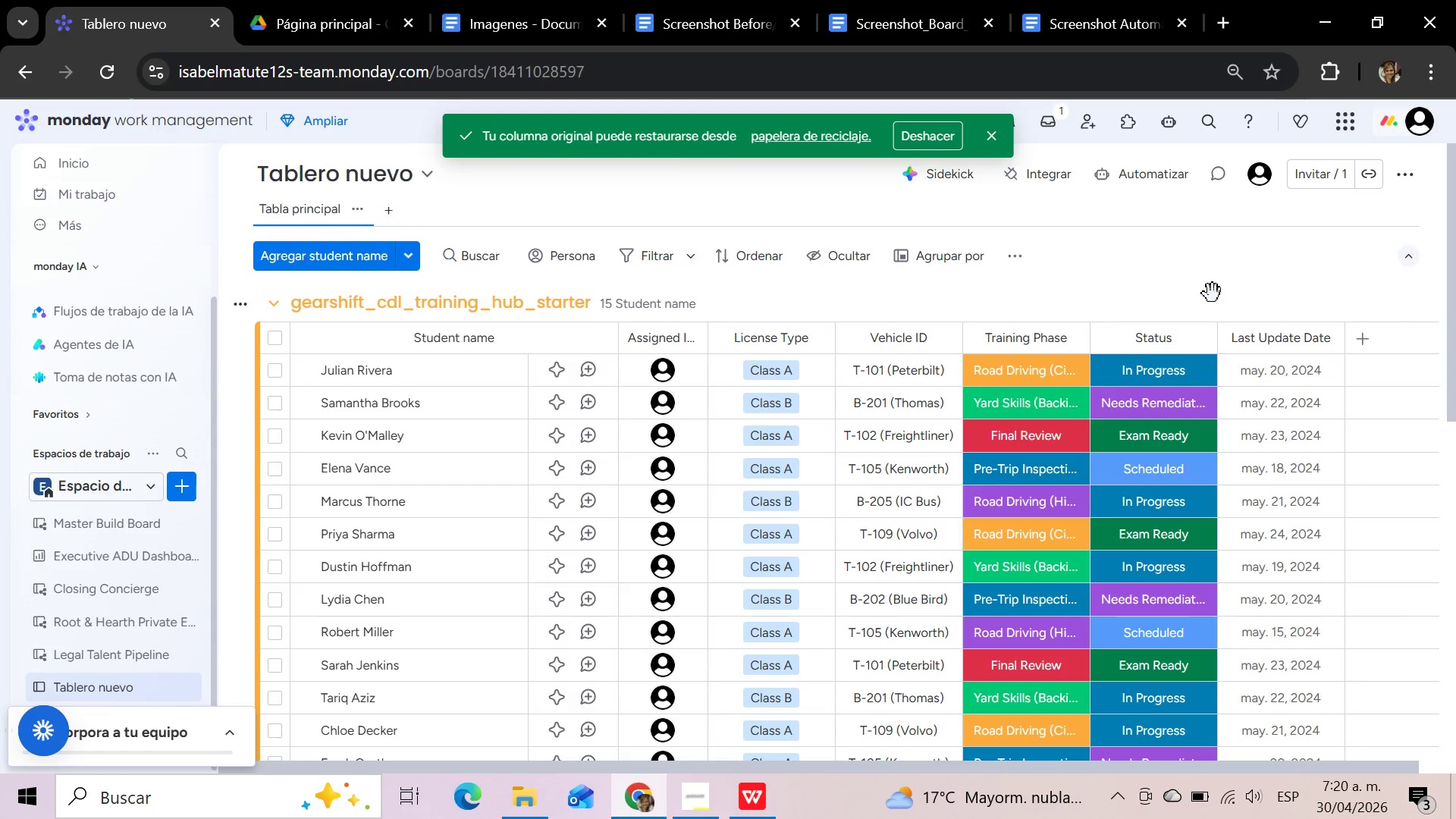 
wait(29.03)
 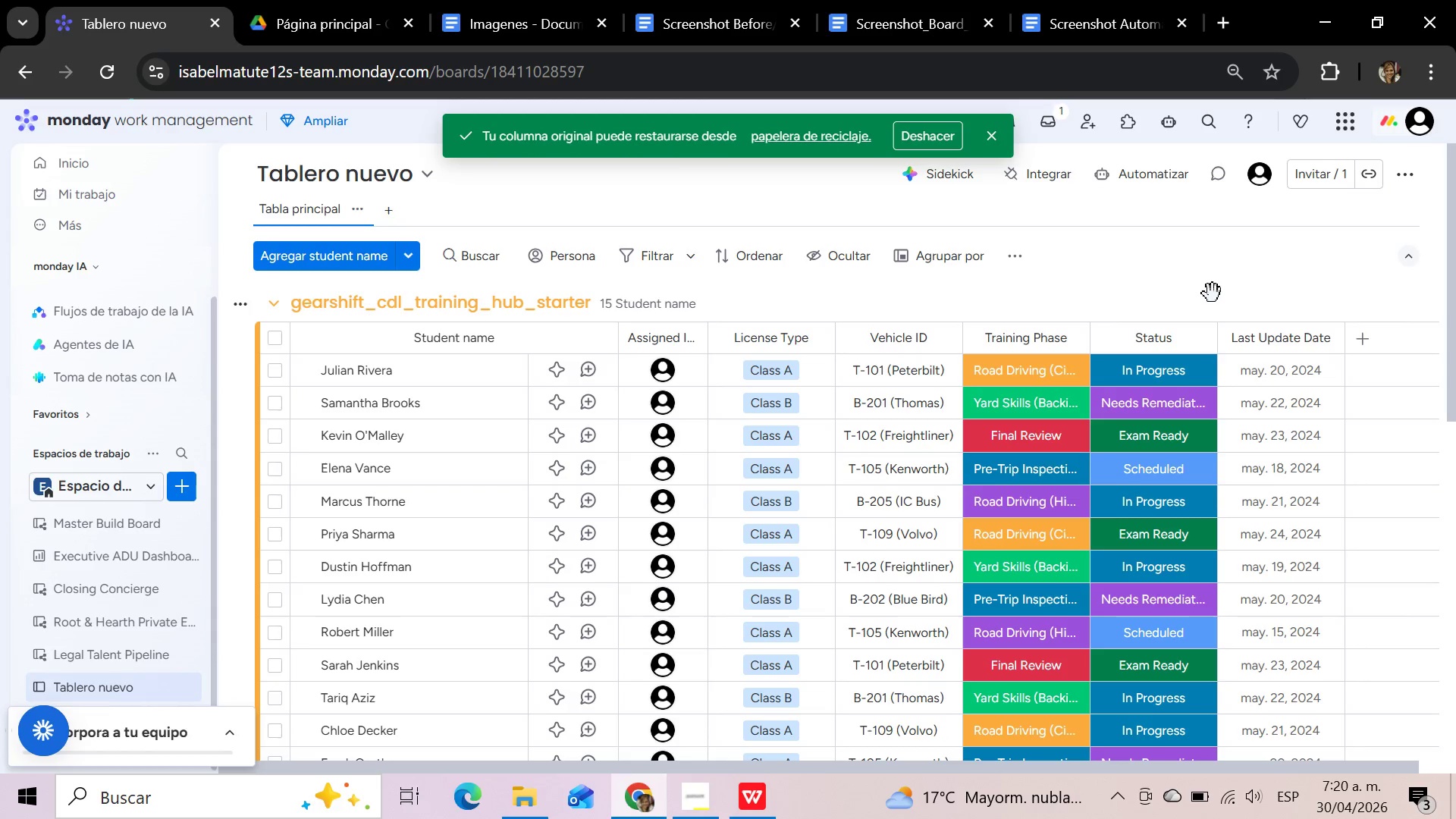 
scroll: coordinate [747, 560], scroll_direction: down, amount: 2.0
 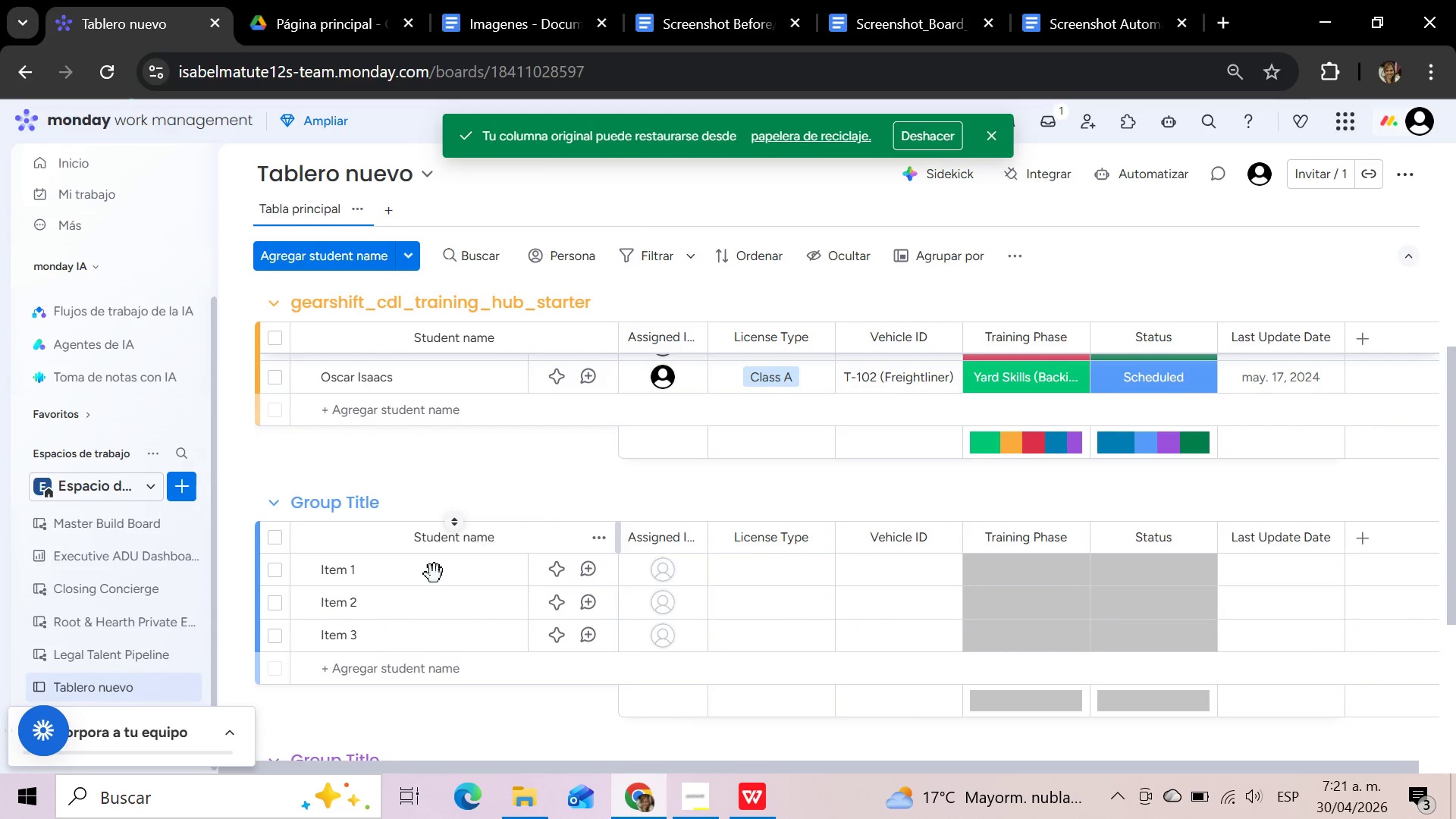 
wait(5.95)
 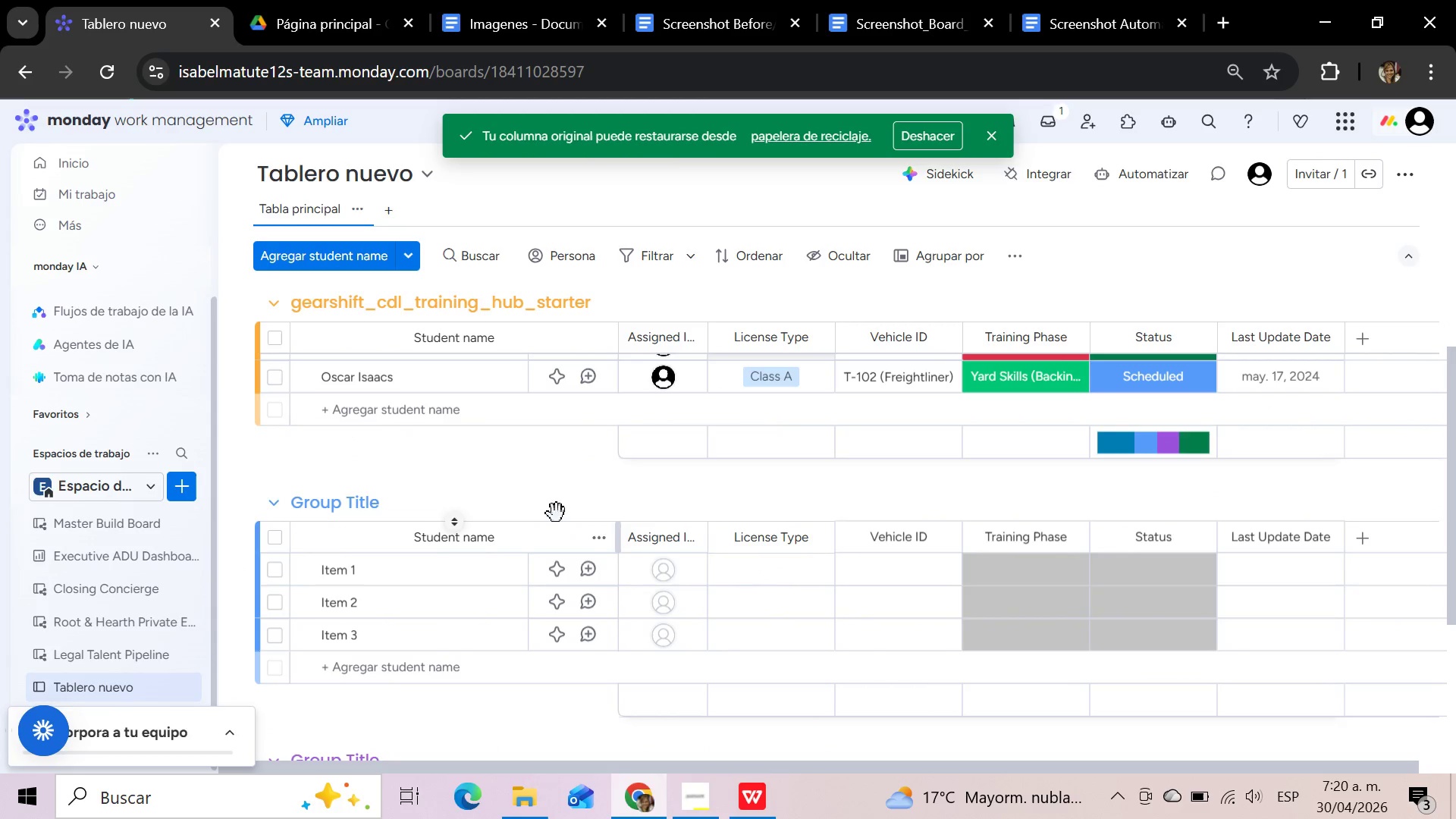 
left_click([374, 507])
 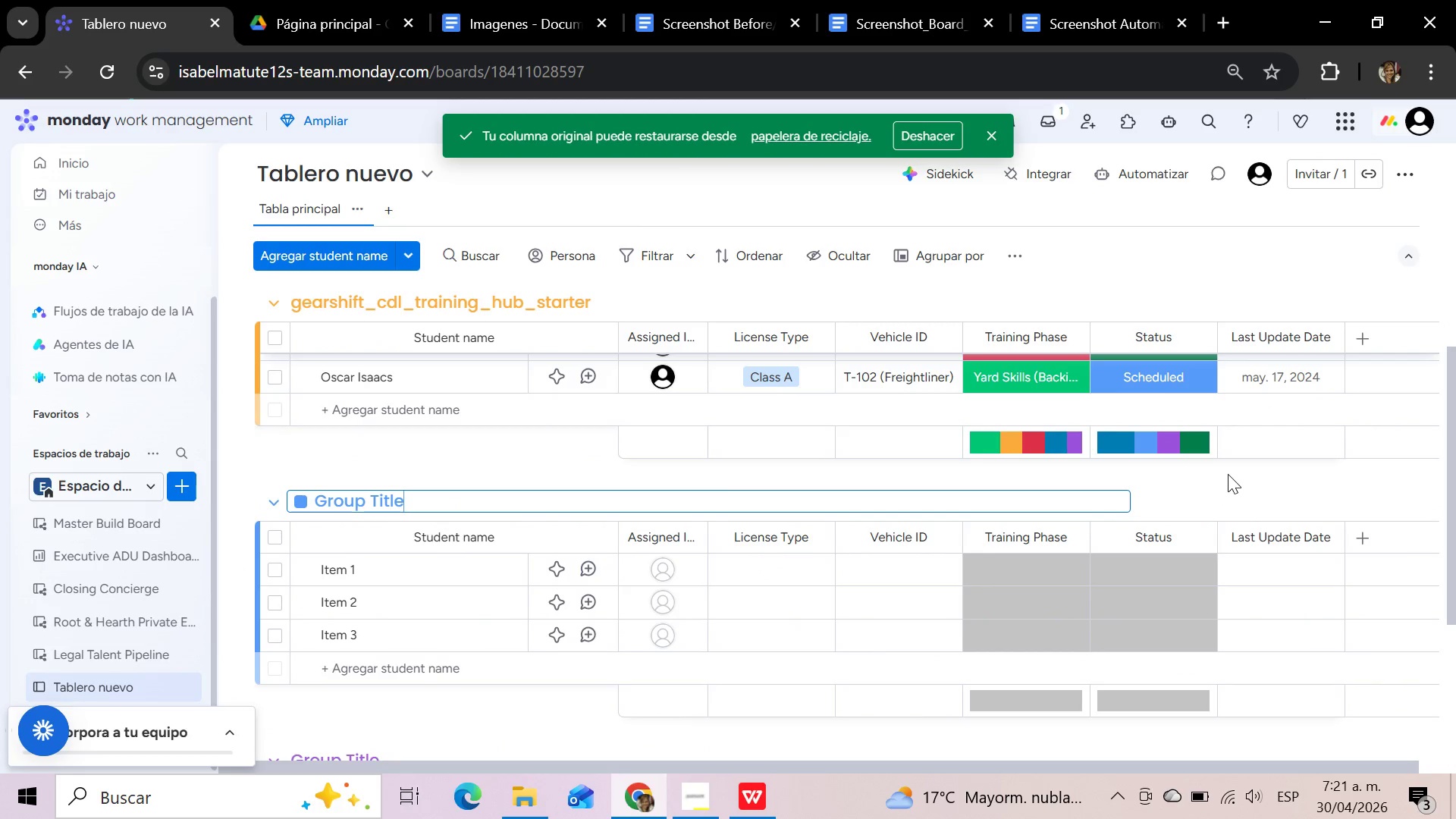 
hold_key(key=Backspace, duration=1.19)
 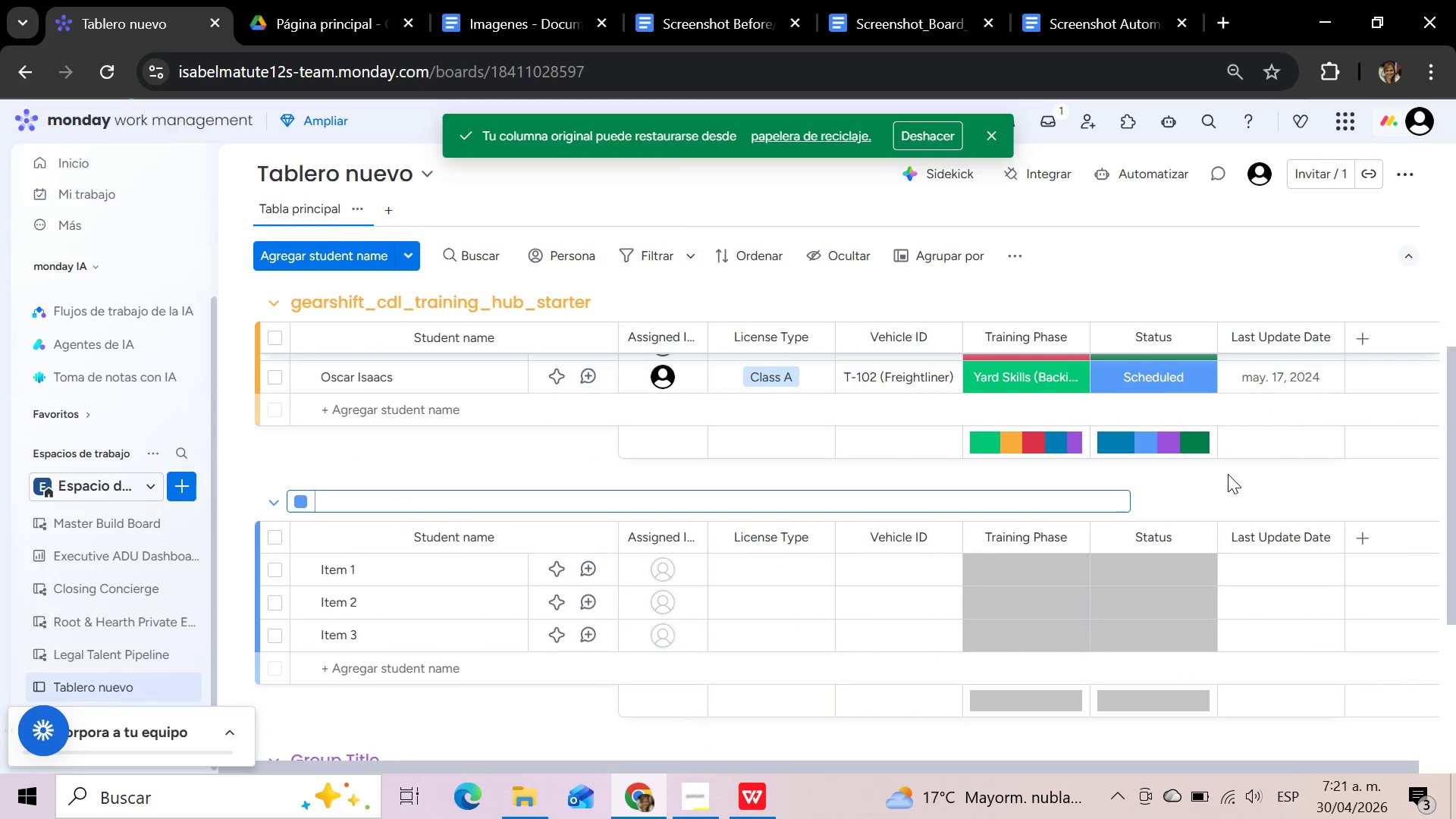 
type(Scheduled Trainining)
 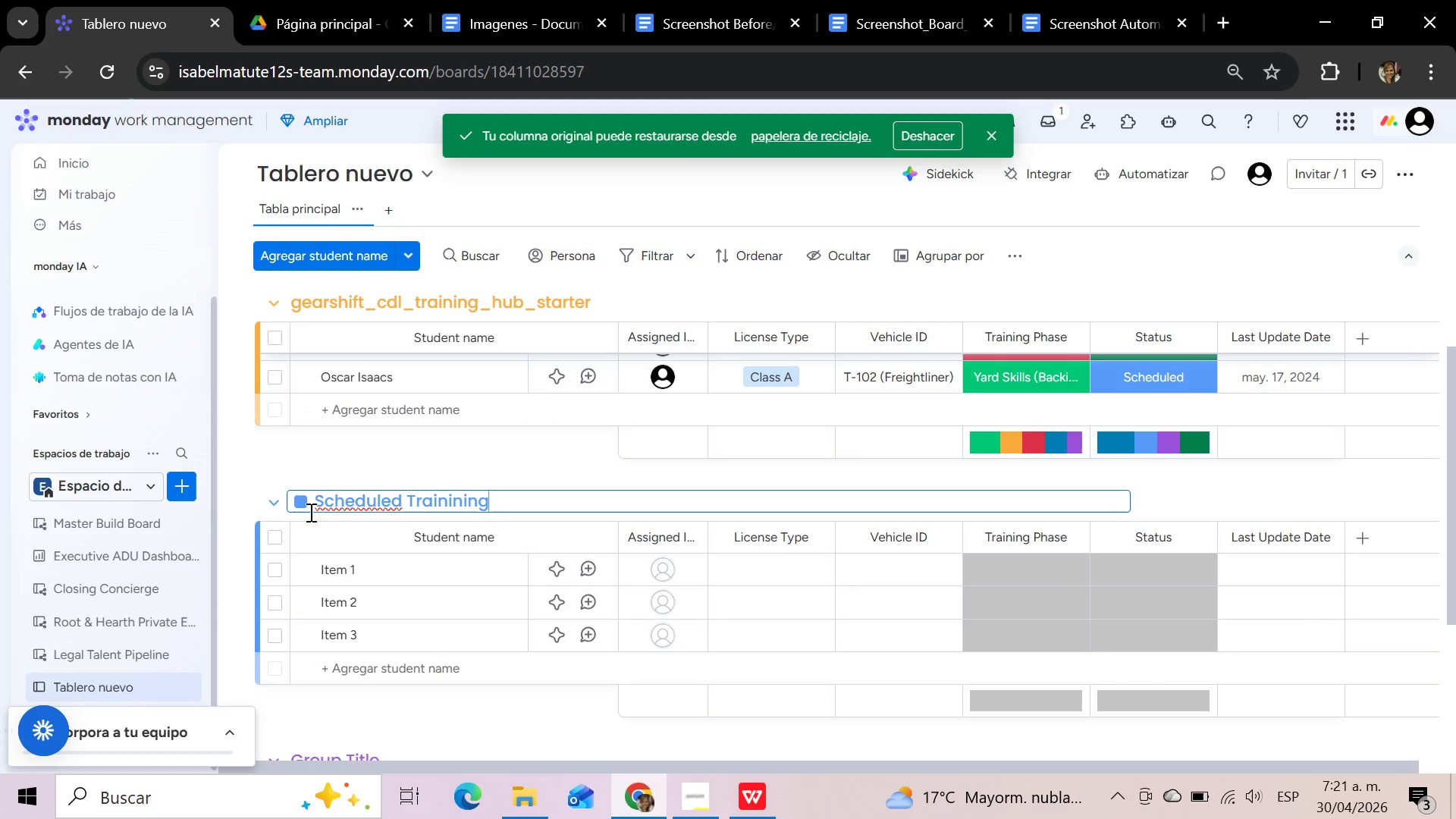 
left_click([243, 500])
 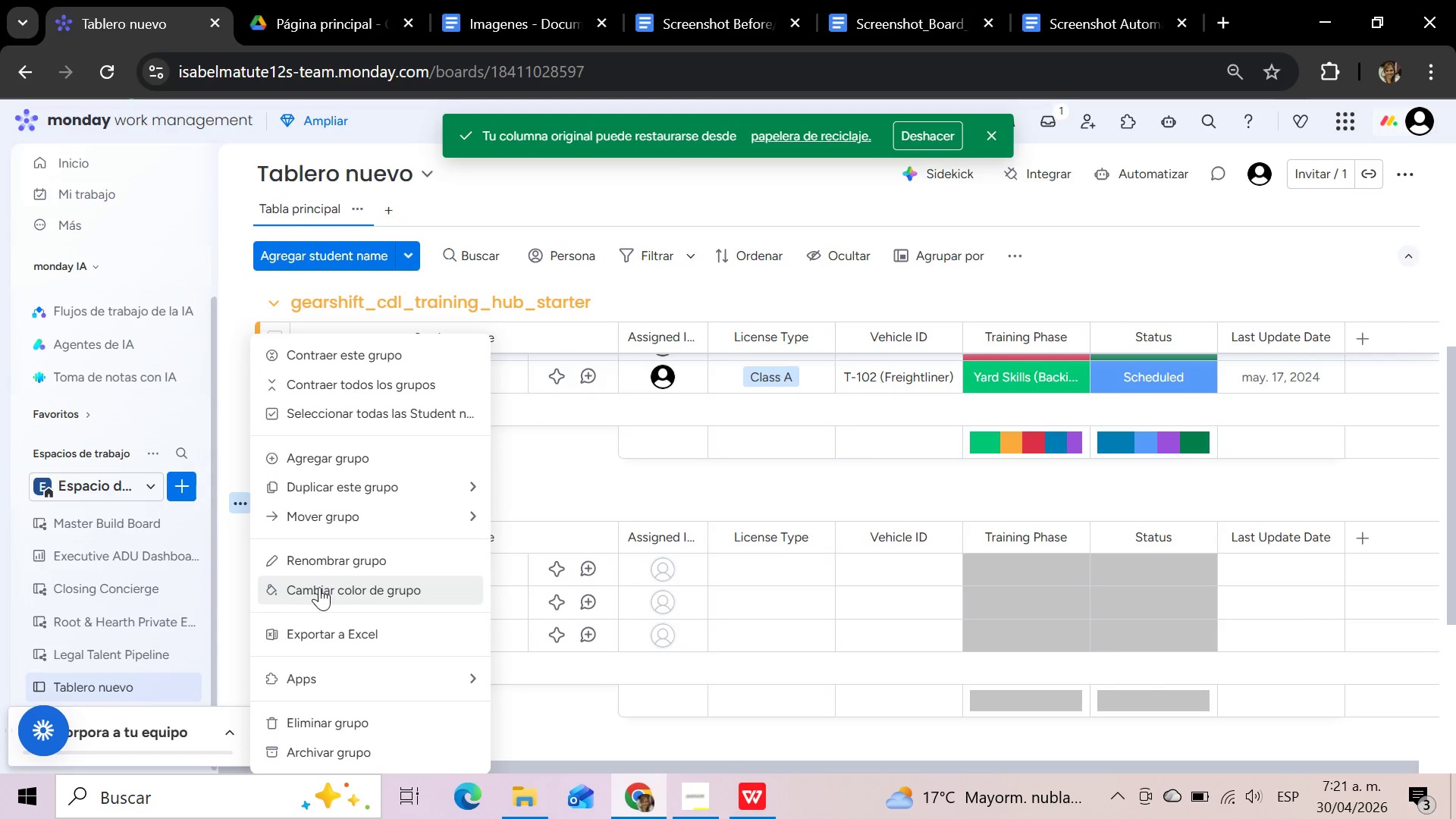 
left_click([319, 587])
 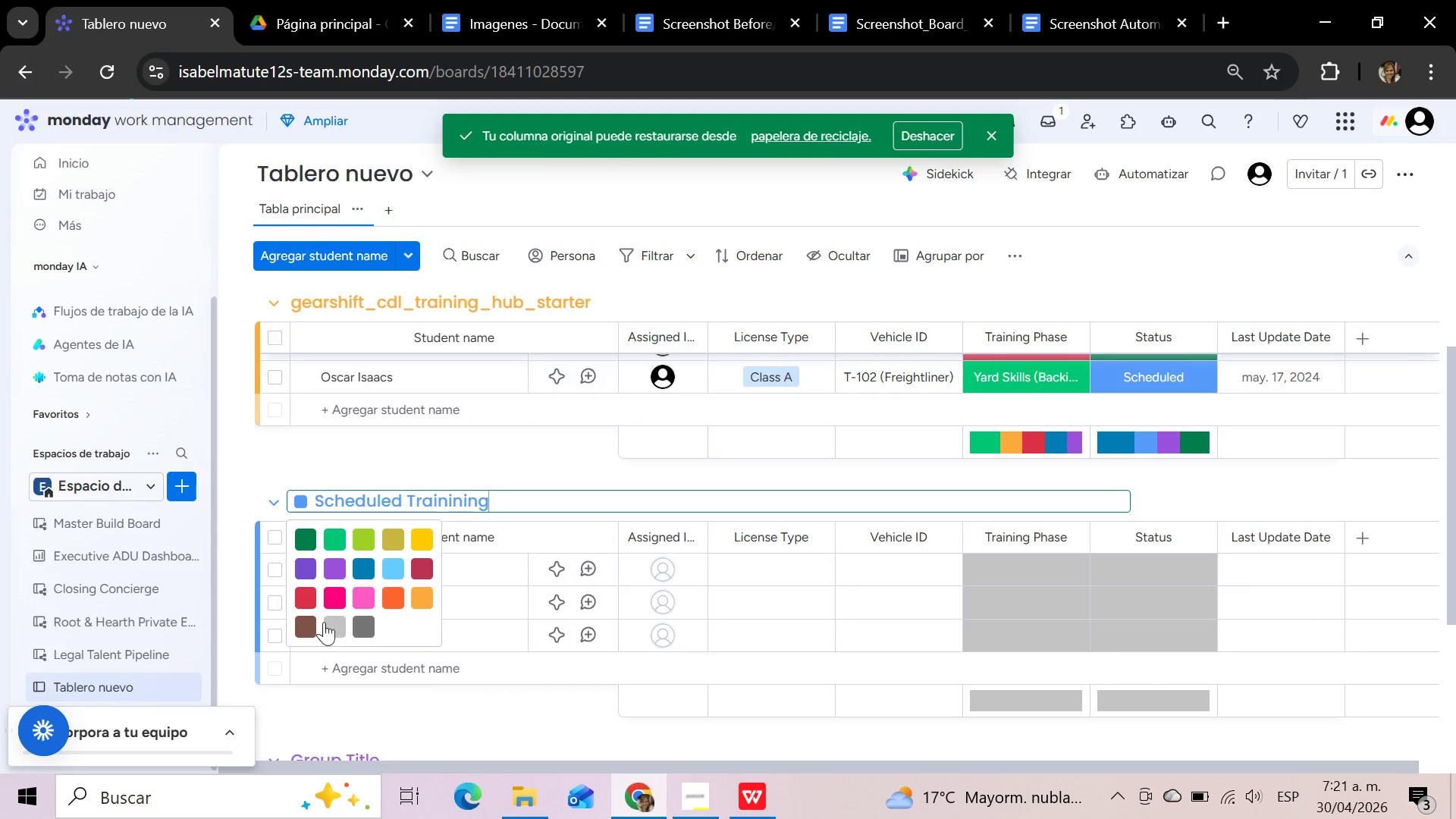 
left_click([366, 629])
 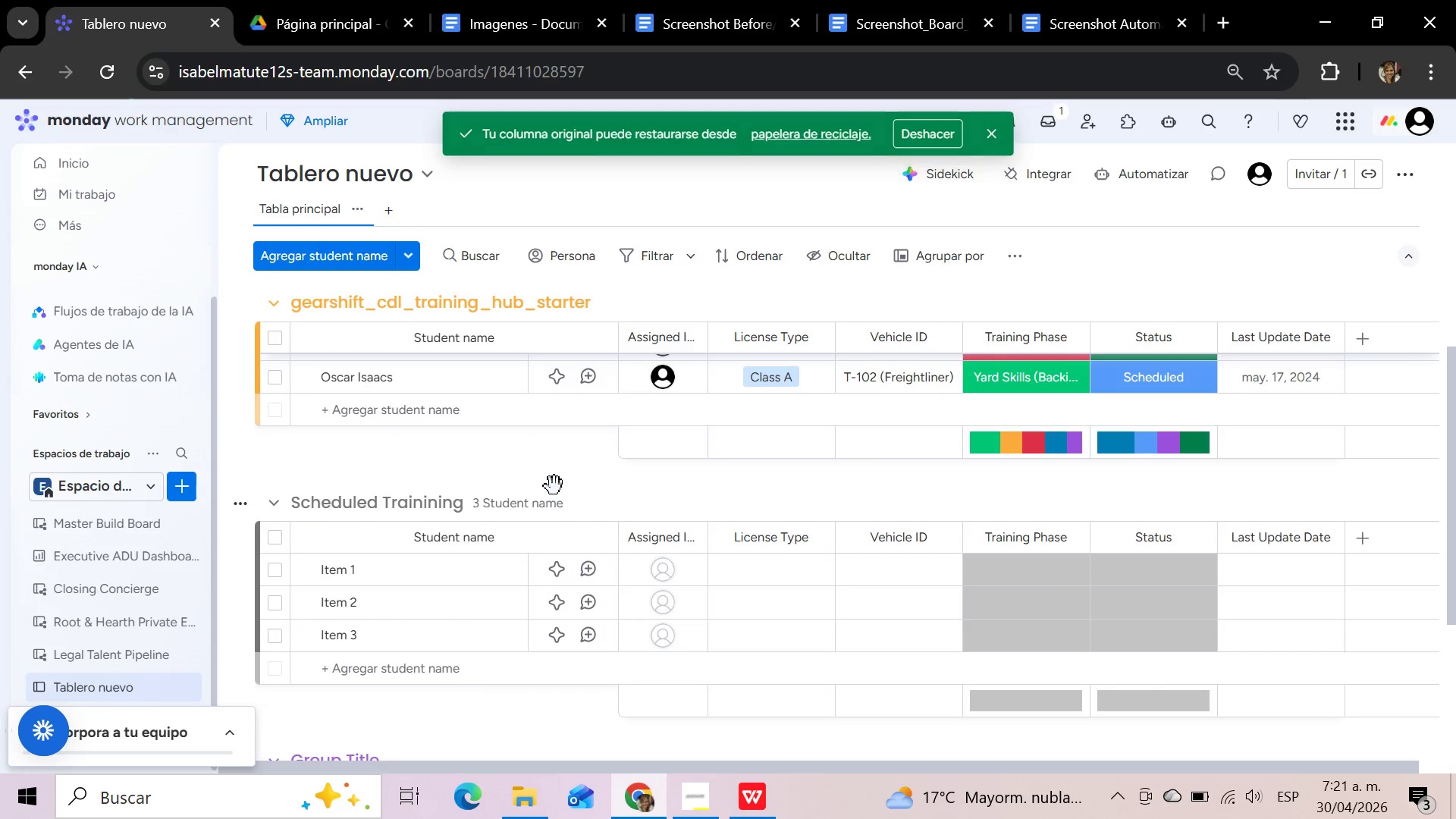 
scroll: coordinate [554, 486], scroll_direction: down, amount: 2.0
 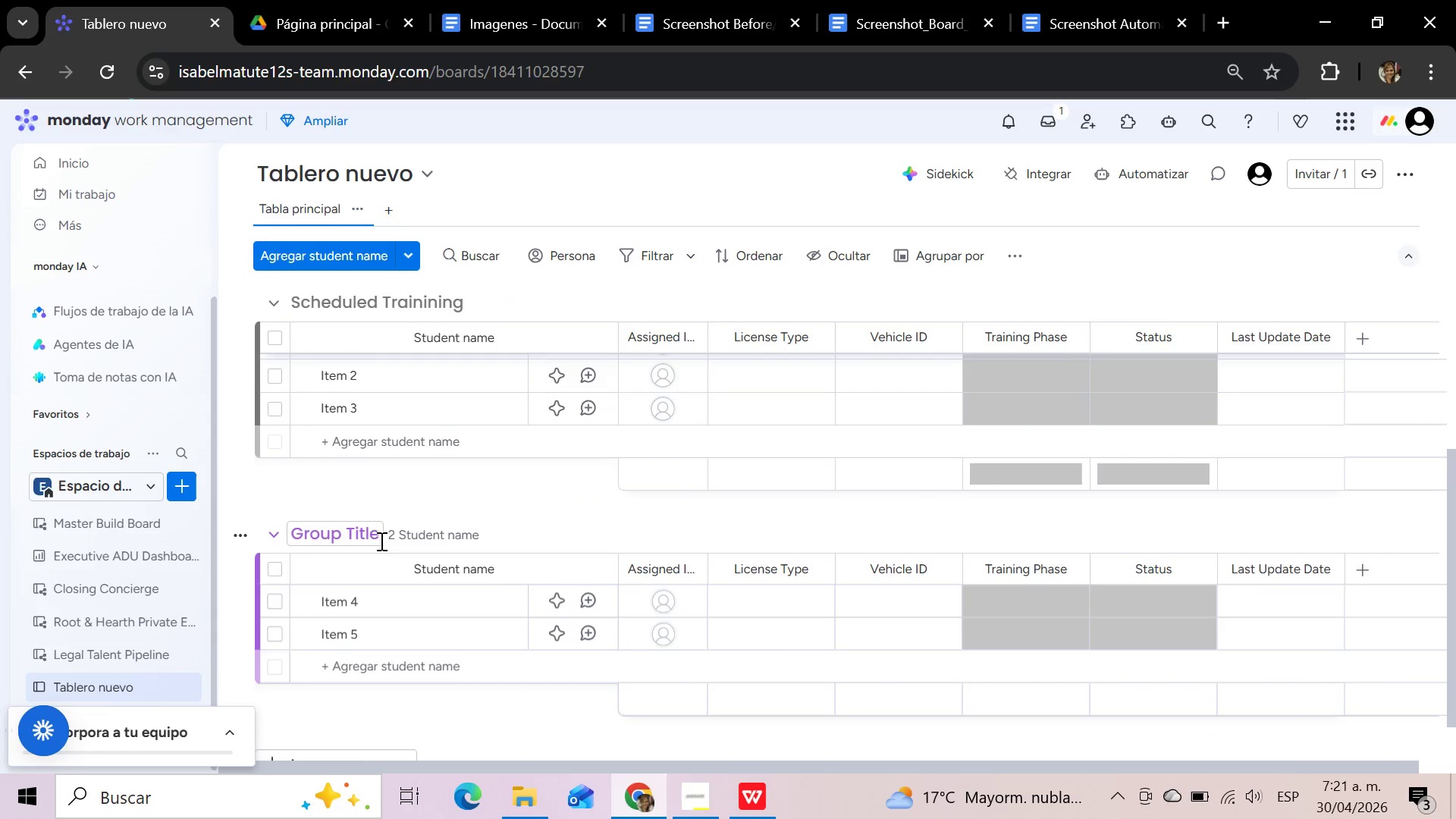 
left_click([378, 541])
 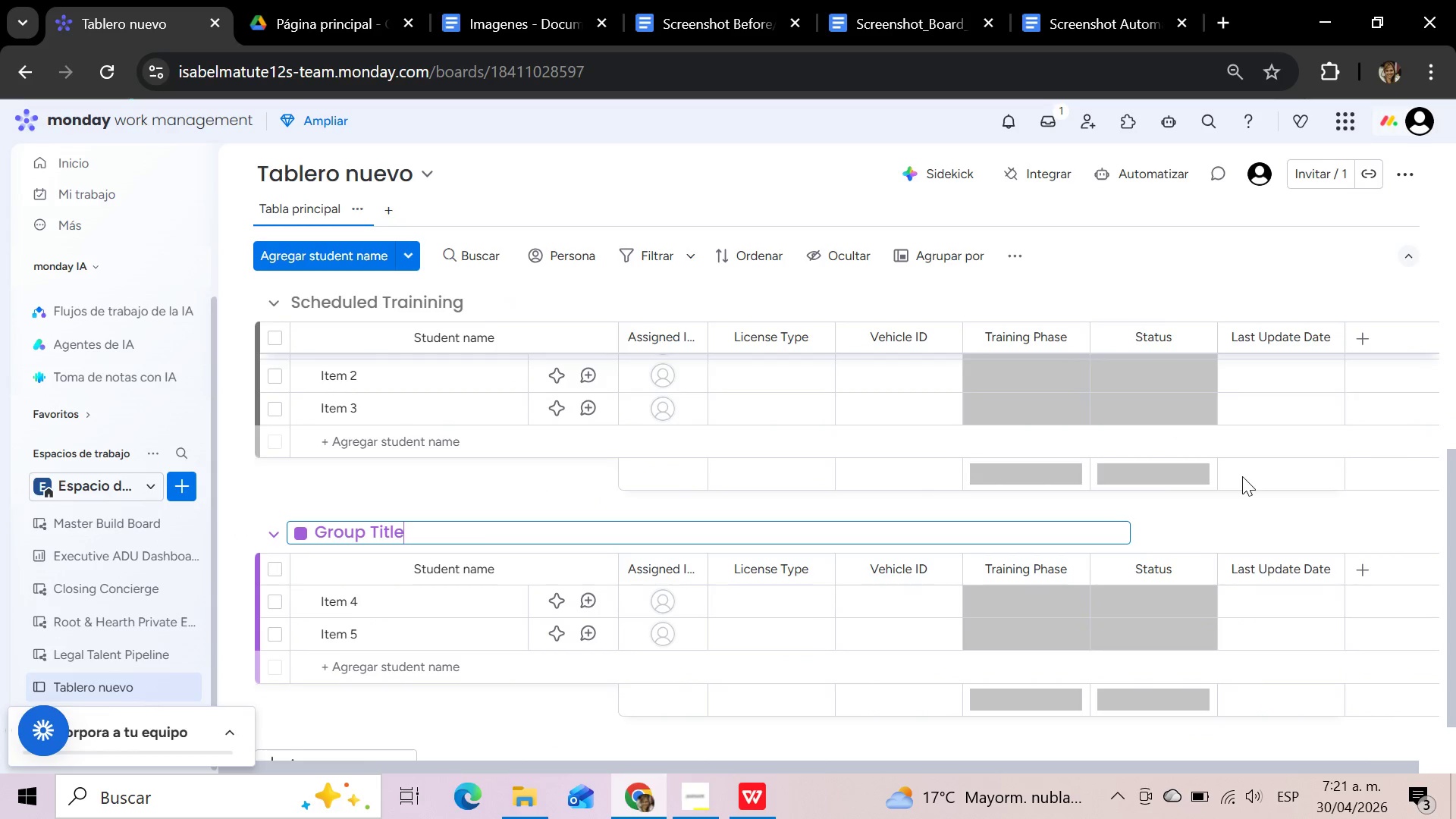 
hold_key(key=Backspace, duration=1.51)
 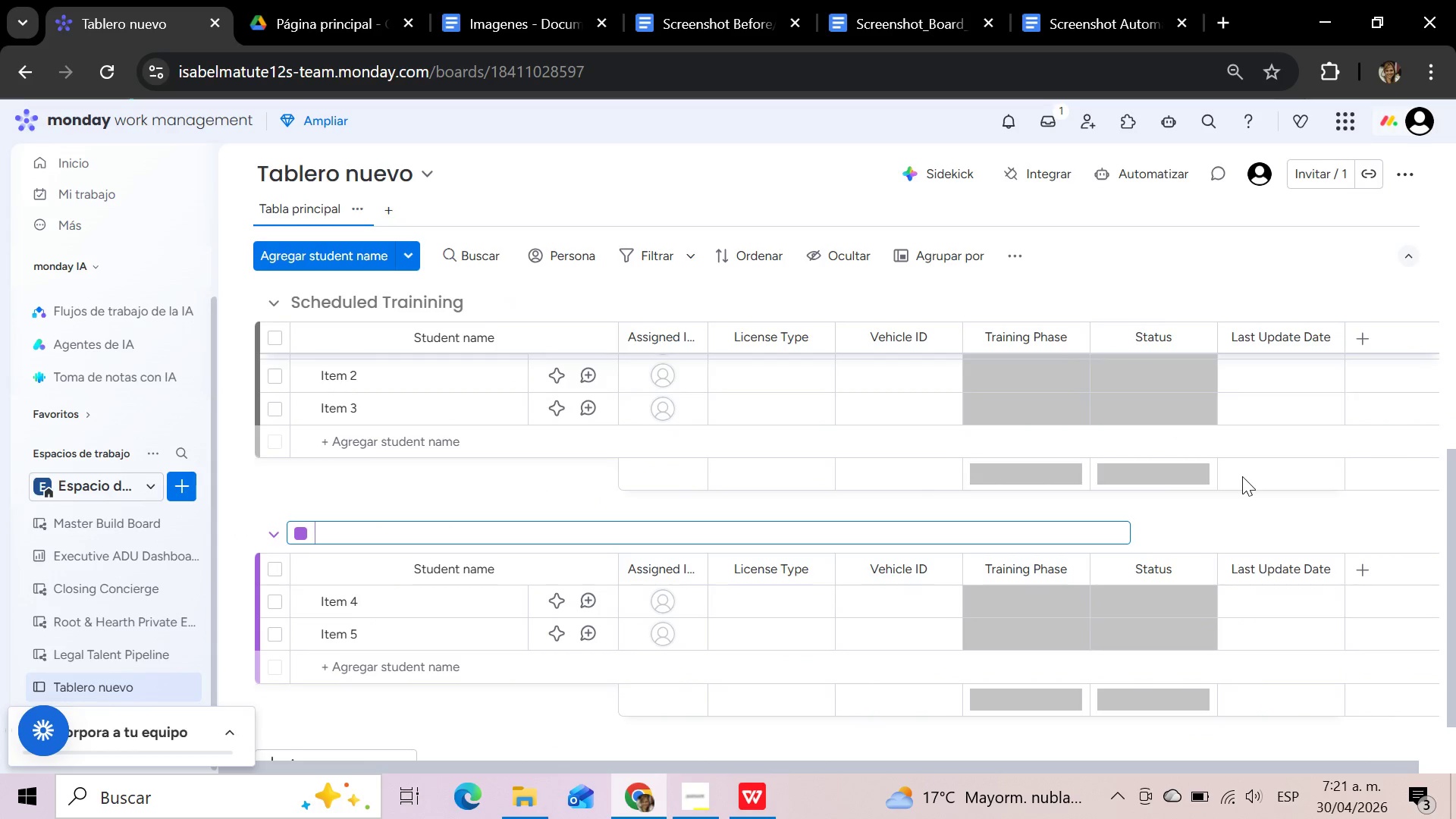 
key(Backspace)
key(Backspace)
key(Backspace)
key(Backspace)
type(Active Training)
 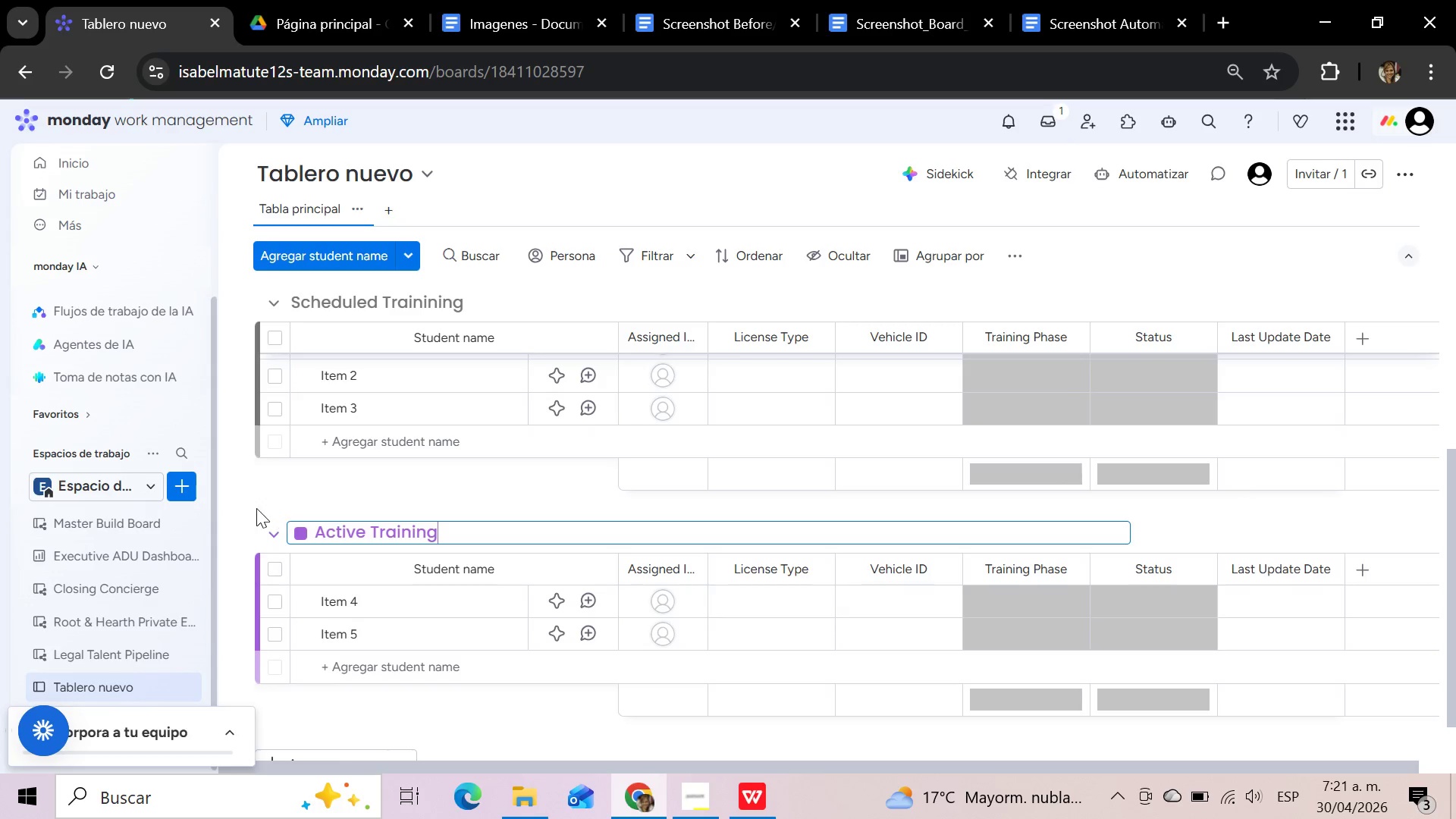 
left_click([237, 538])
 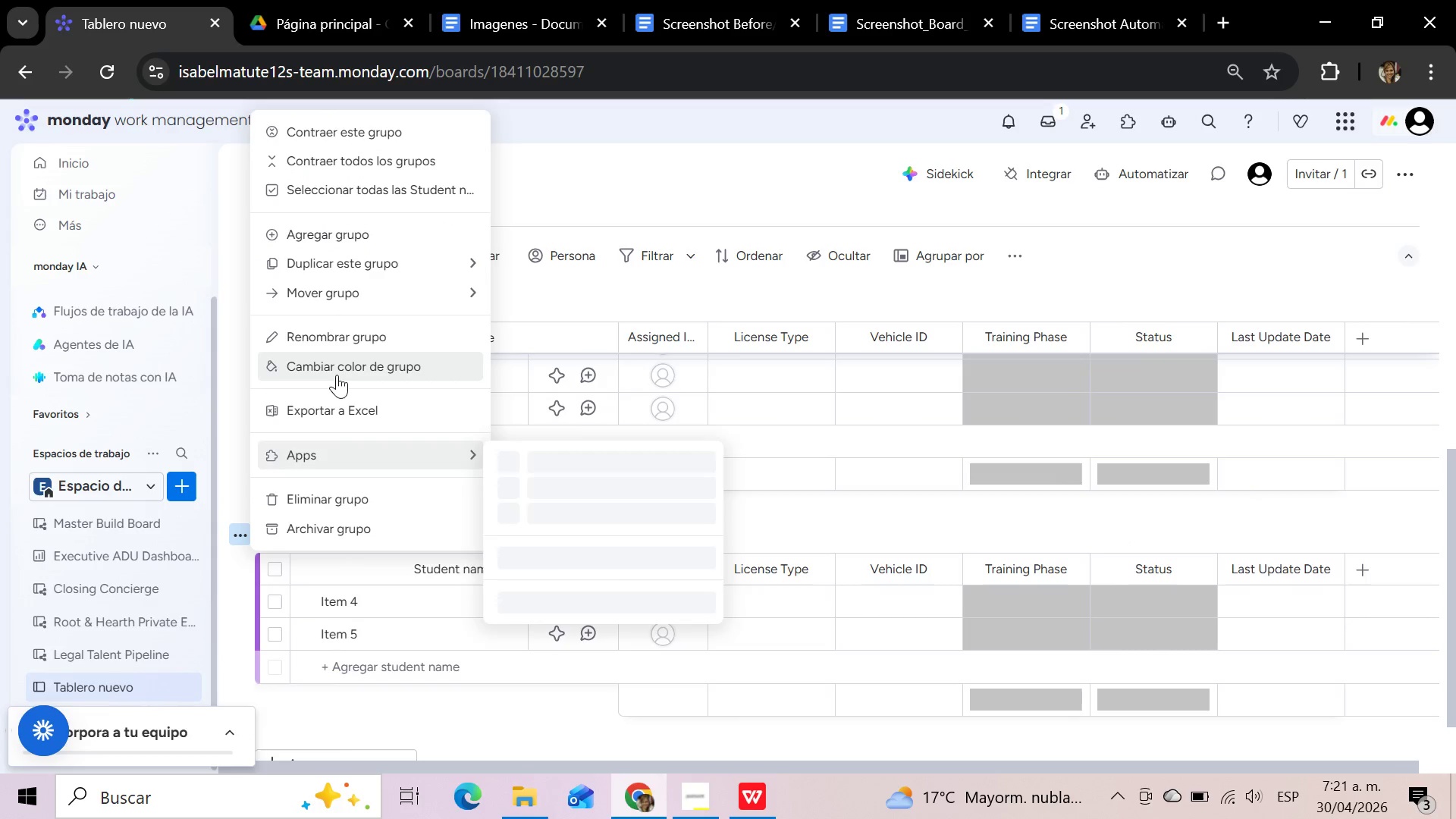 
left_click([337, 375])
 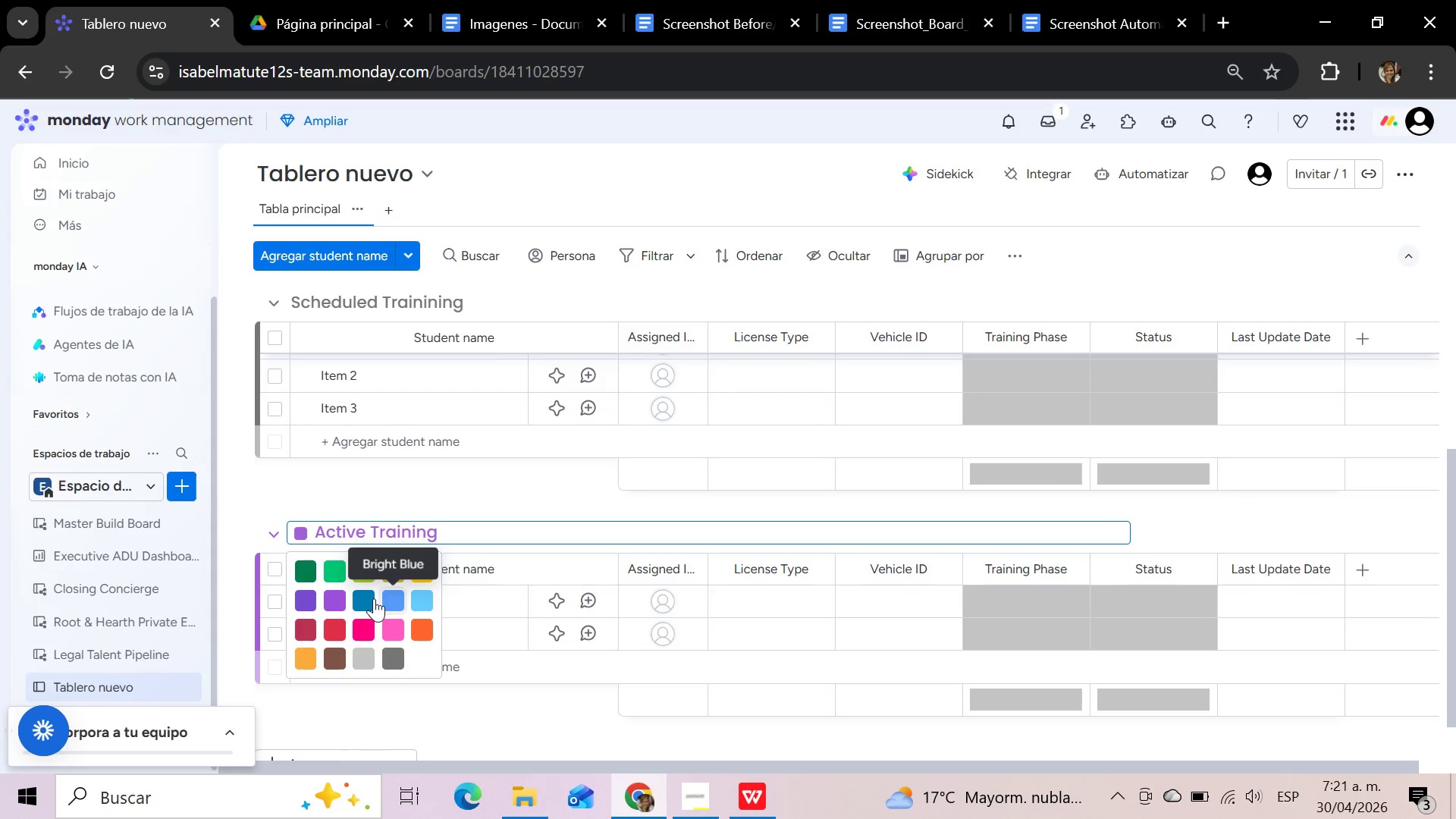 
left_click([370, 598])
 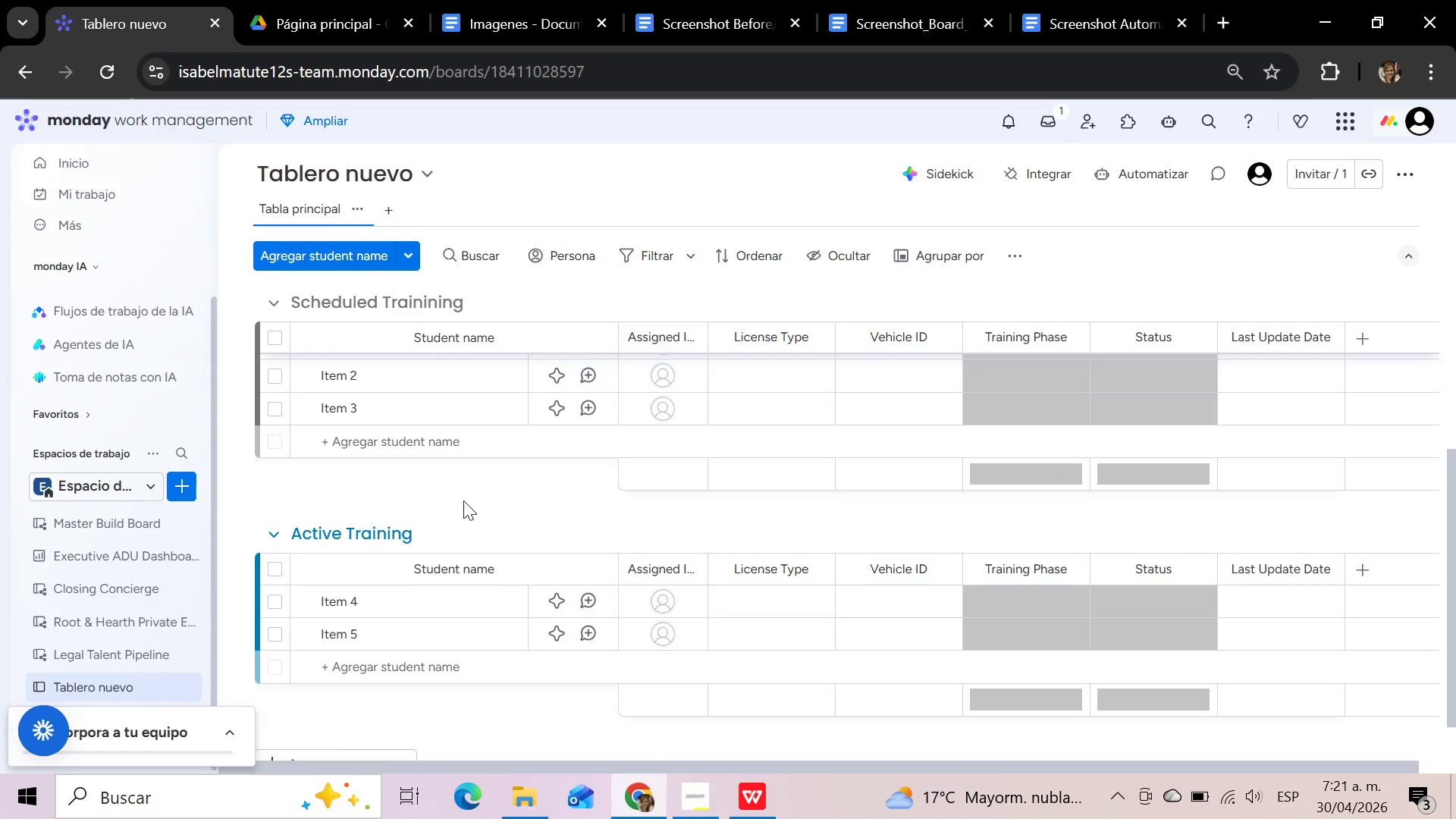 
scroll: coordinate [463, 500], scroll_direction: down, amount: 2.0
 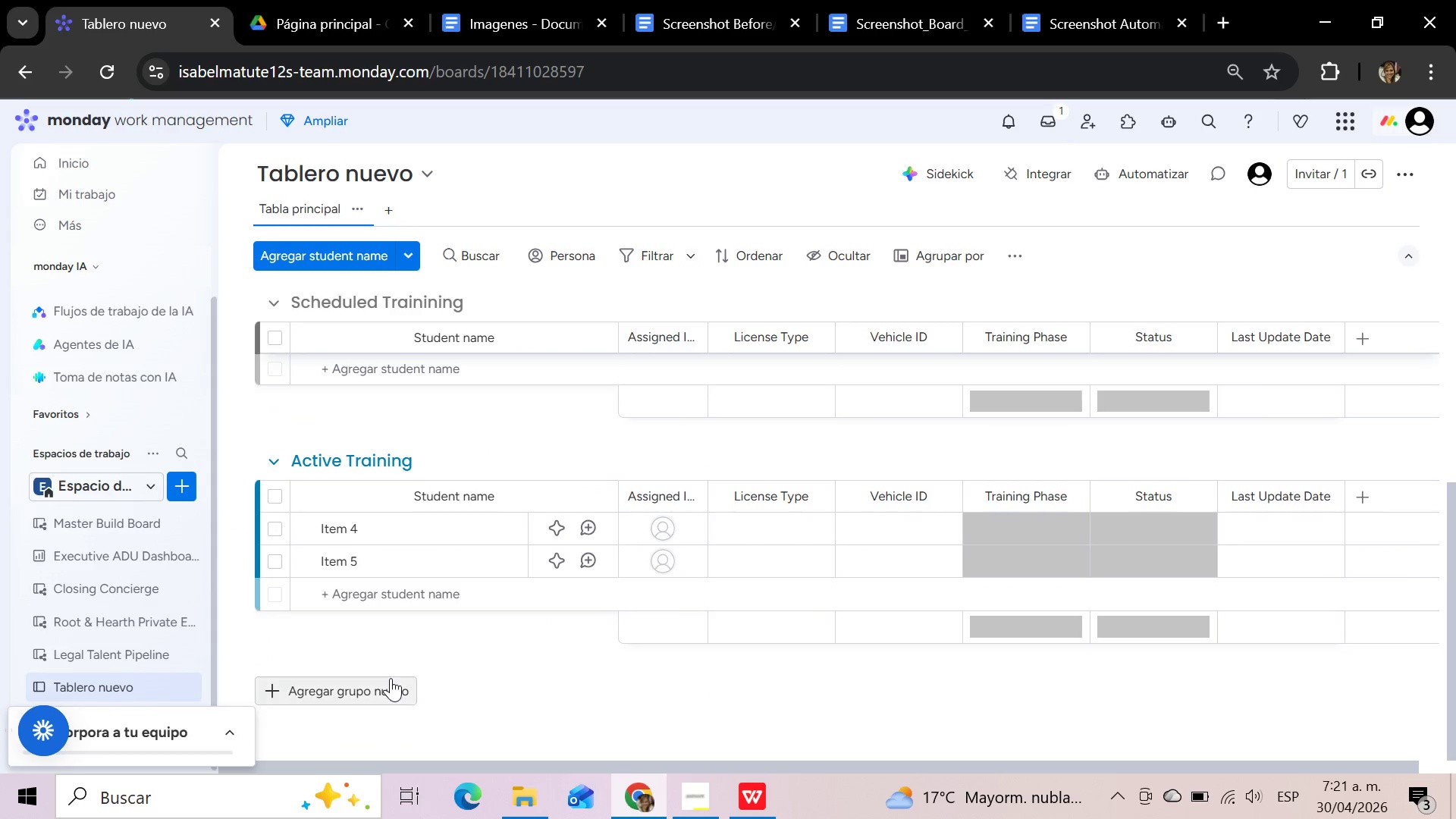 
left_click([389, 682])
 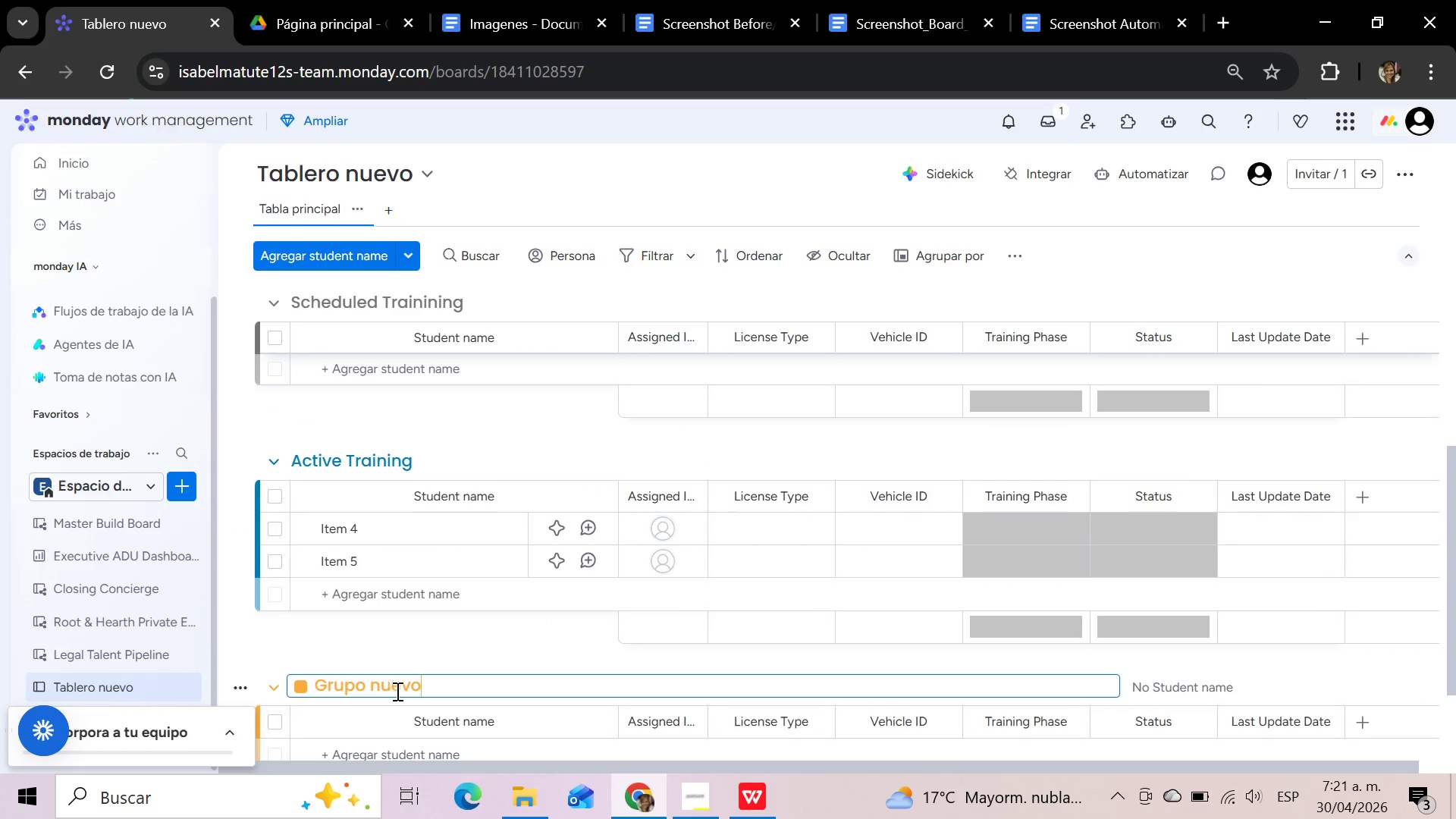 
left_click_drag(start_coordinate=[436, 688], to_coordinate=[303, 676])
 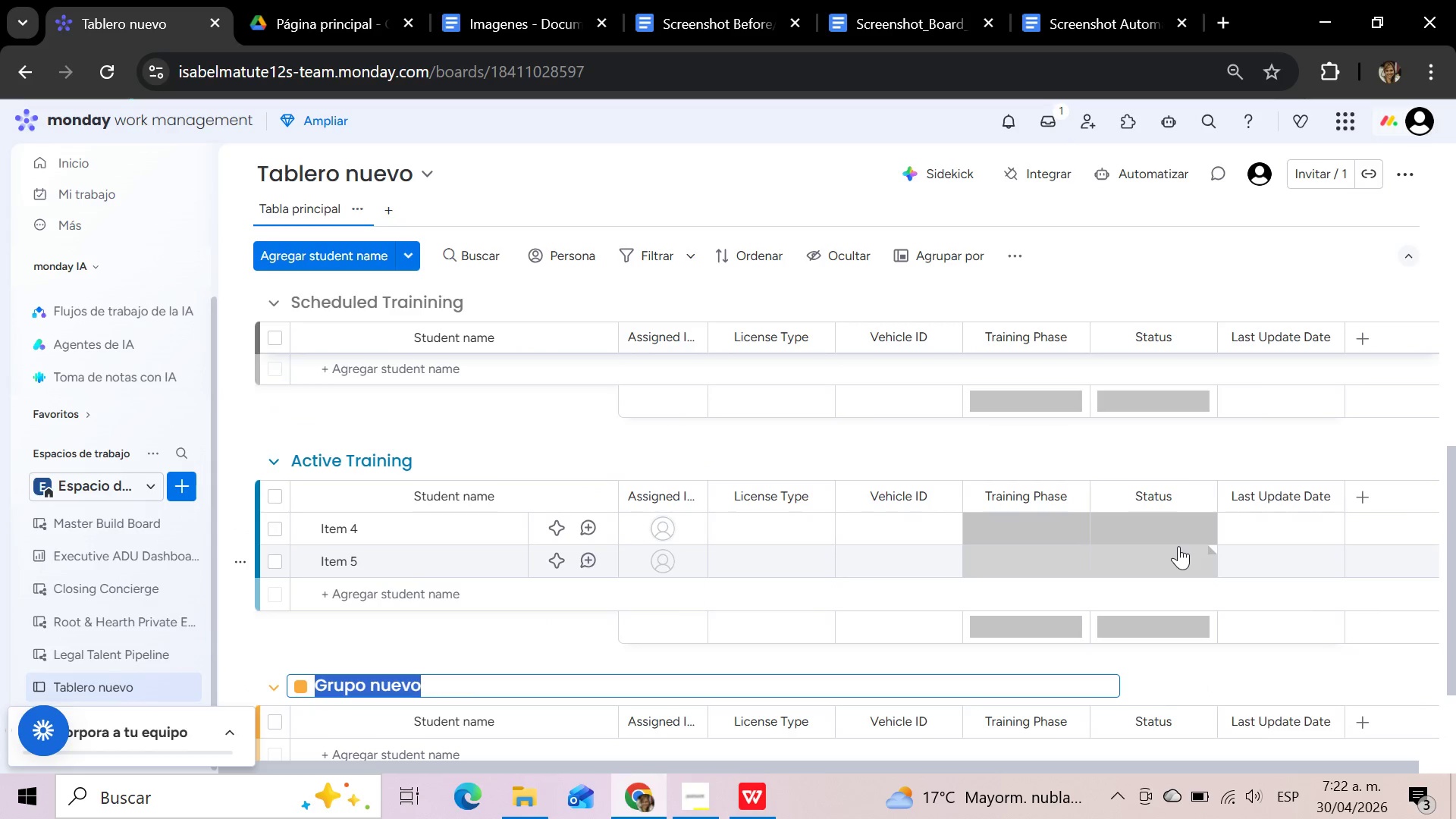 
key(Backspace)
key(Backspace)
key(Backspace)
type(Remediation Needed)
 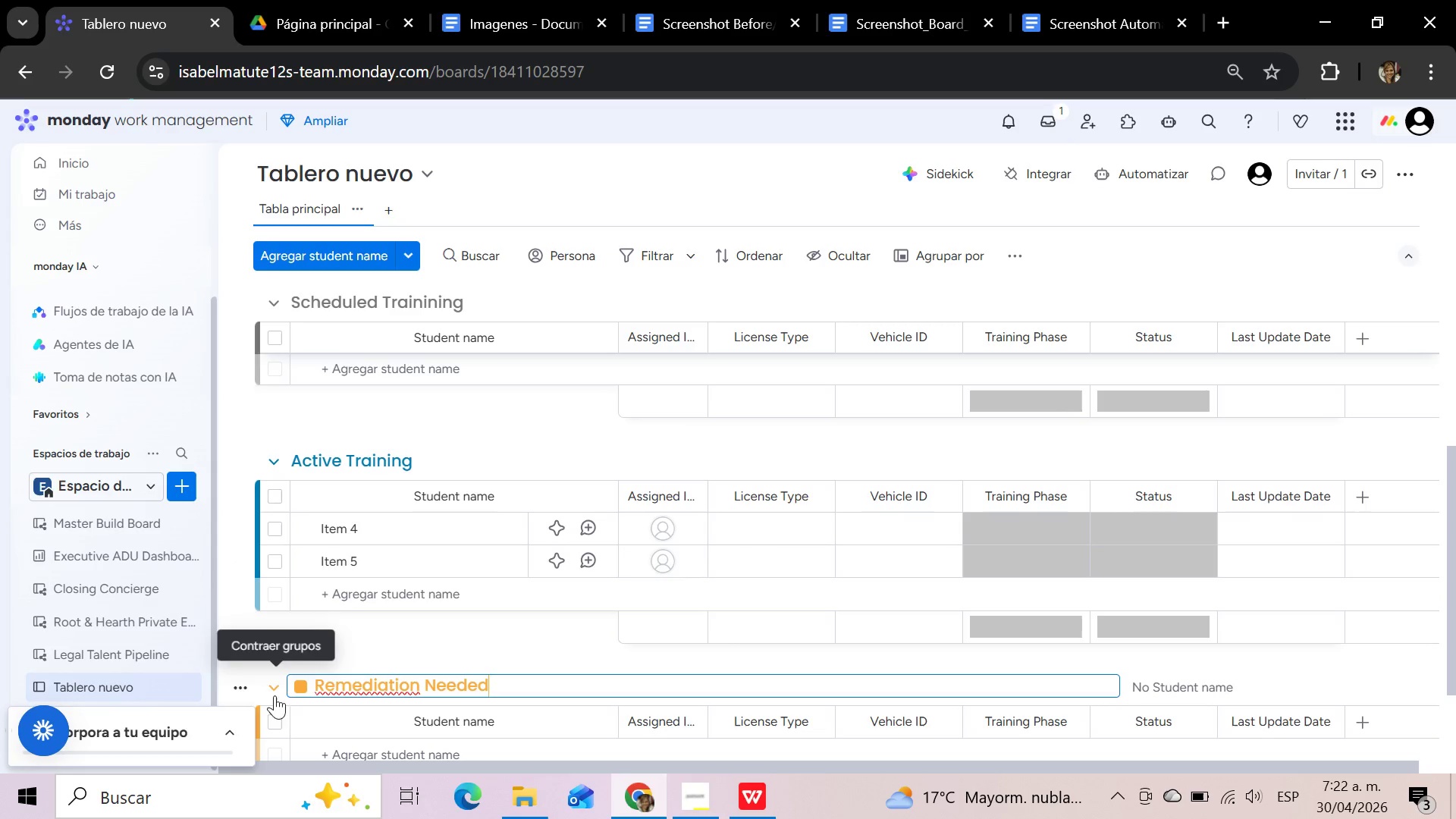 
left_click([241, 685])
 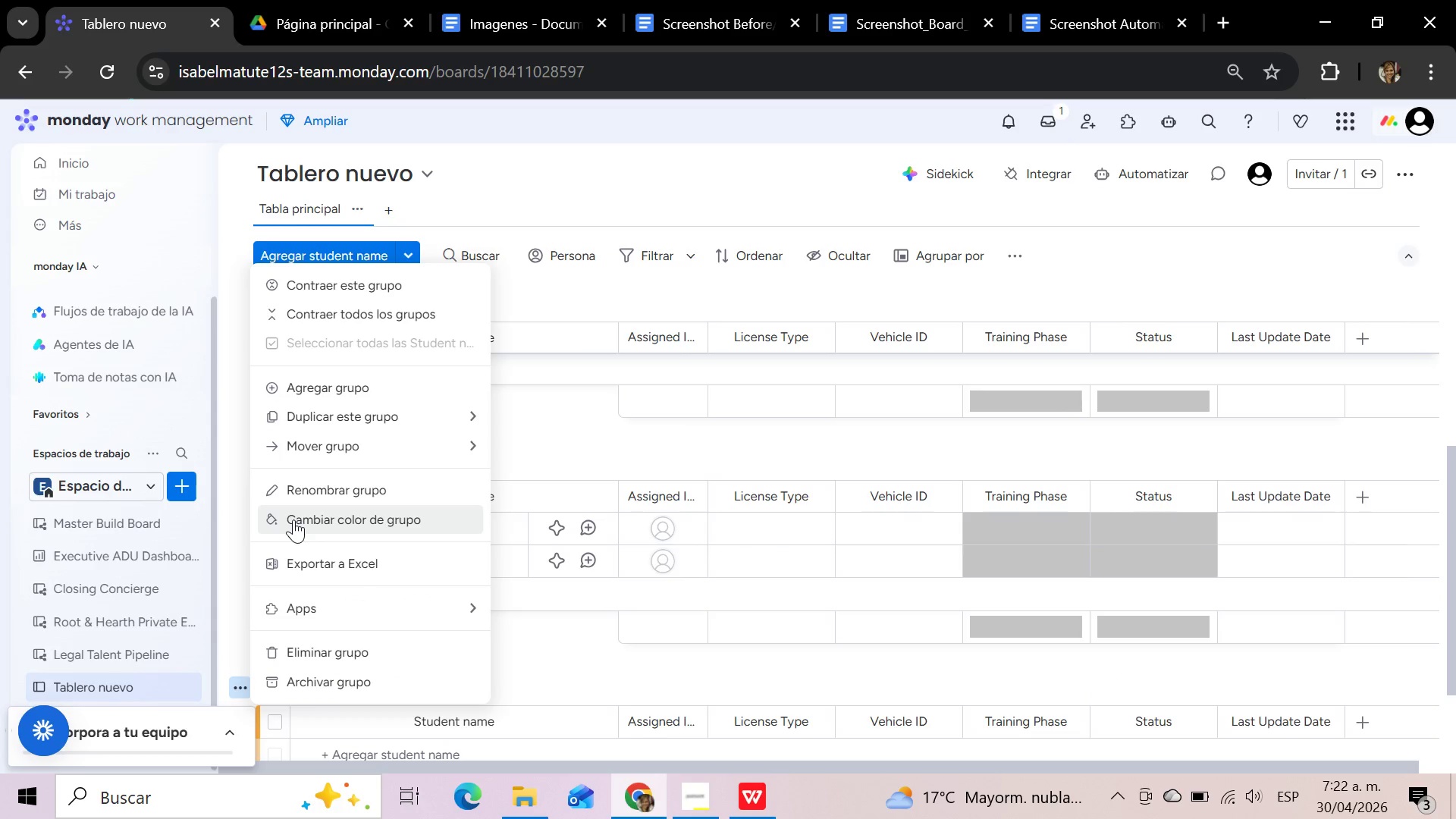 
left_click([293, 519])
 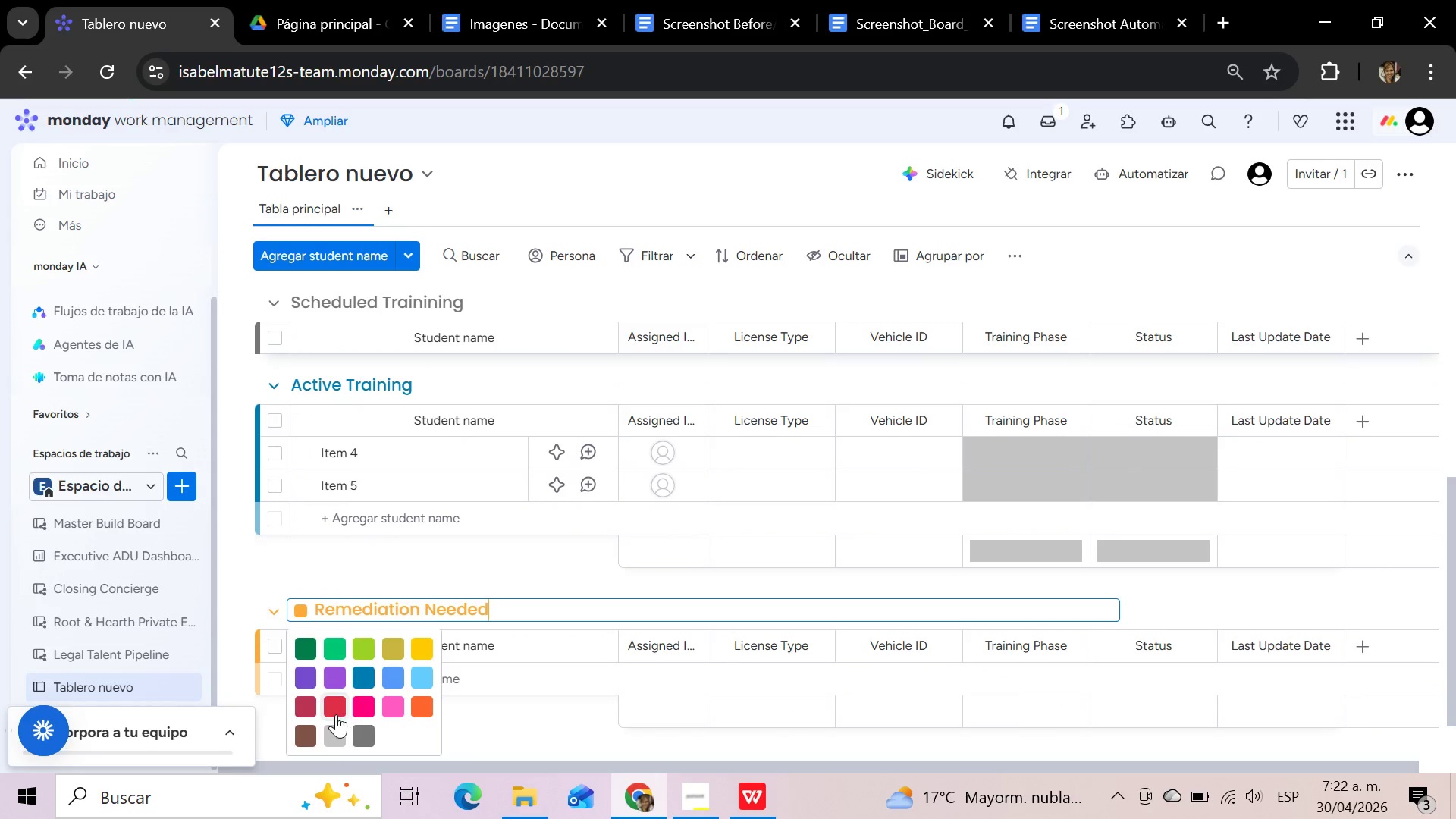 
left_click([332, 714])
 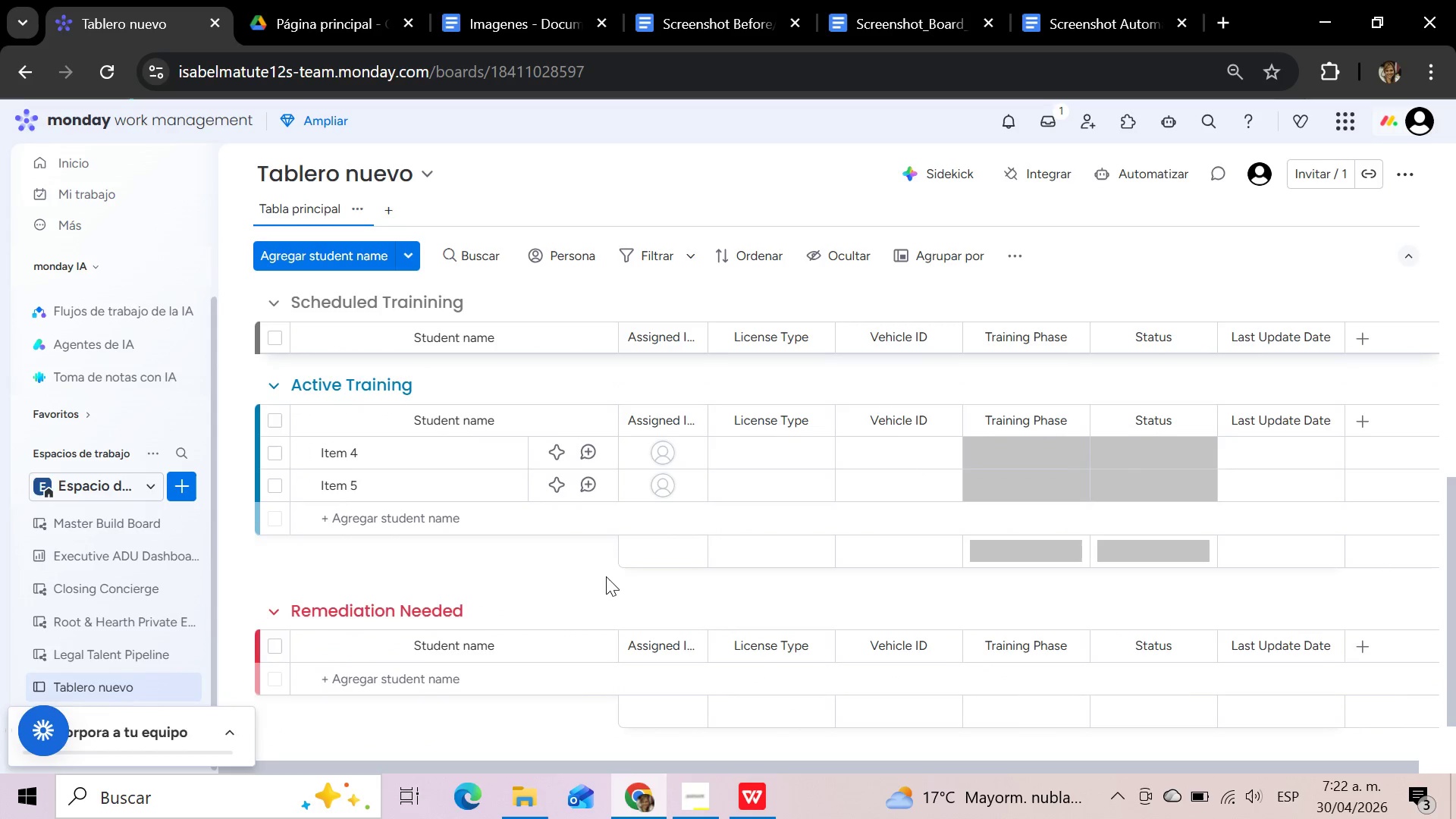 
scroll: coordinate [606, 576], scroll_direction: down, amount: 3.0
 